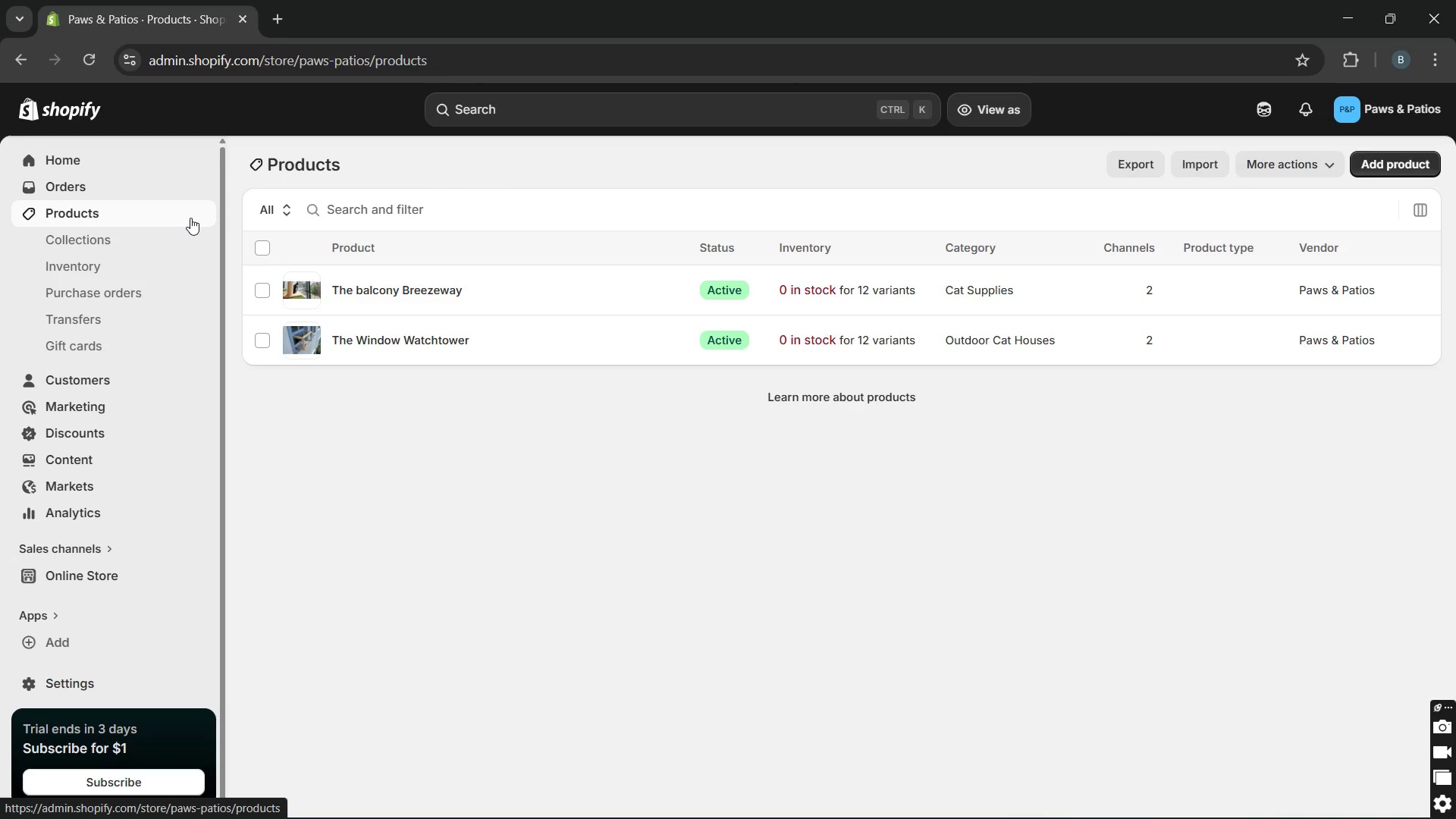 
left_click([1371, 165])
 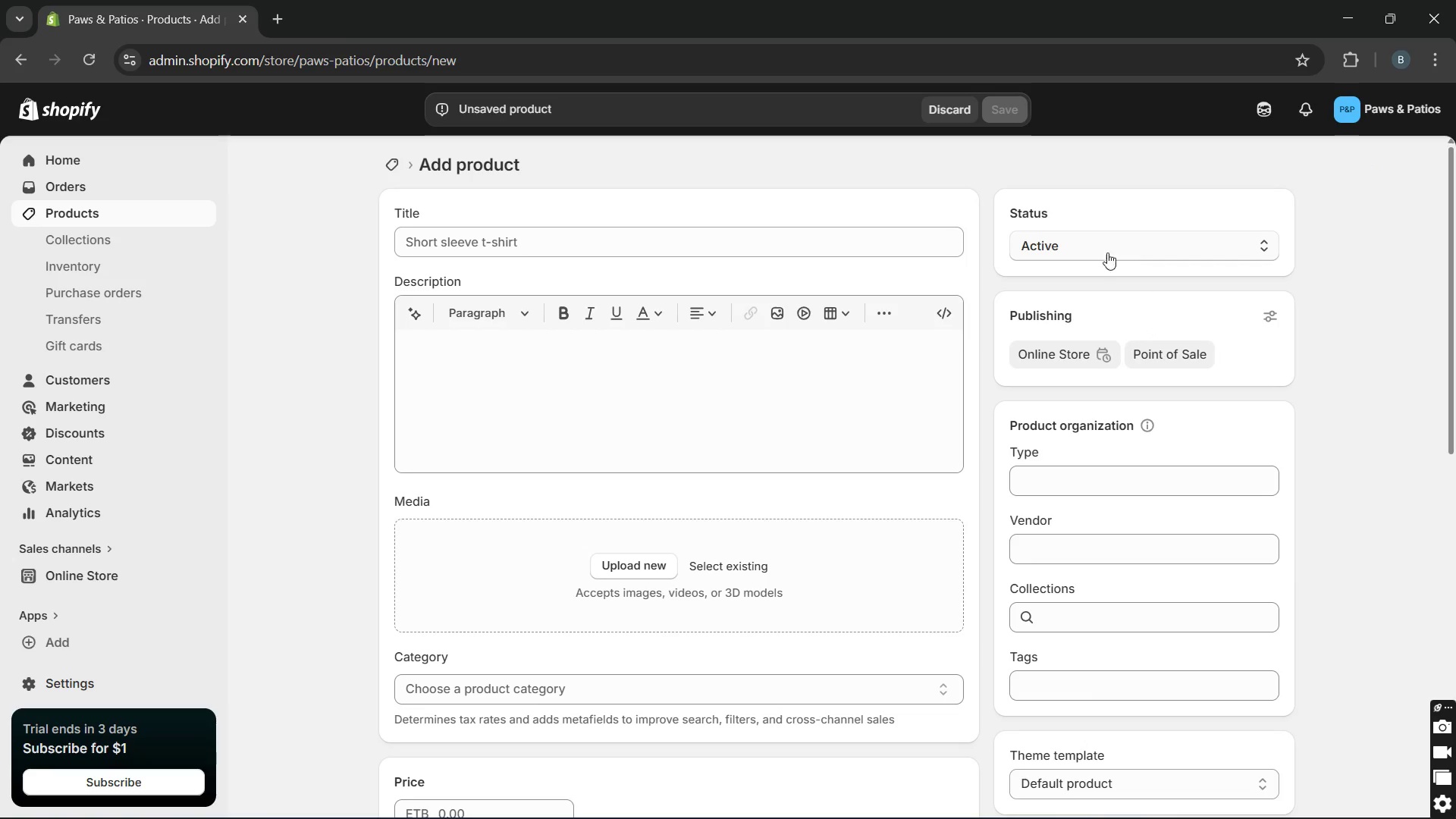 
left_click([886, 240])
 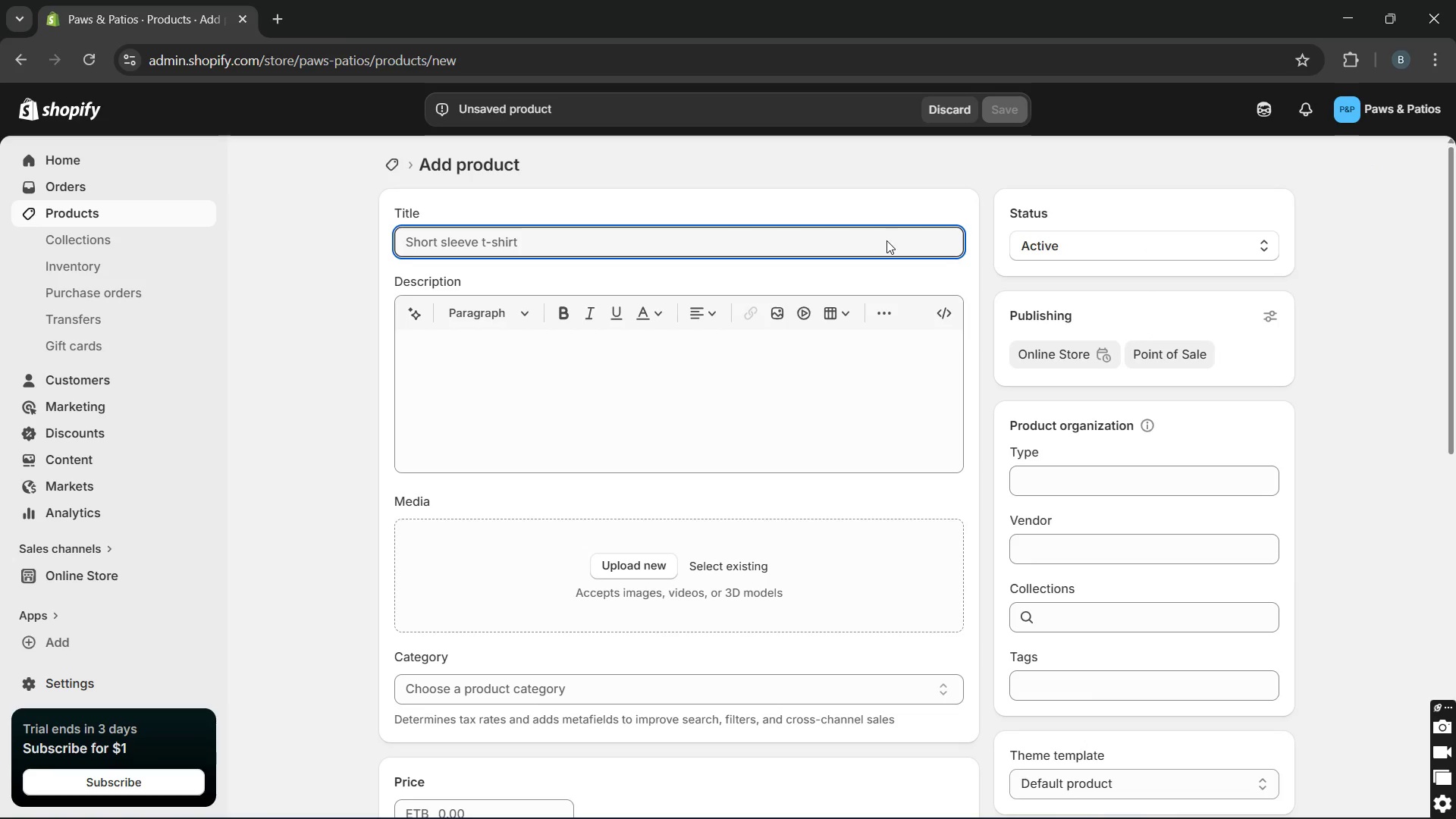 
type(The garden )
 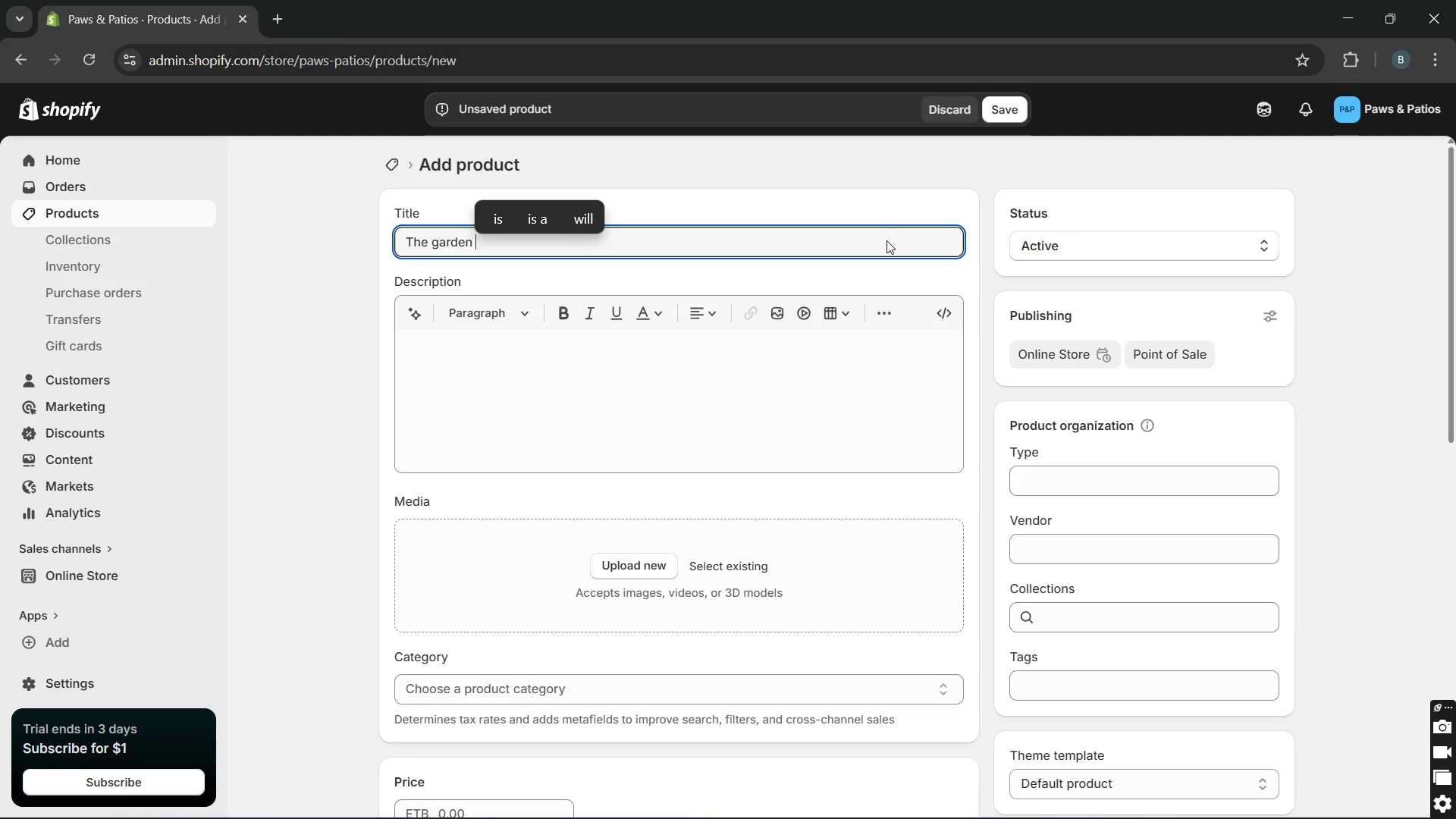 
wait(7.31)
 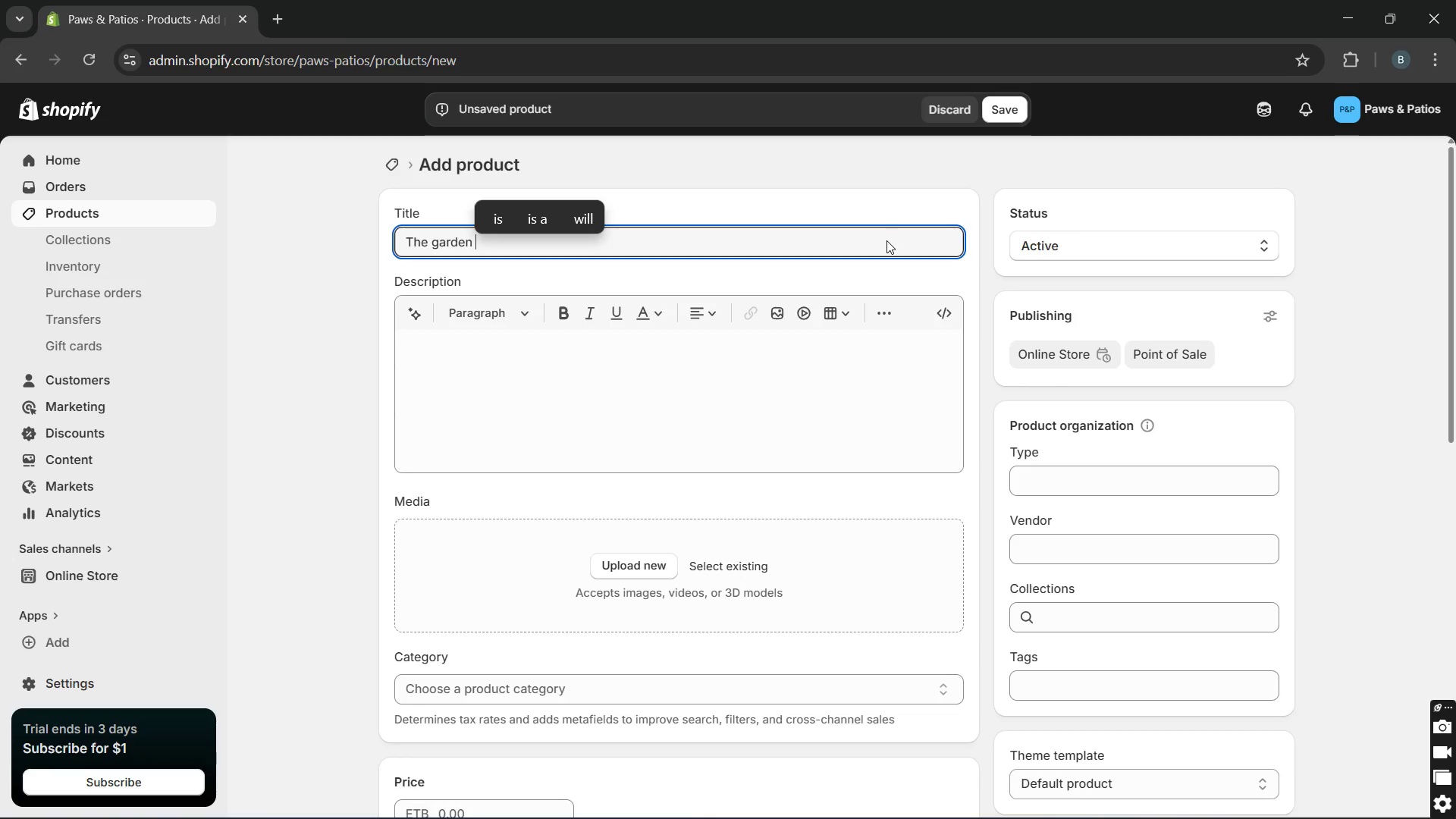 
type(Pent )
key(Backspace)
type(house)
 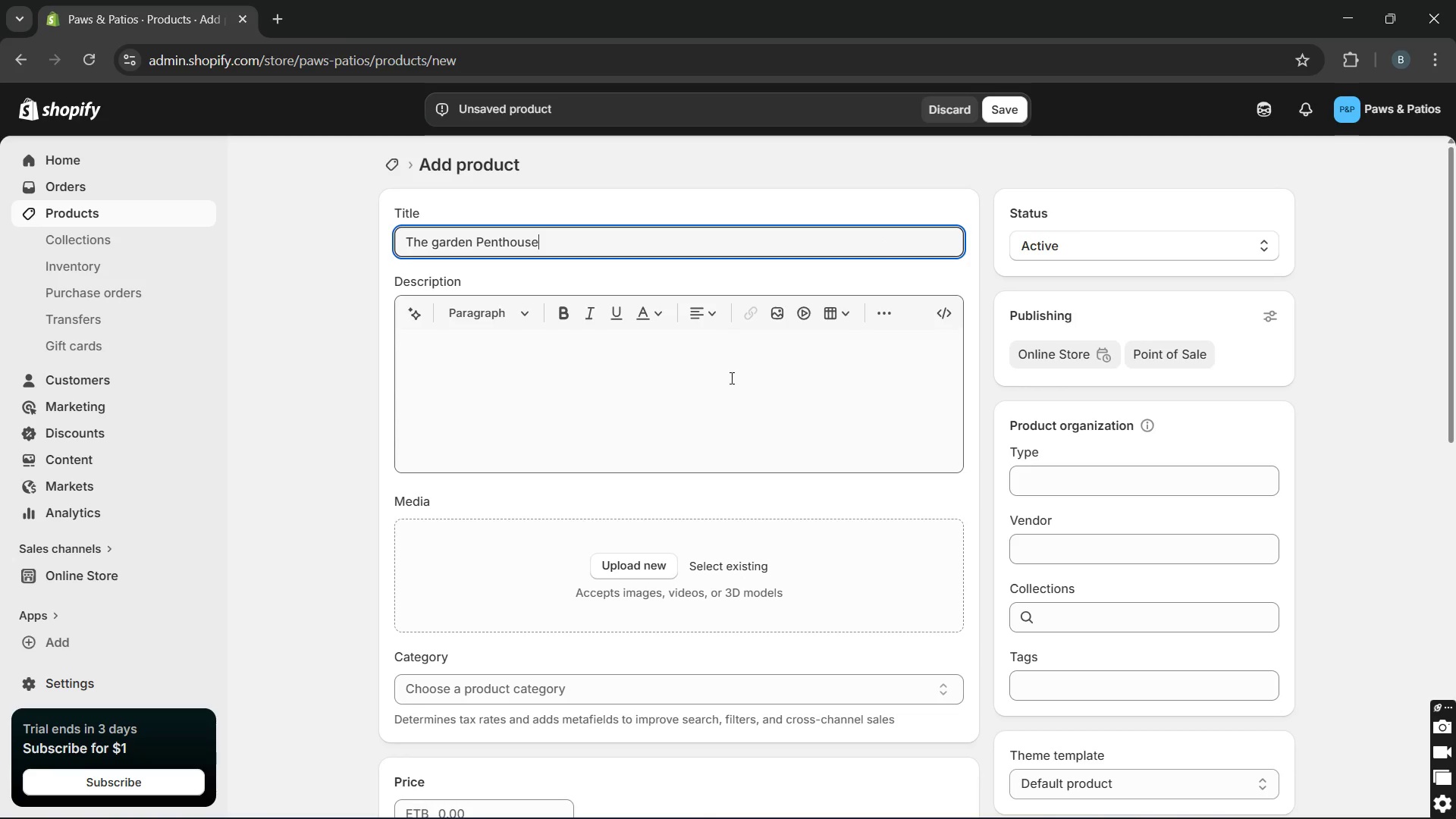 
left_click([730, 378])
 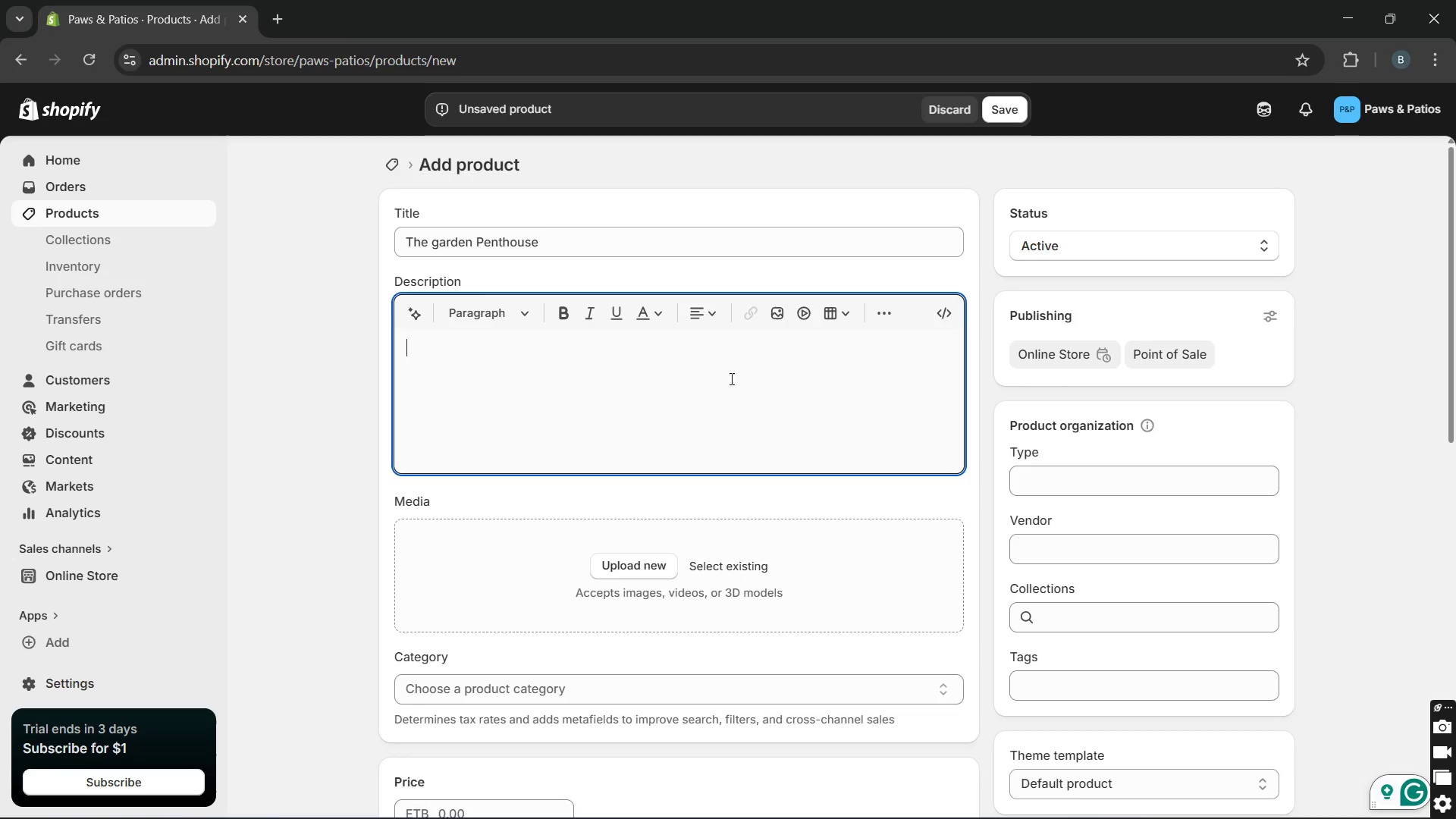 
wait(31.95)
 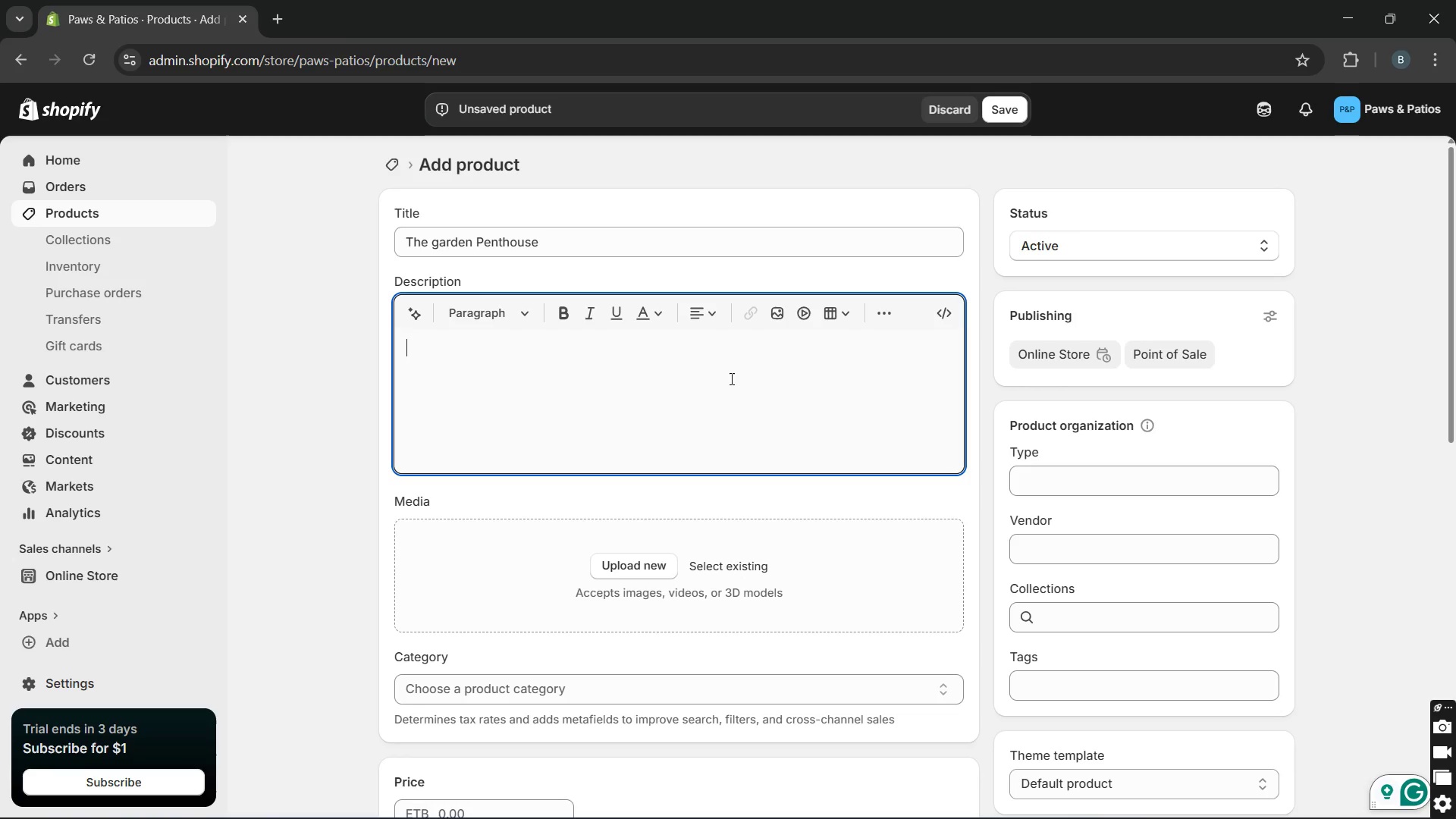 
type(The garden pent house is afu)
key(Backspace)
key(Backspace)
key(Backspace)
 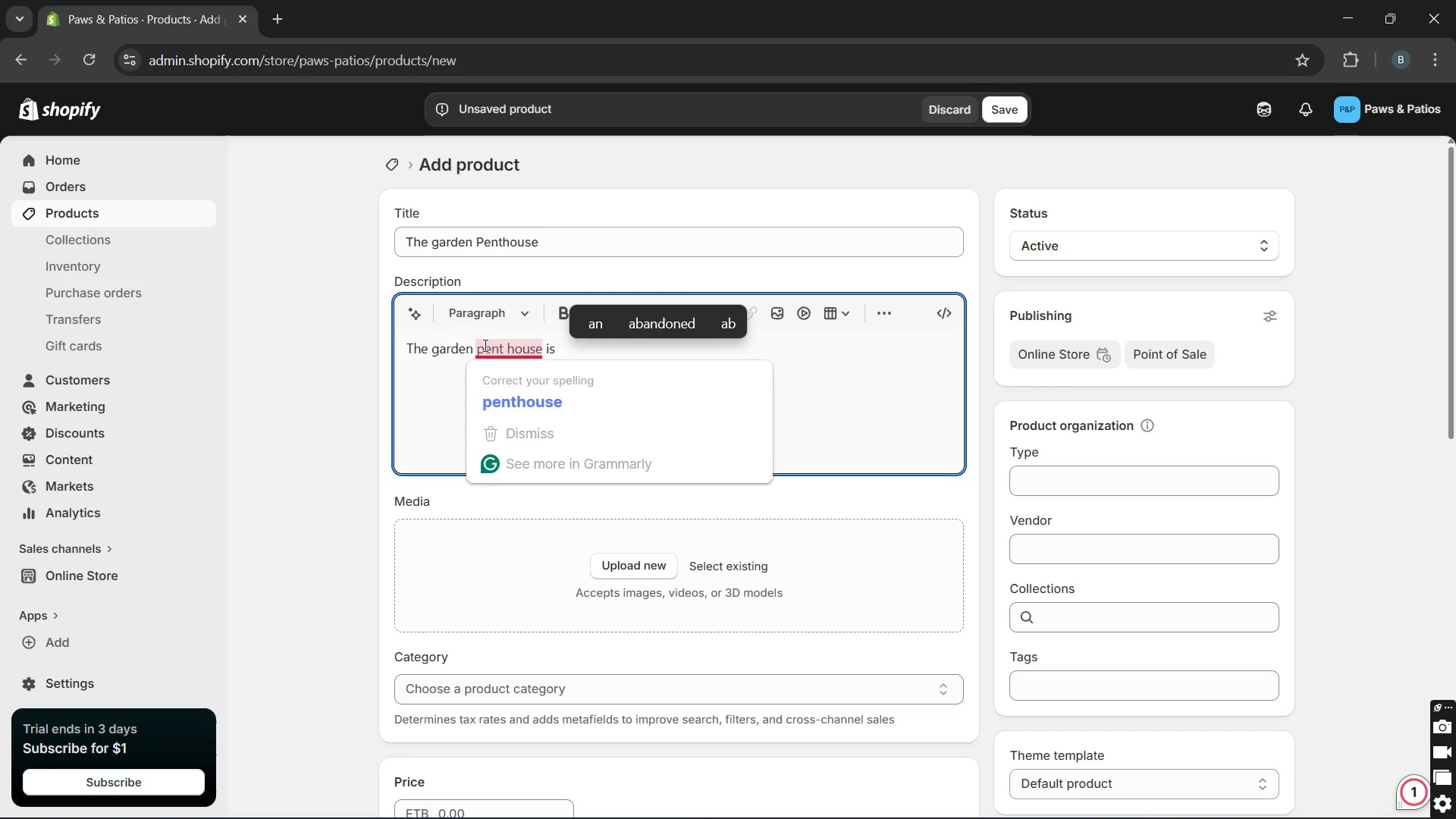 
left_click([517, 406])
 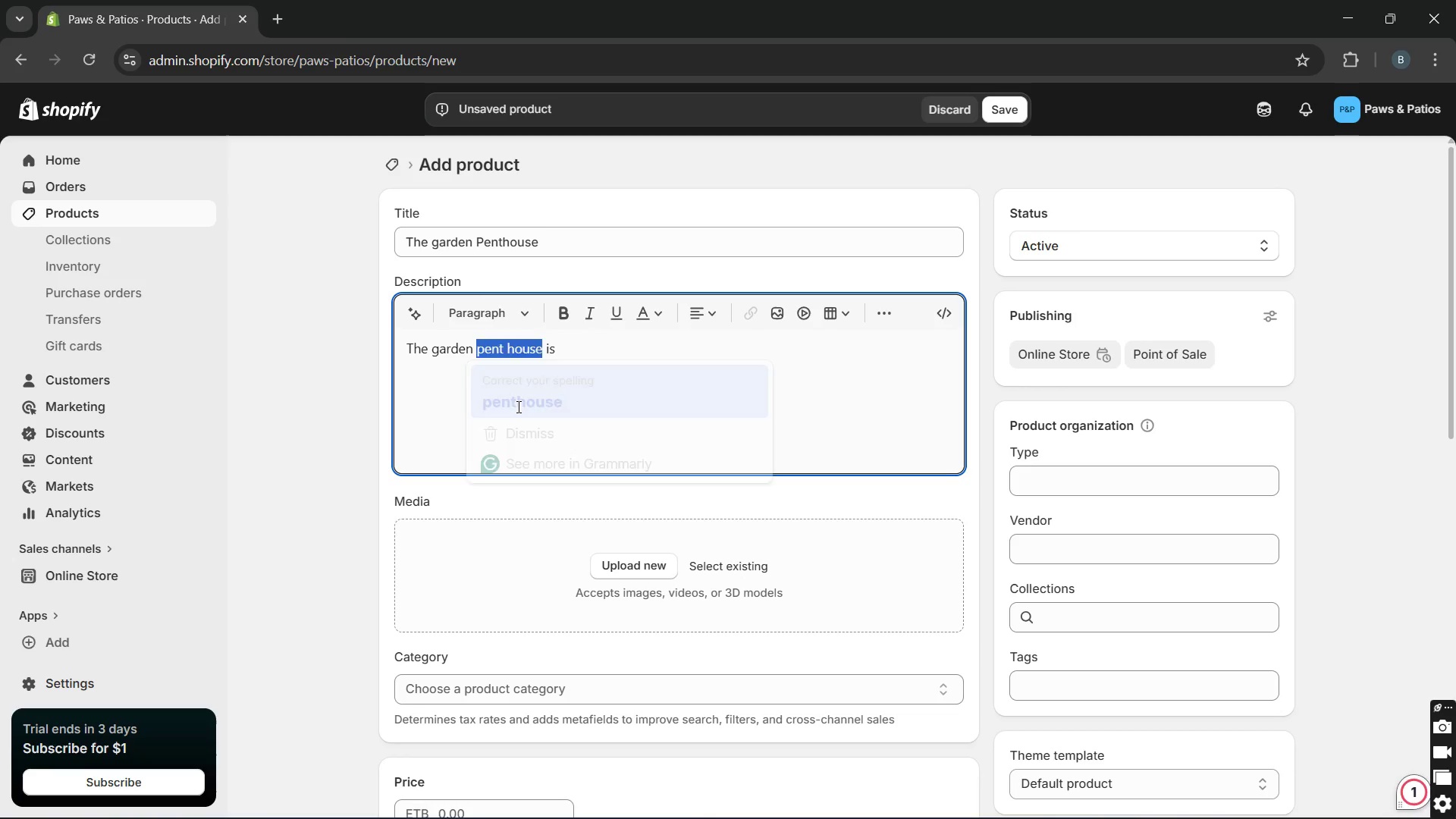 
key(Unknown)
 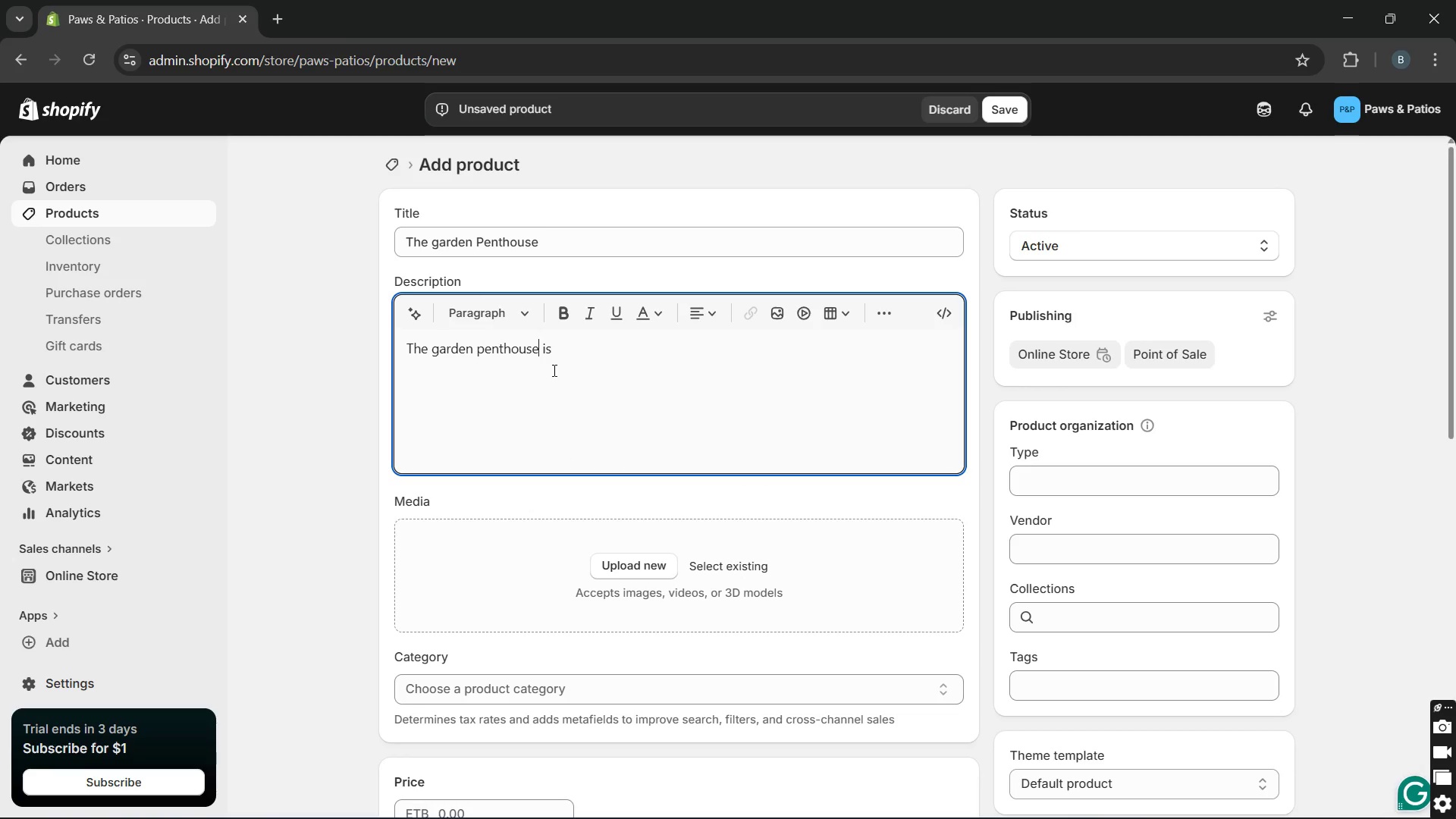 
key(Unknown)
 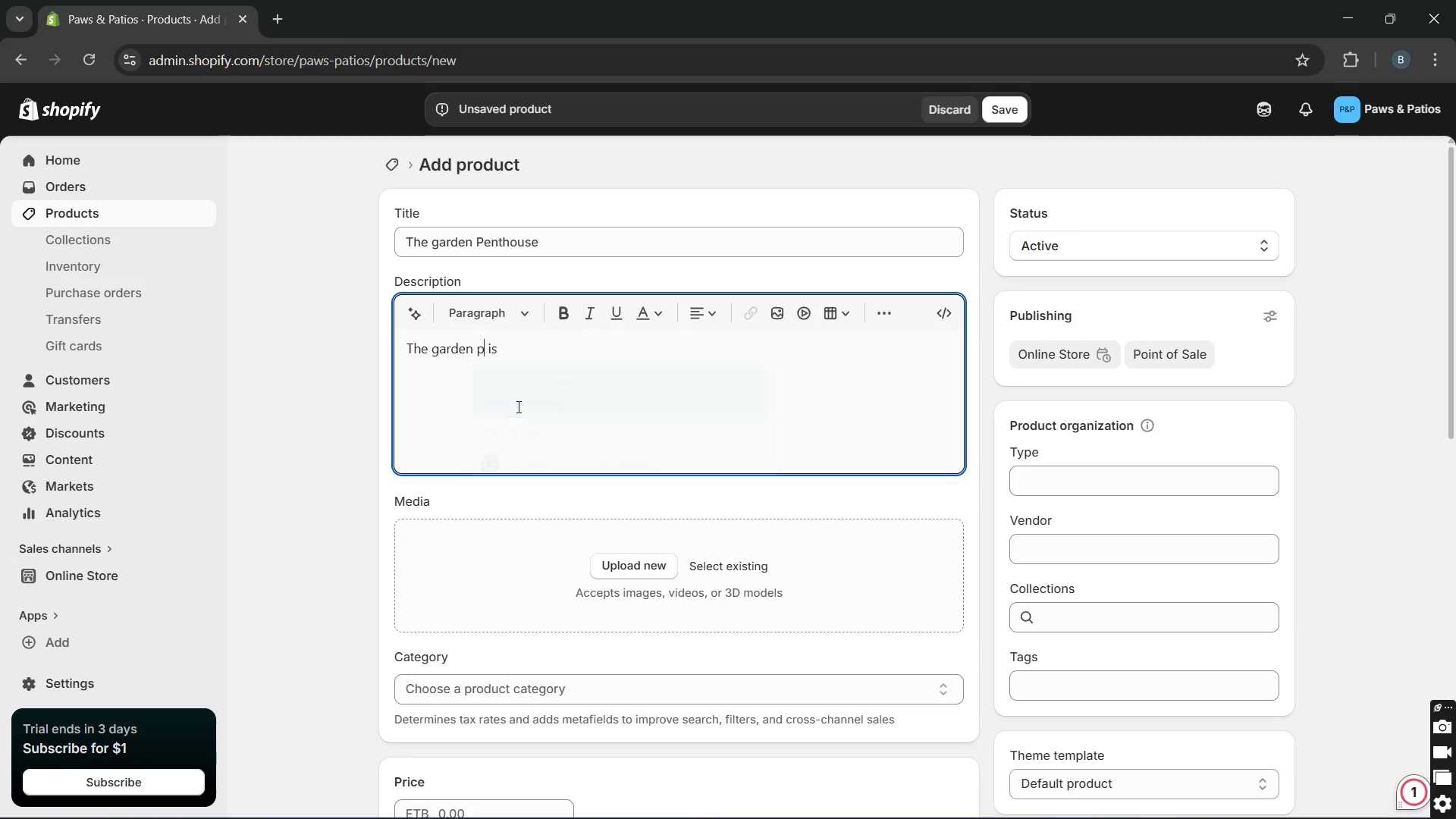 
key(Unknown)
 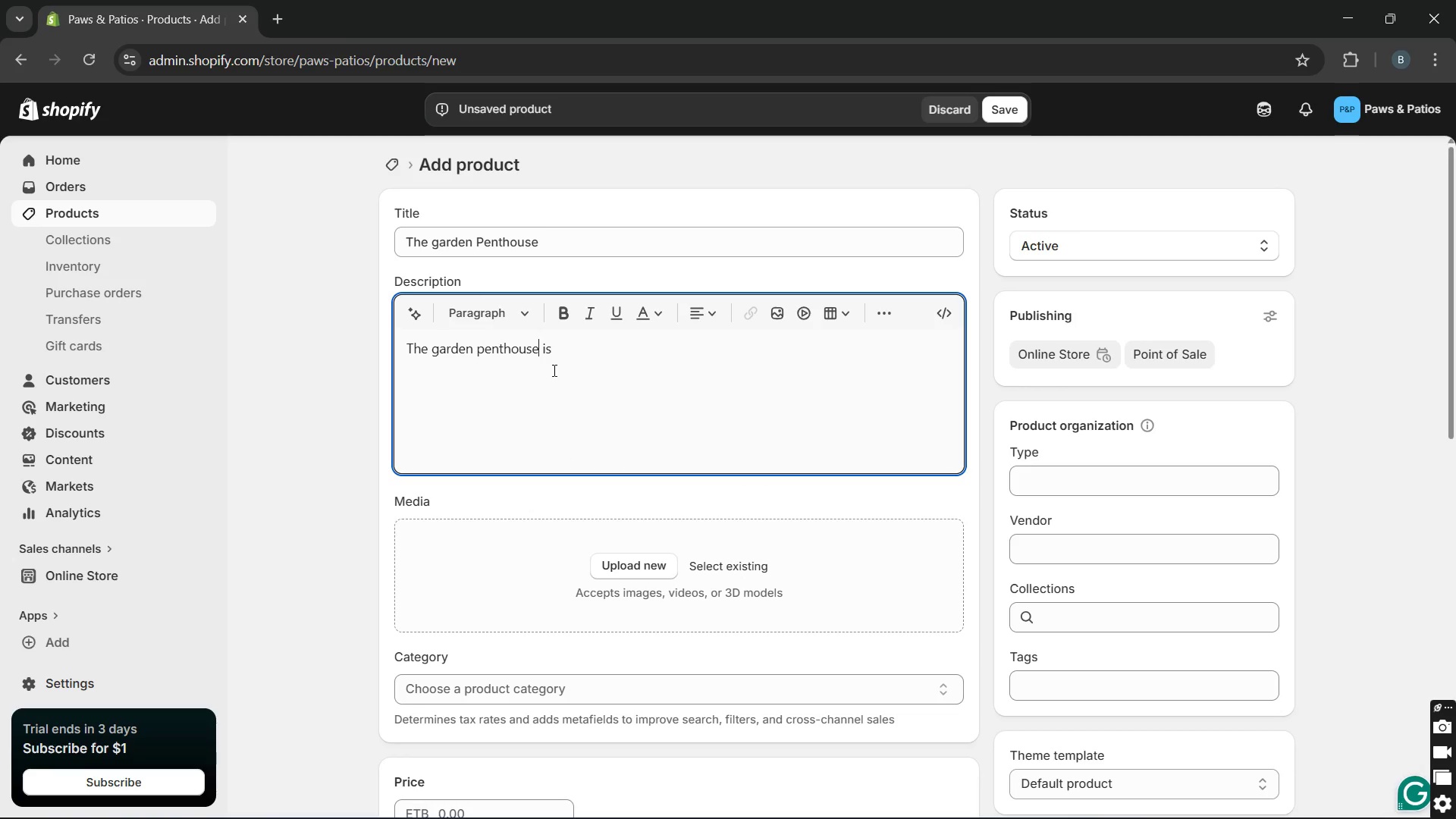 
key(Unknown)
 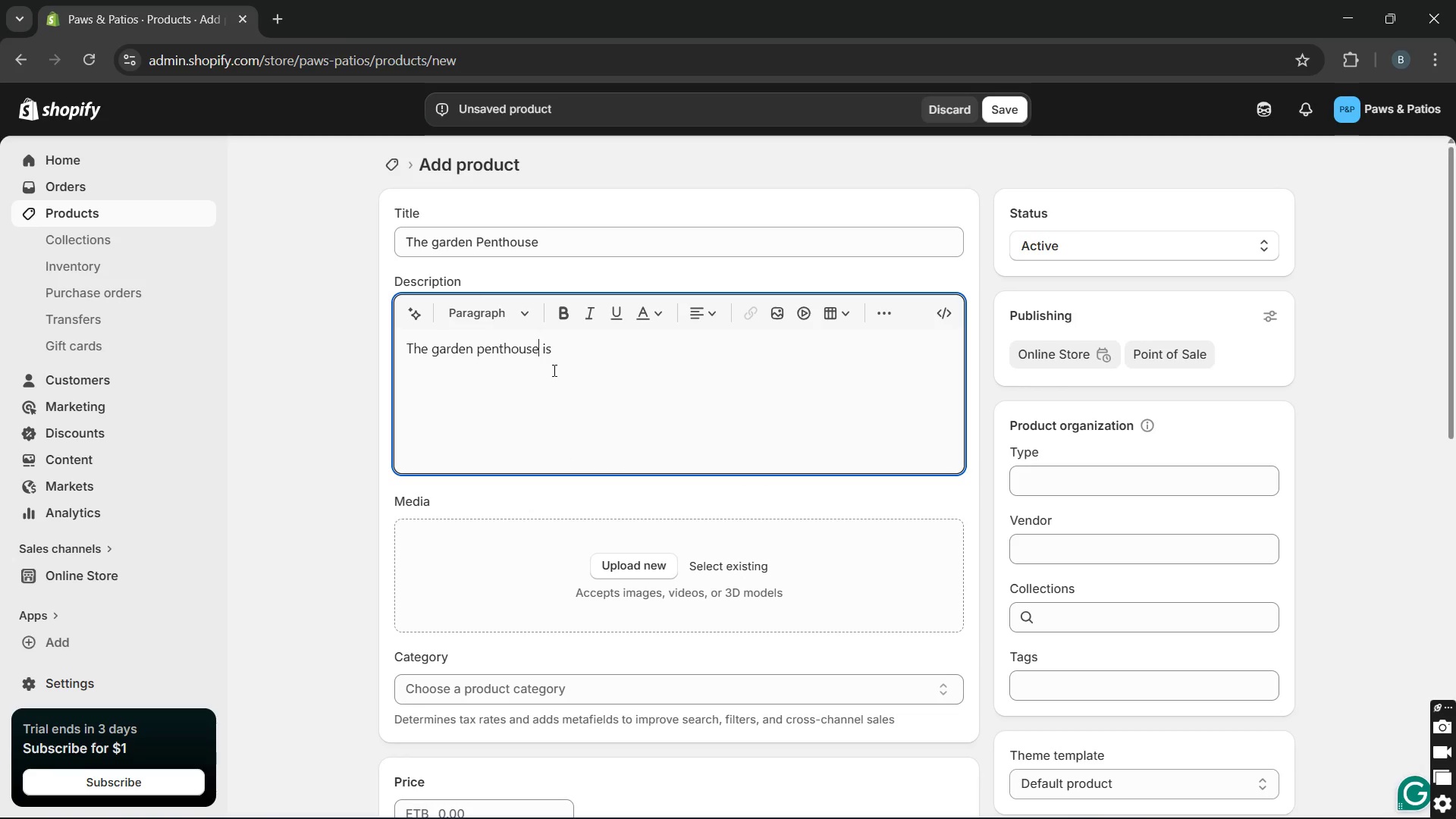 
key(Unknown)
 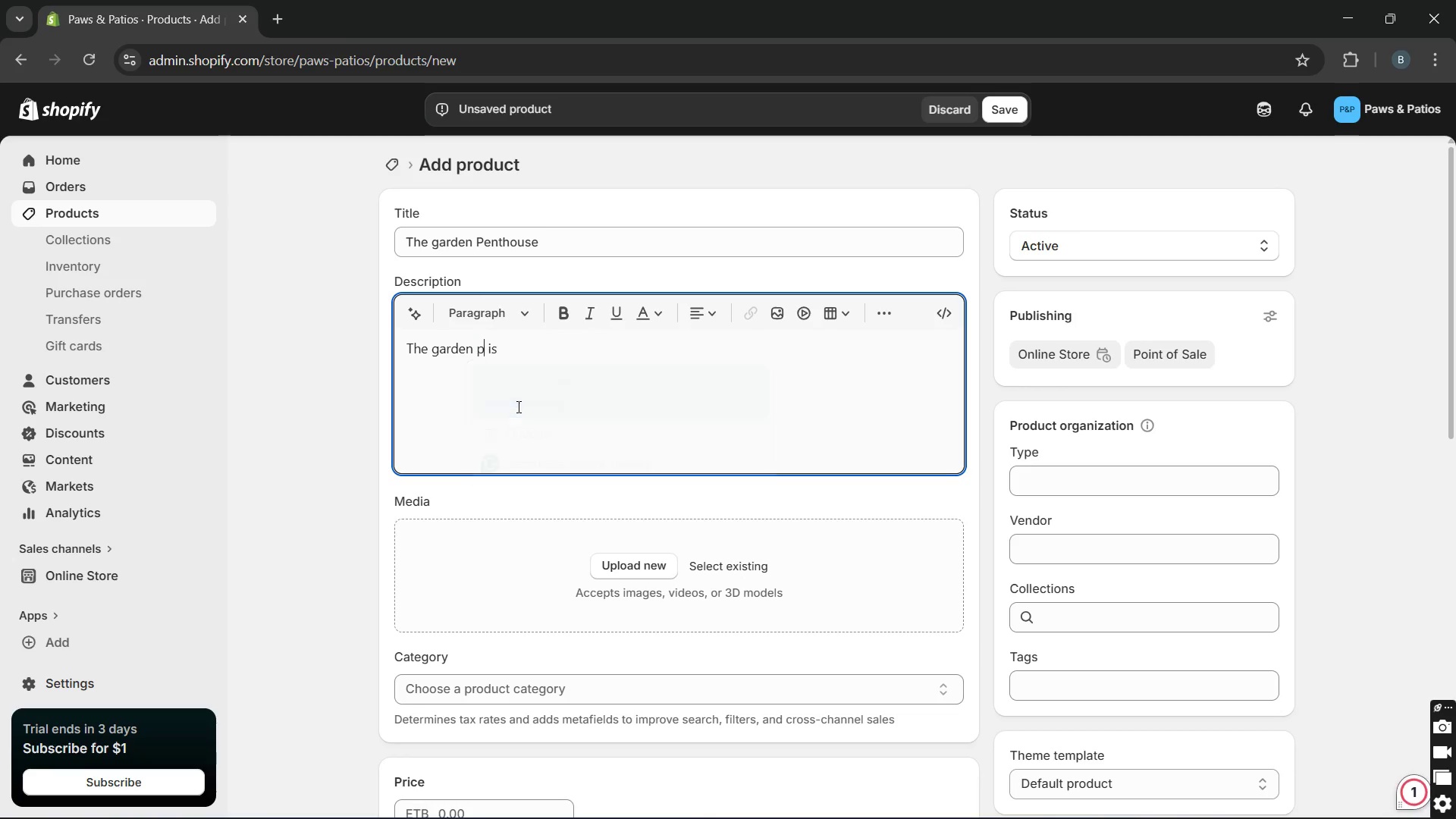 
key(Unknown)
 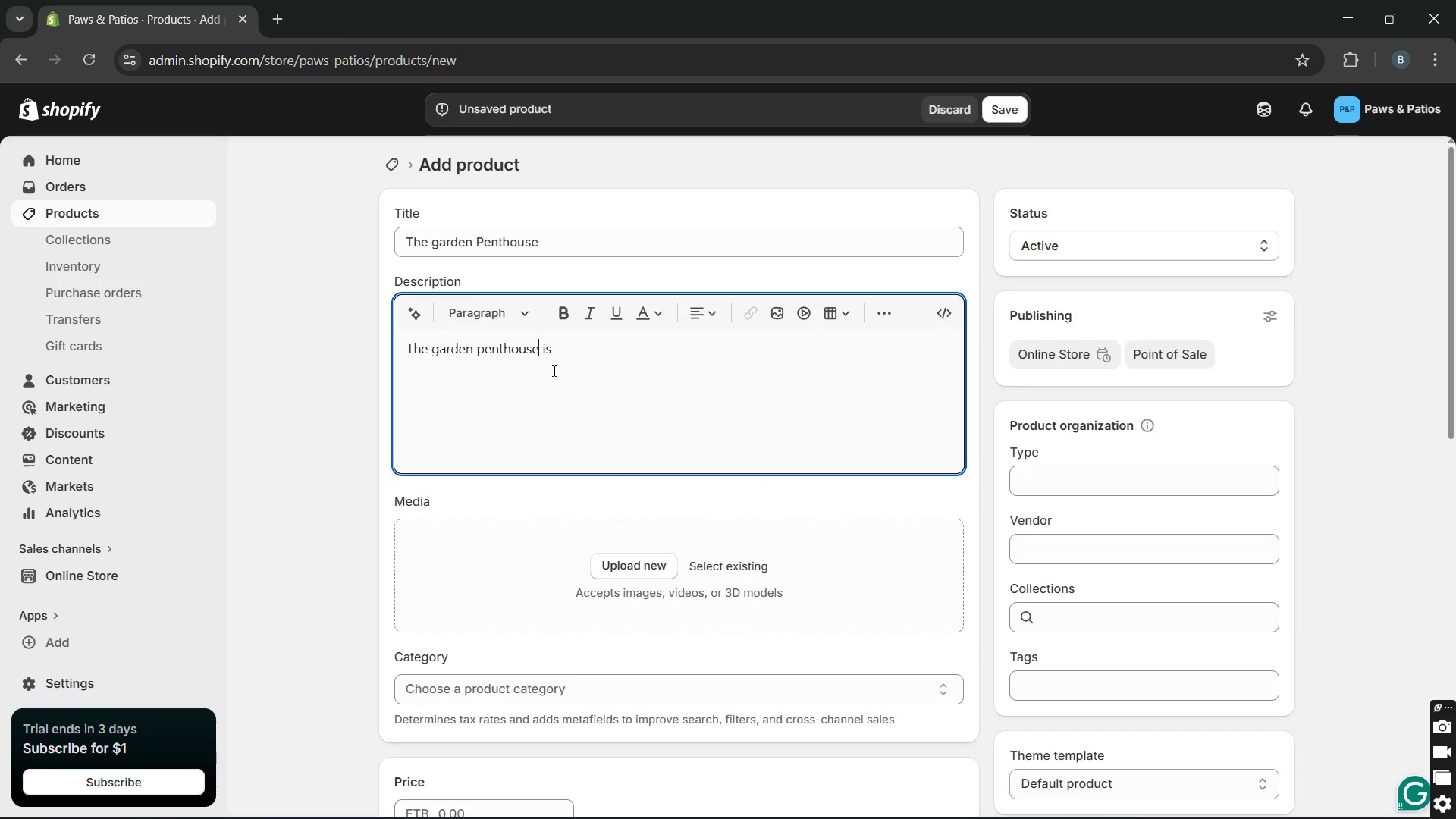 
key(Unknown)
 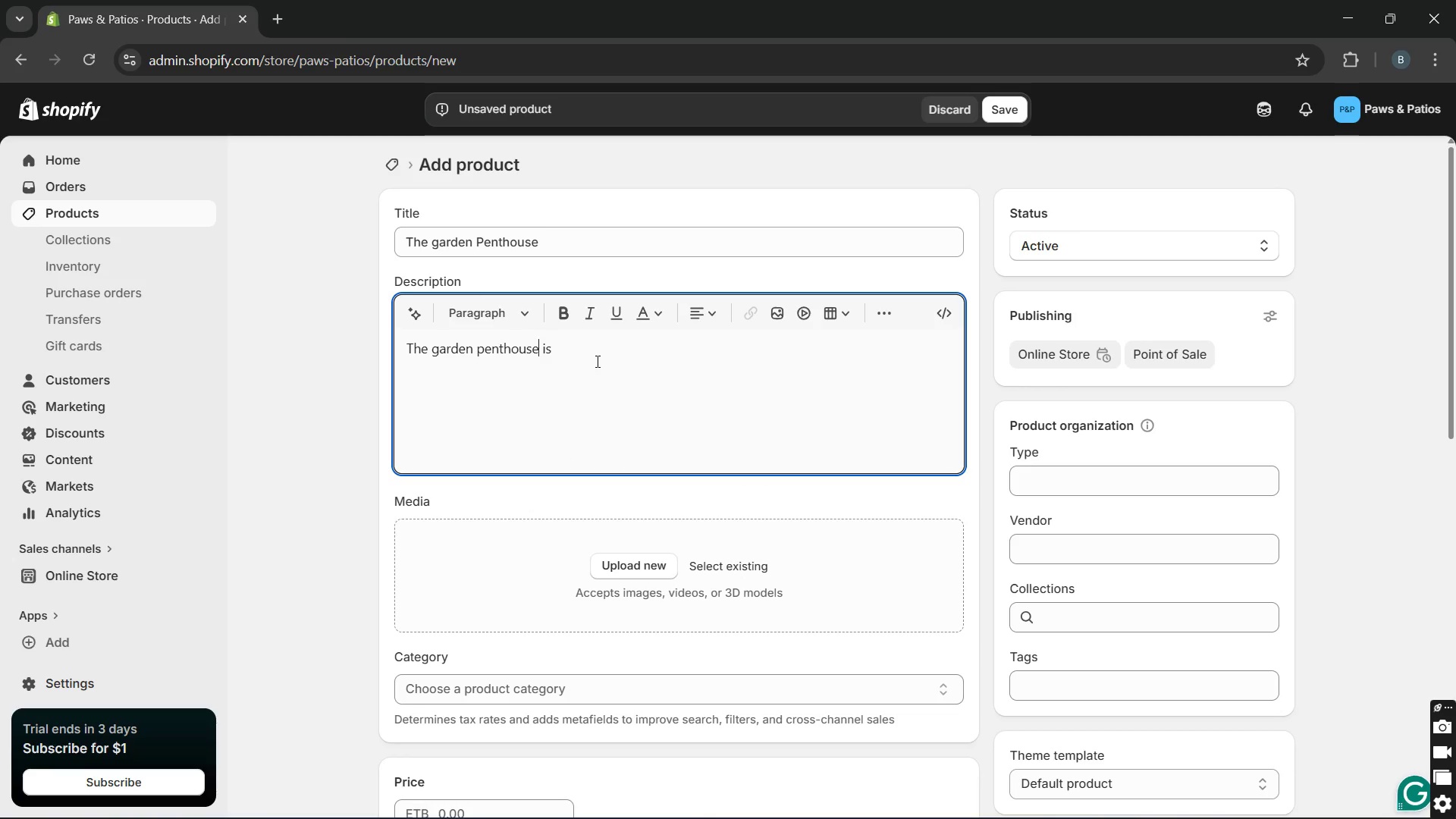 
key(Unknown)
 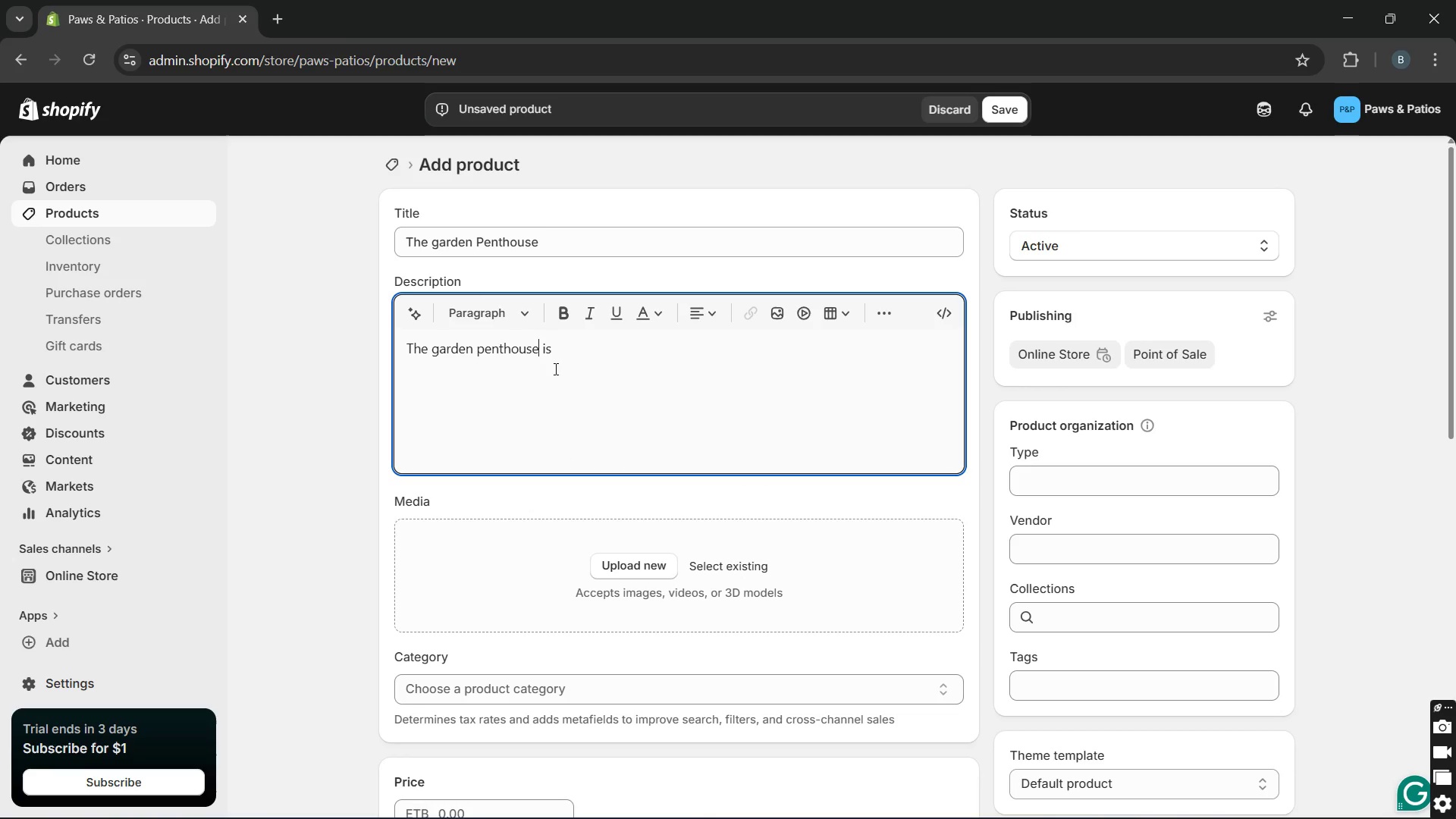 
key(Unknown)
 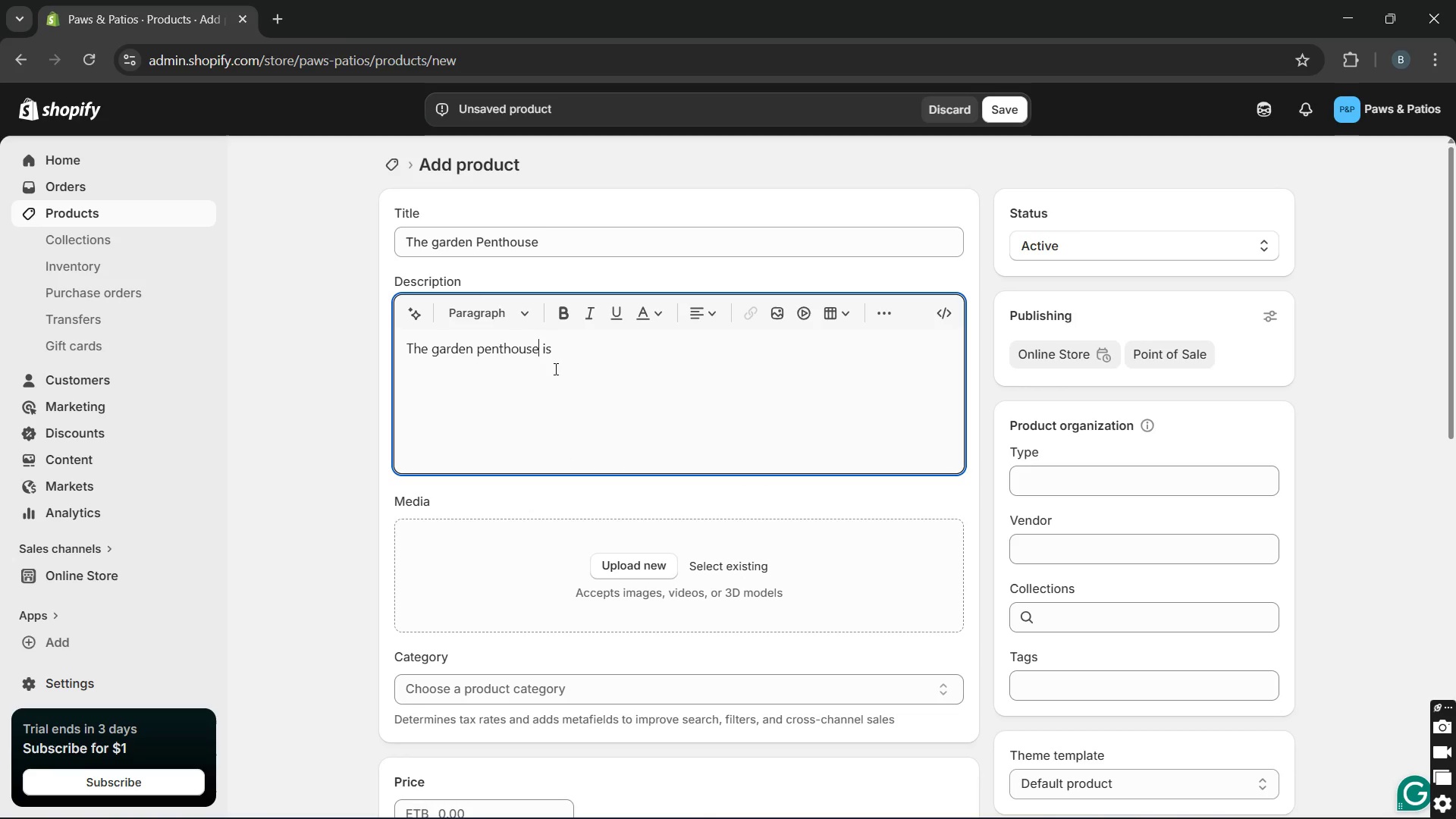 
left_click([596, 360])
 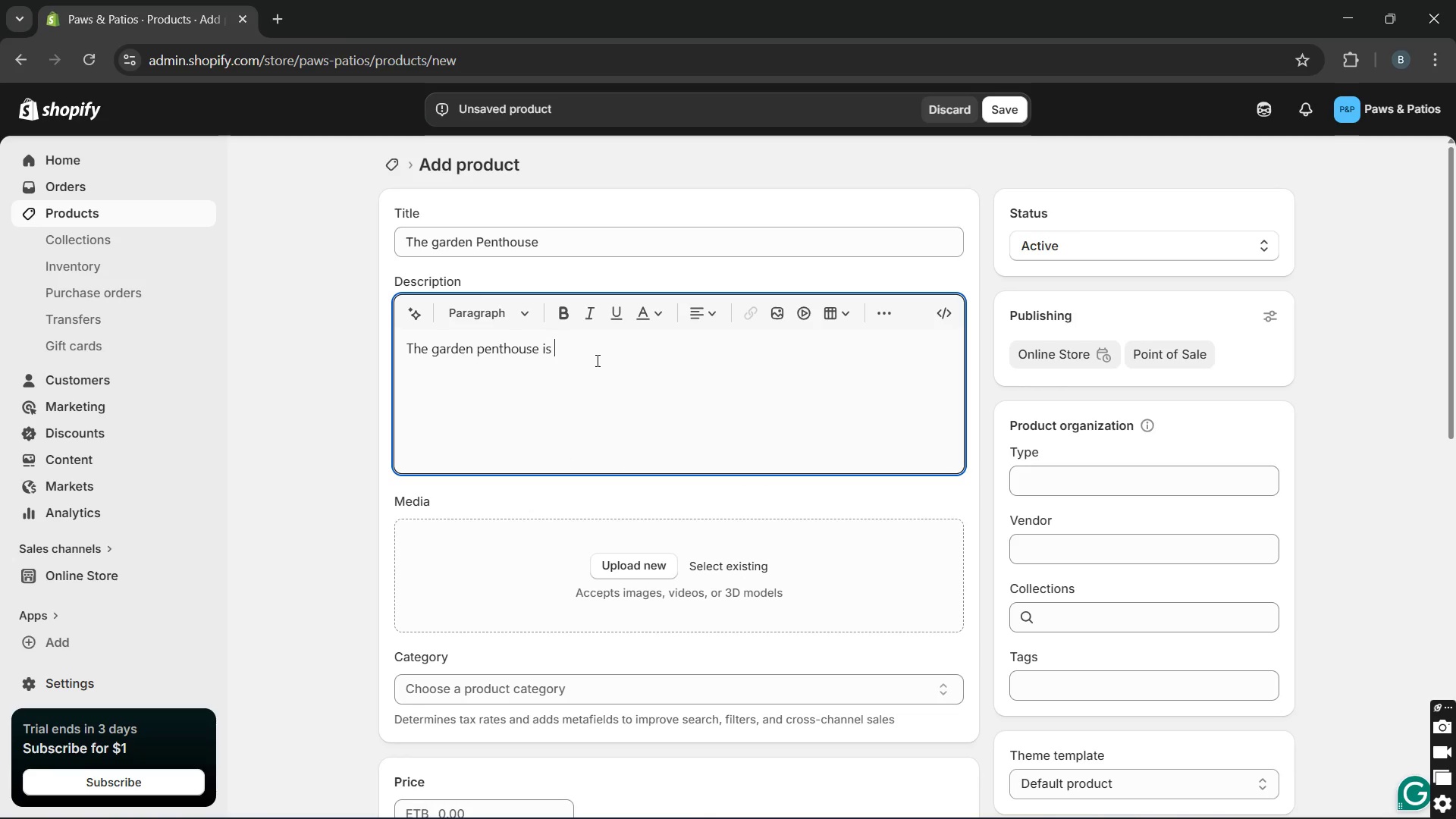 
type(a full house )
key(Backspace)
key(Backspace)
key(Backspace)
key(Backspace)
key(Backspace)
key(Backspace)
key(Backspace)
type(-scale outdoor movement)
 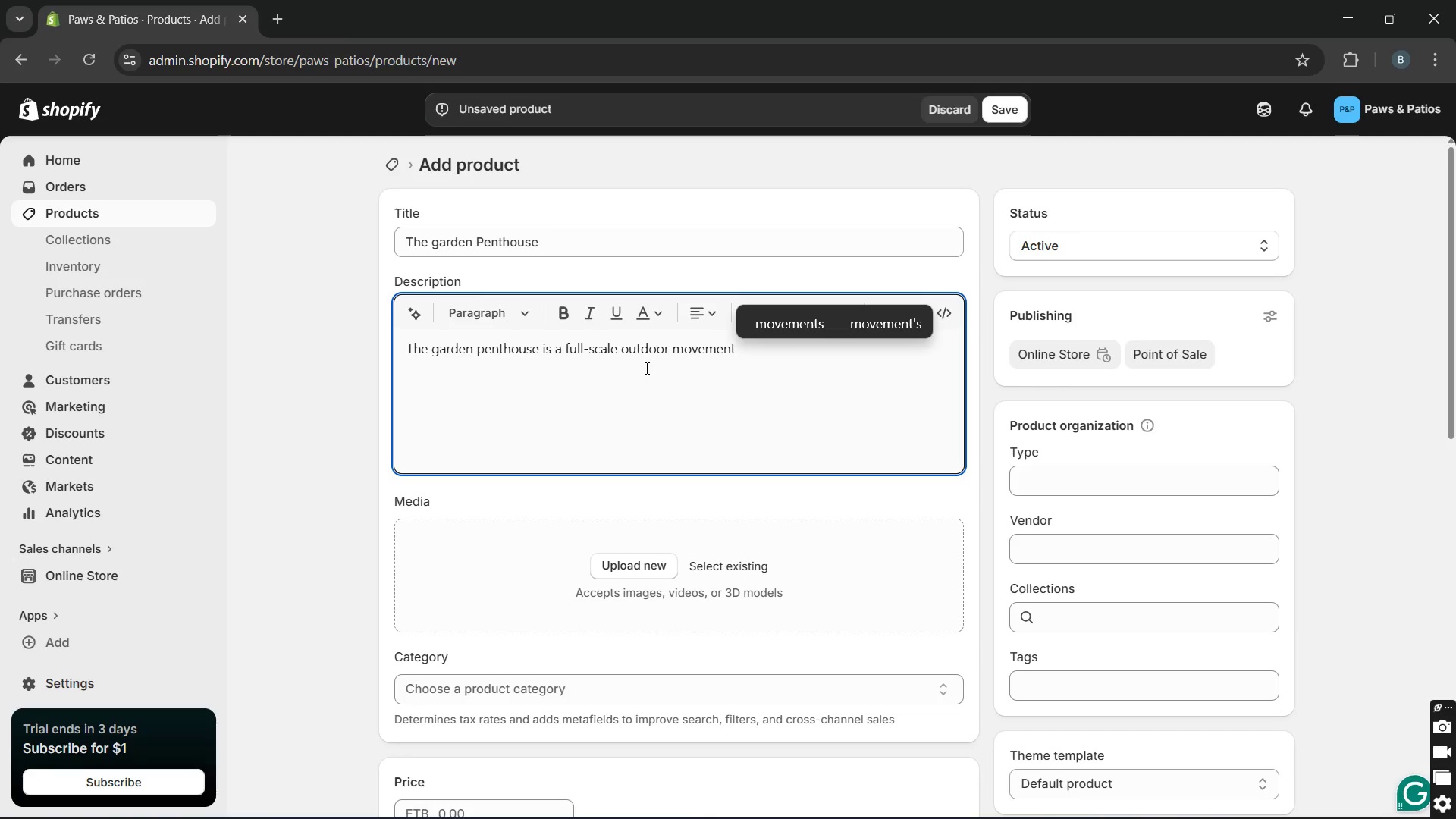 
wait(7.05)
 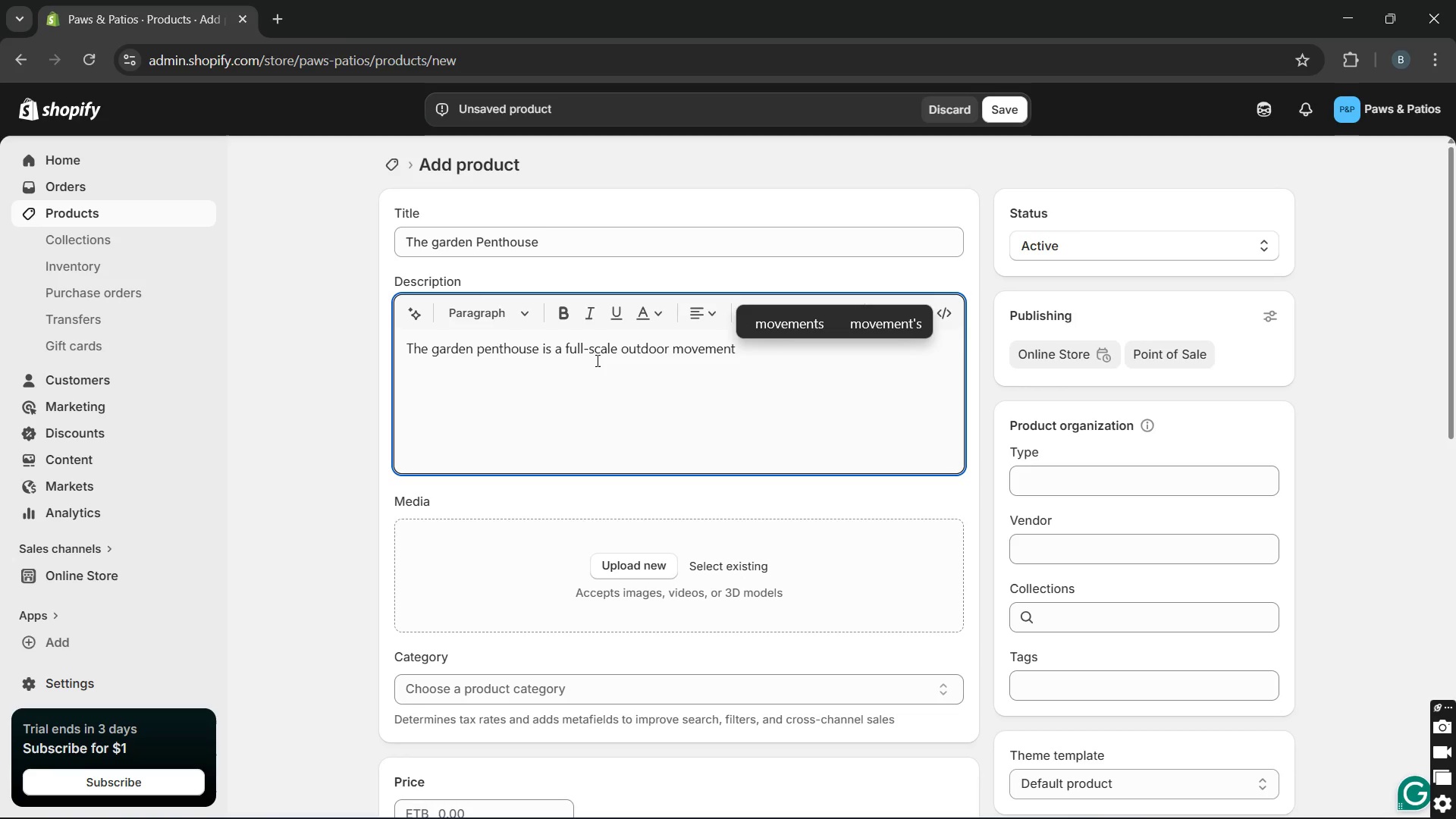 
left_click([670, 352])
 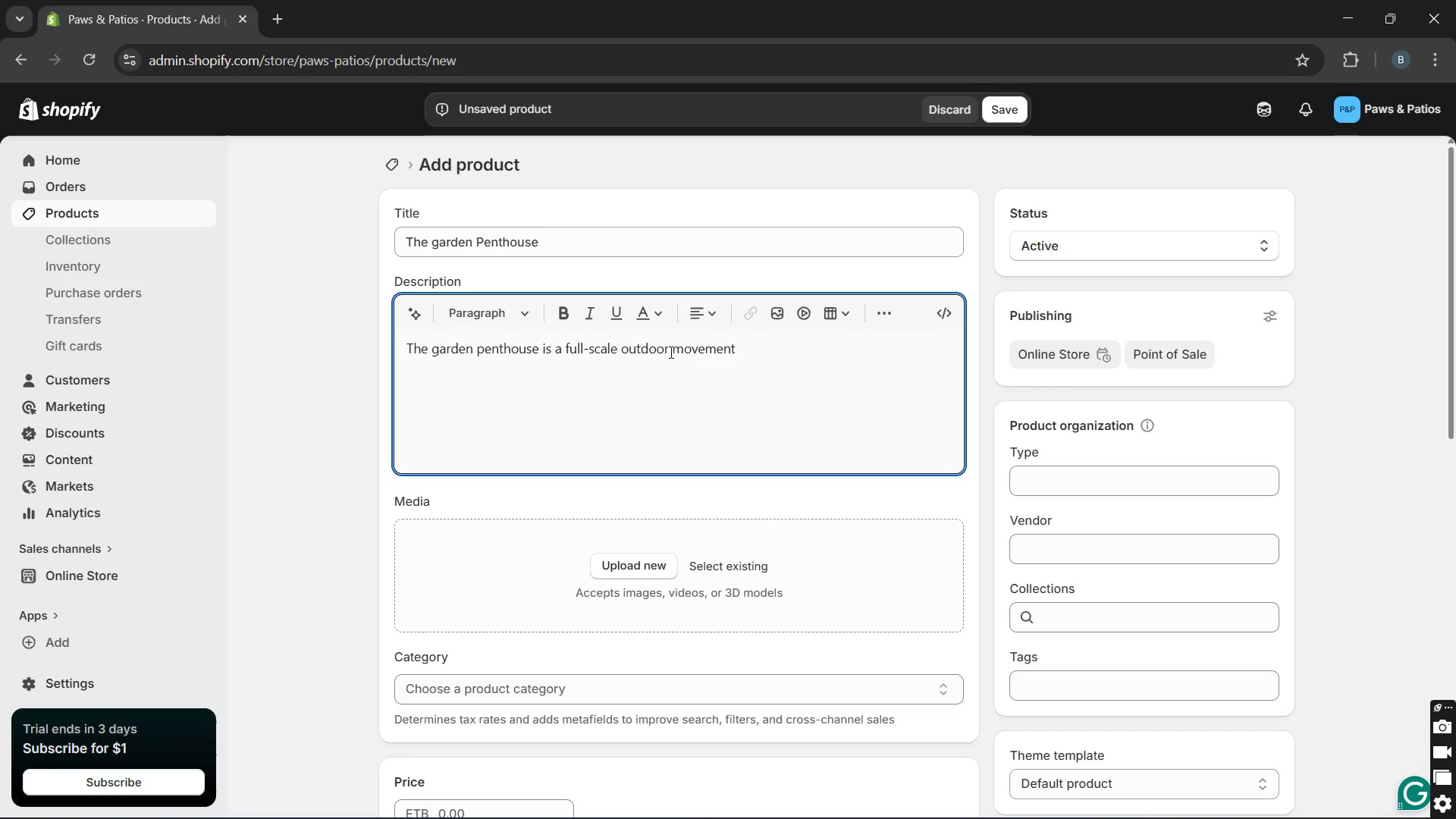 
type( enclousre designed )
 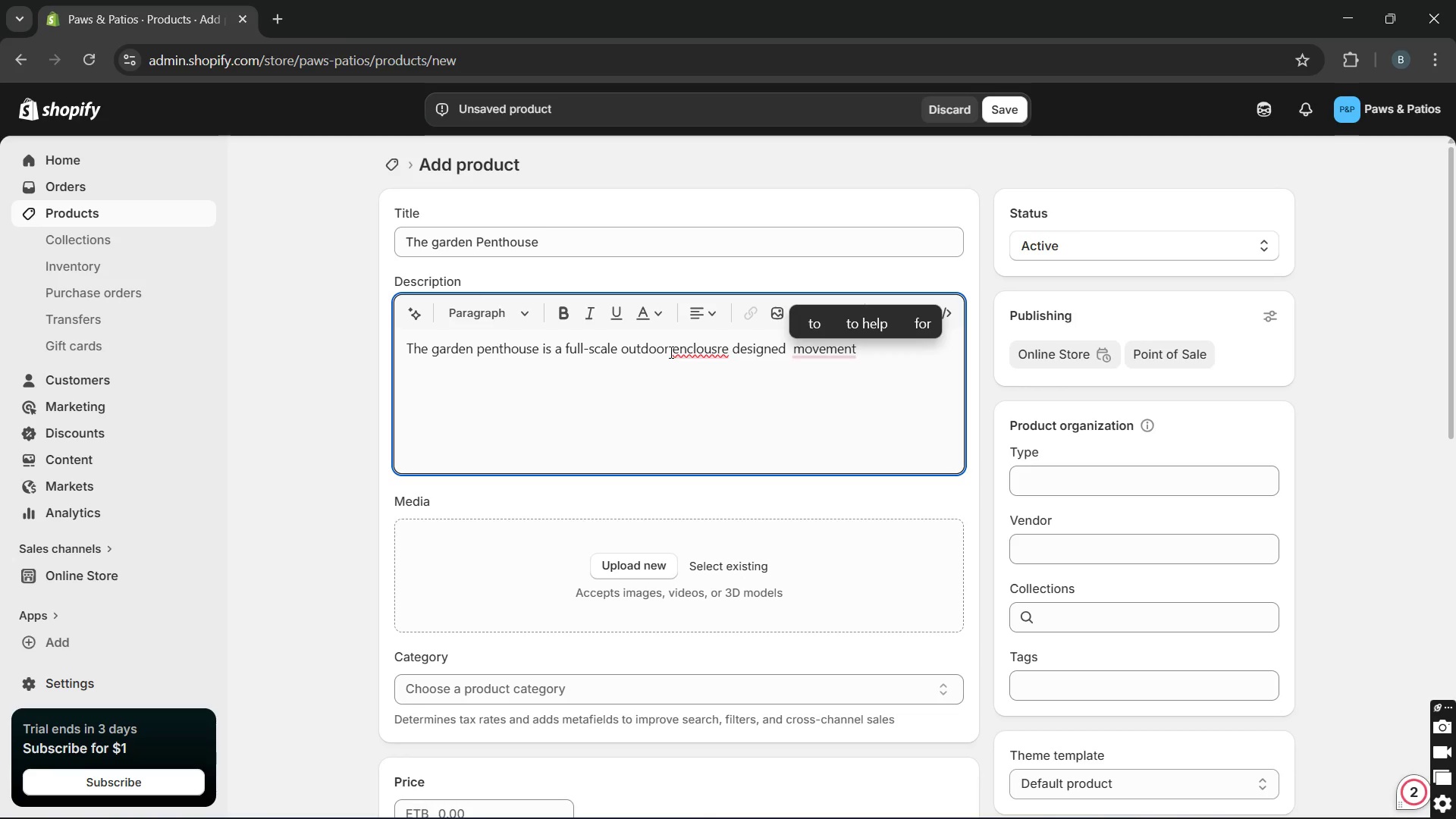 
type(for maximum )
 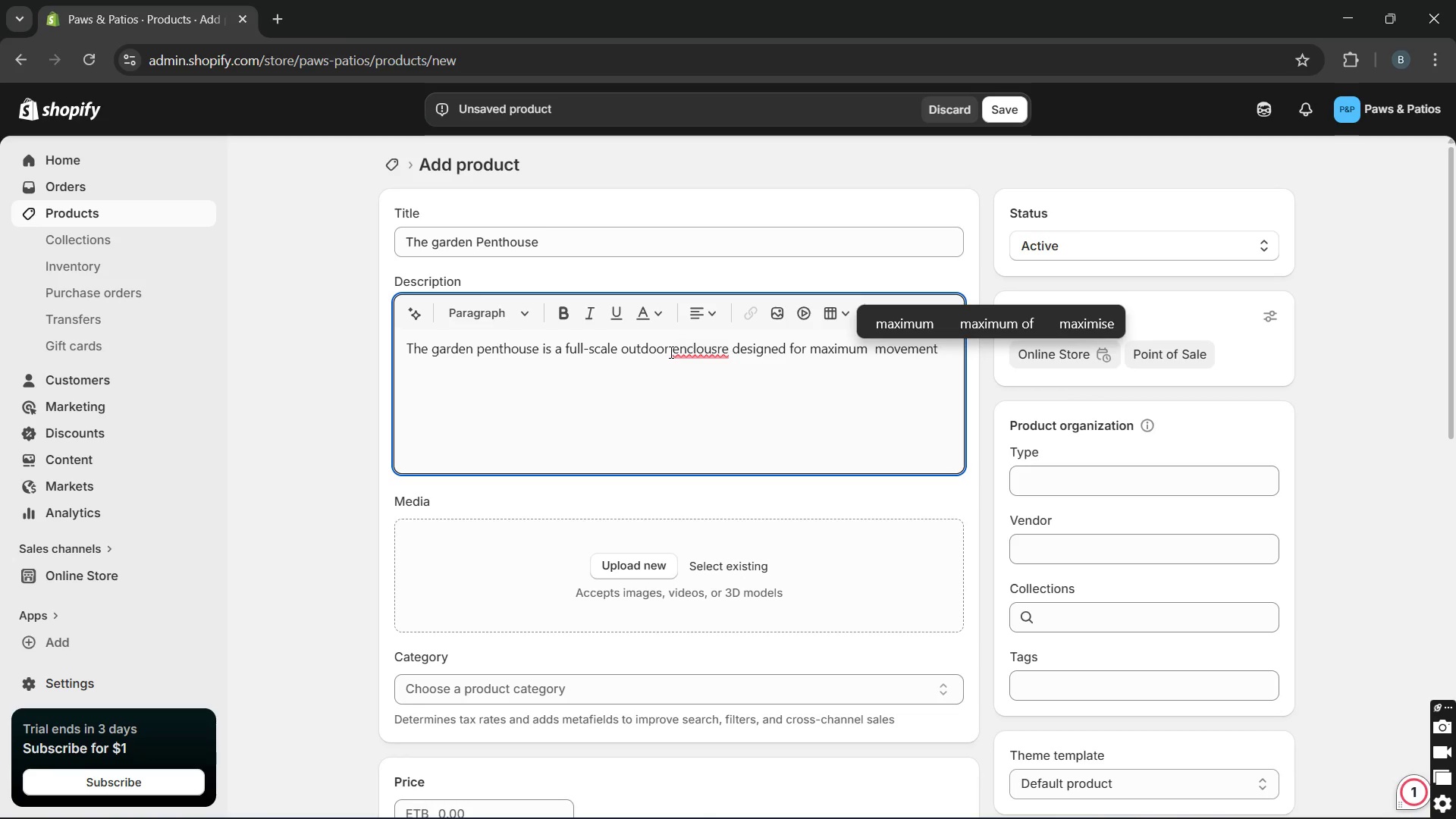 
type(space)
 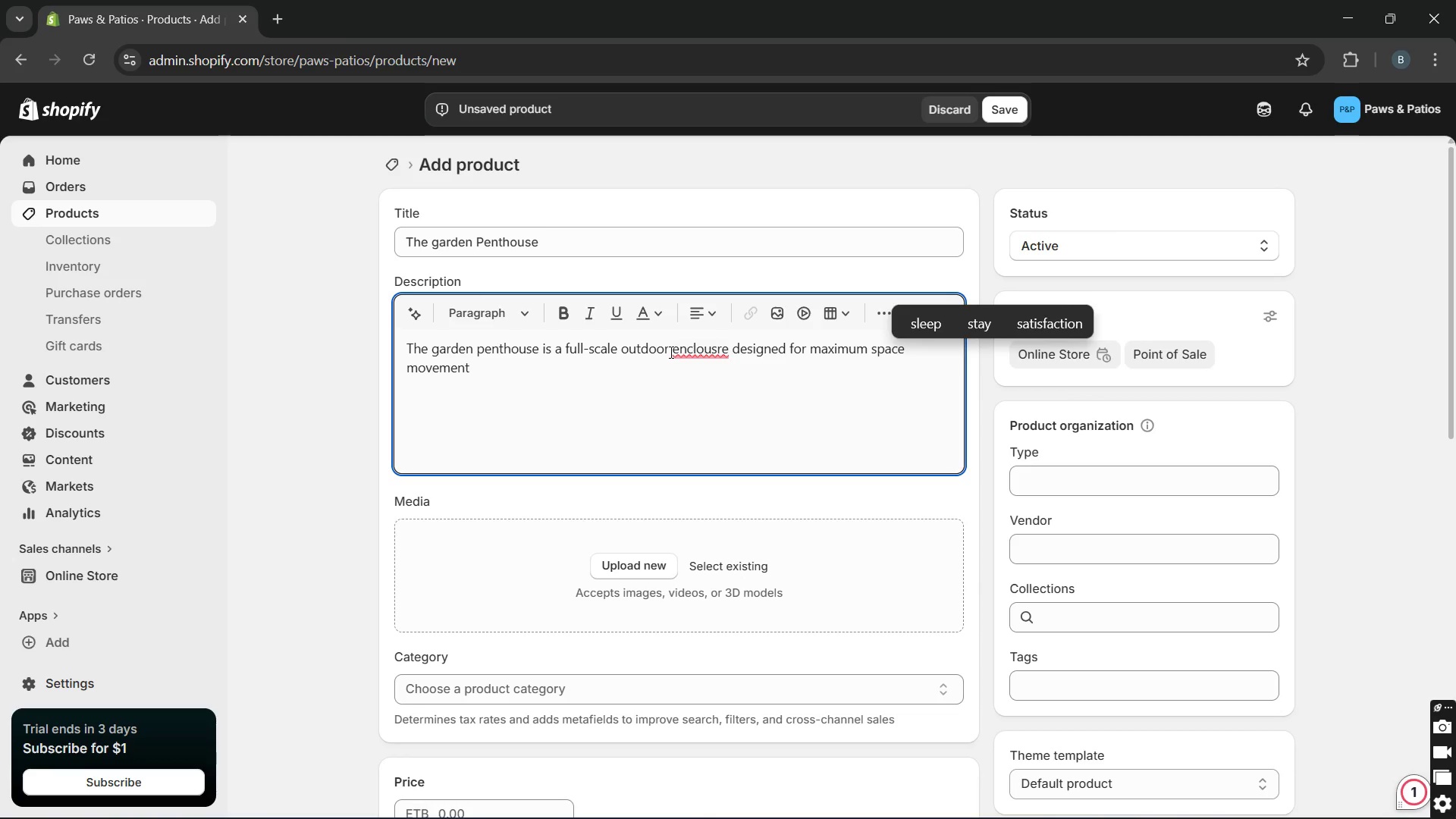 
key(Comma)
 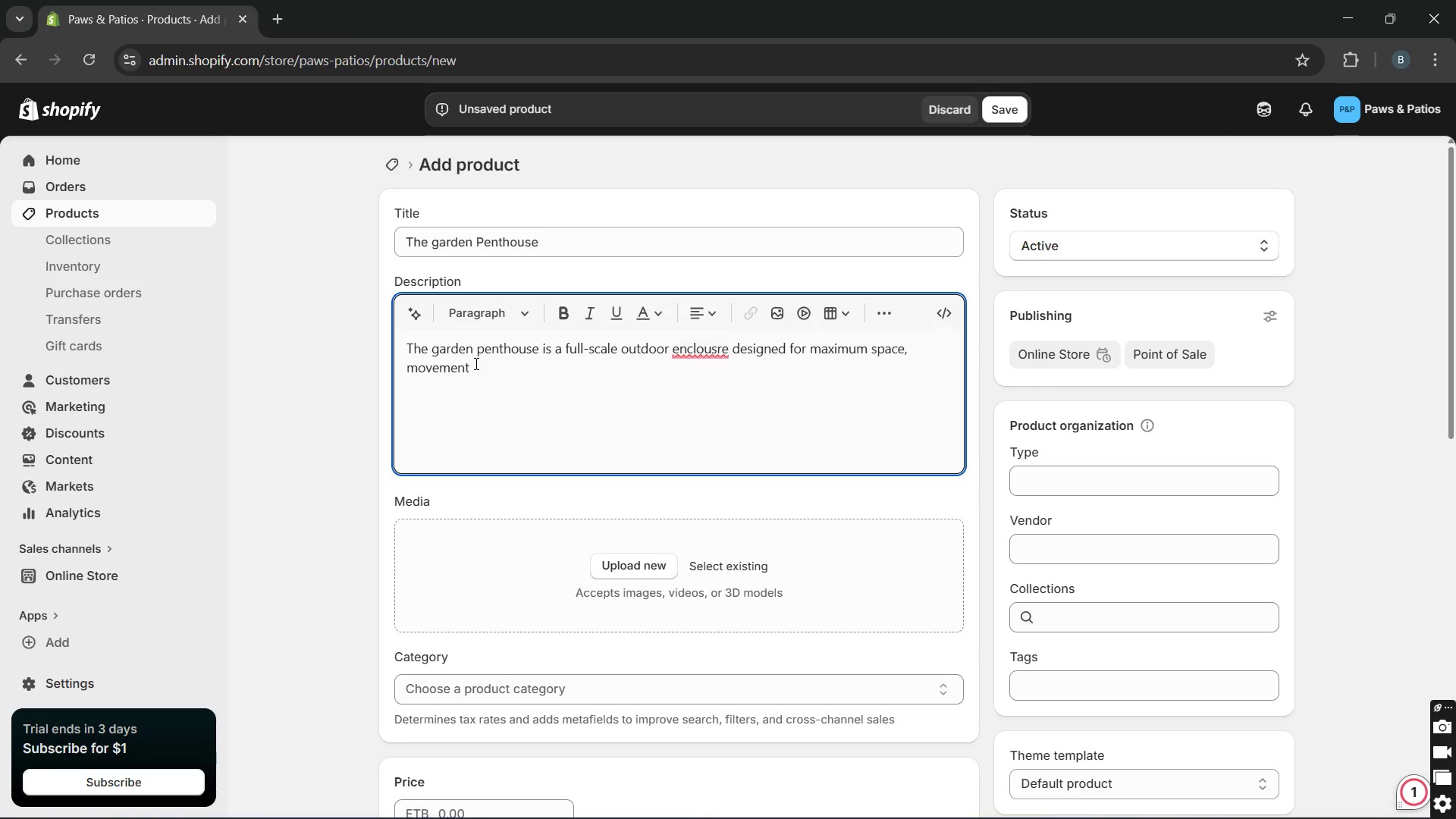 
left_click([472, 372])
 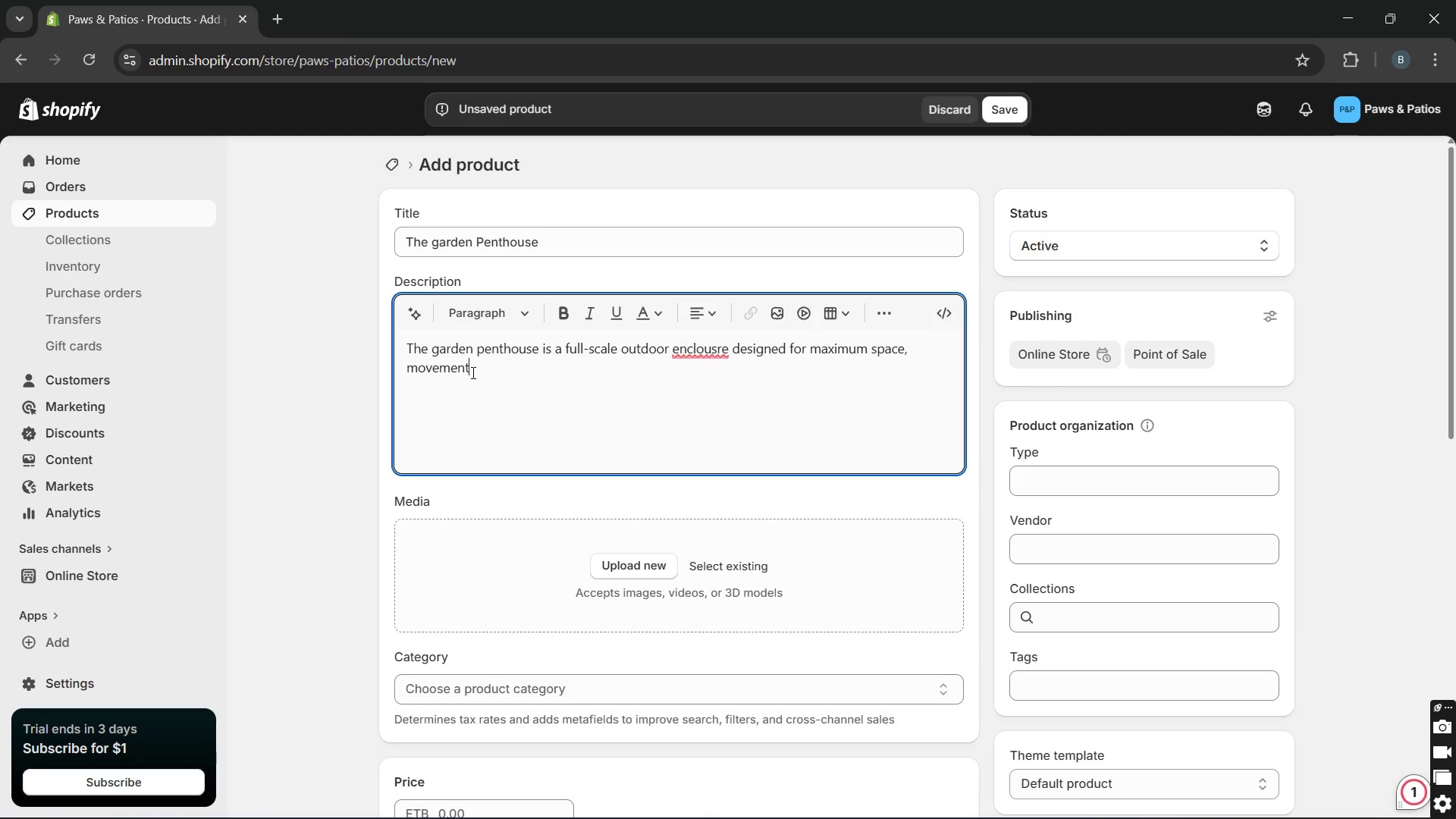 
type(, and comfort. Build for yards and open areas, it gives your cat a trur)
key(Backspace)
type(e outdoor experience while staying fully protected.)
 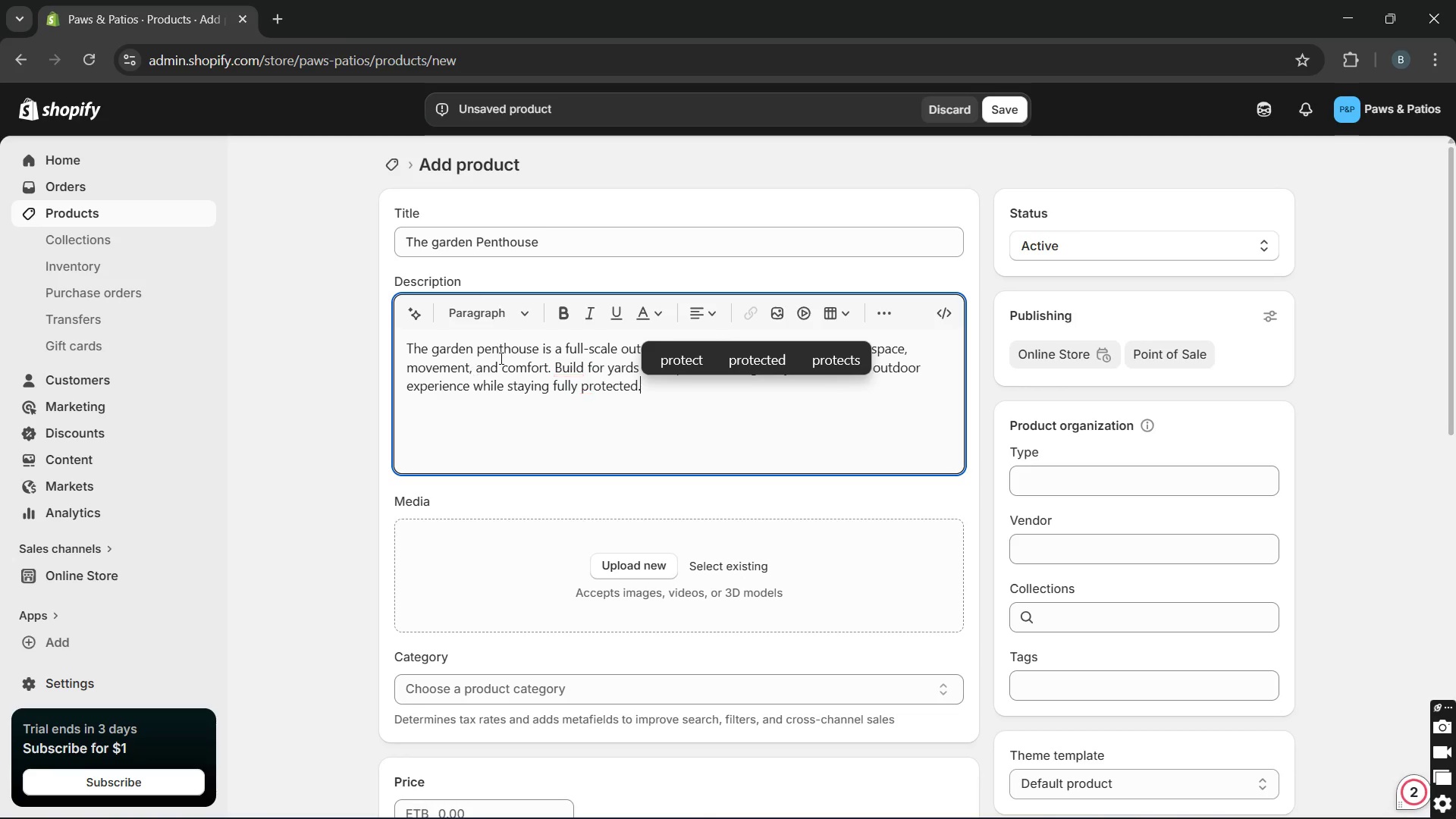 
mouse_move([568, 402])
 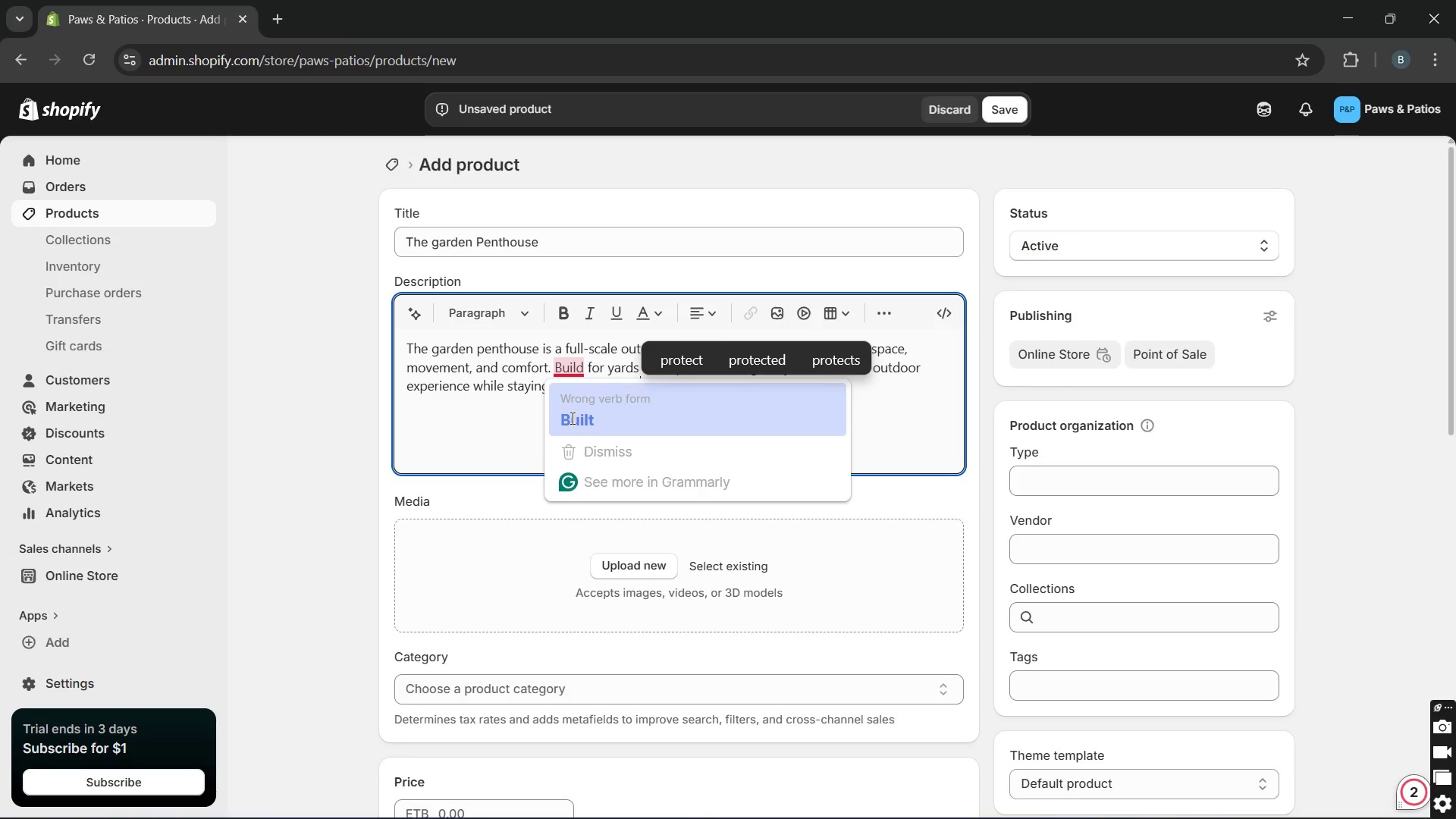 
left_click([571, 418])
 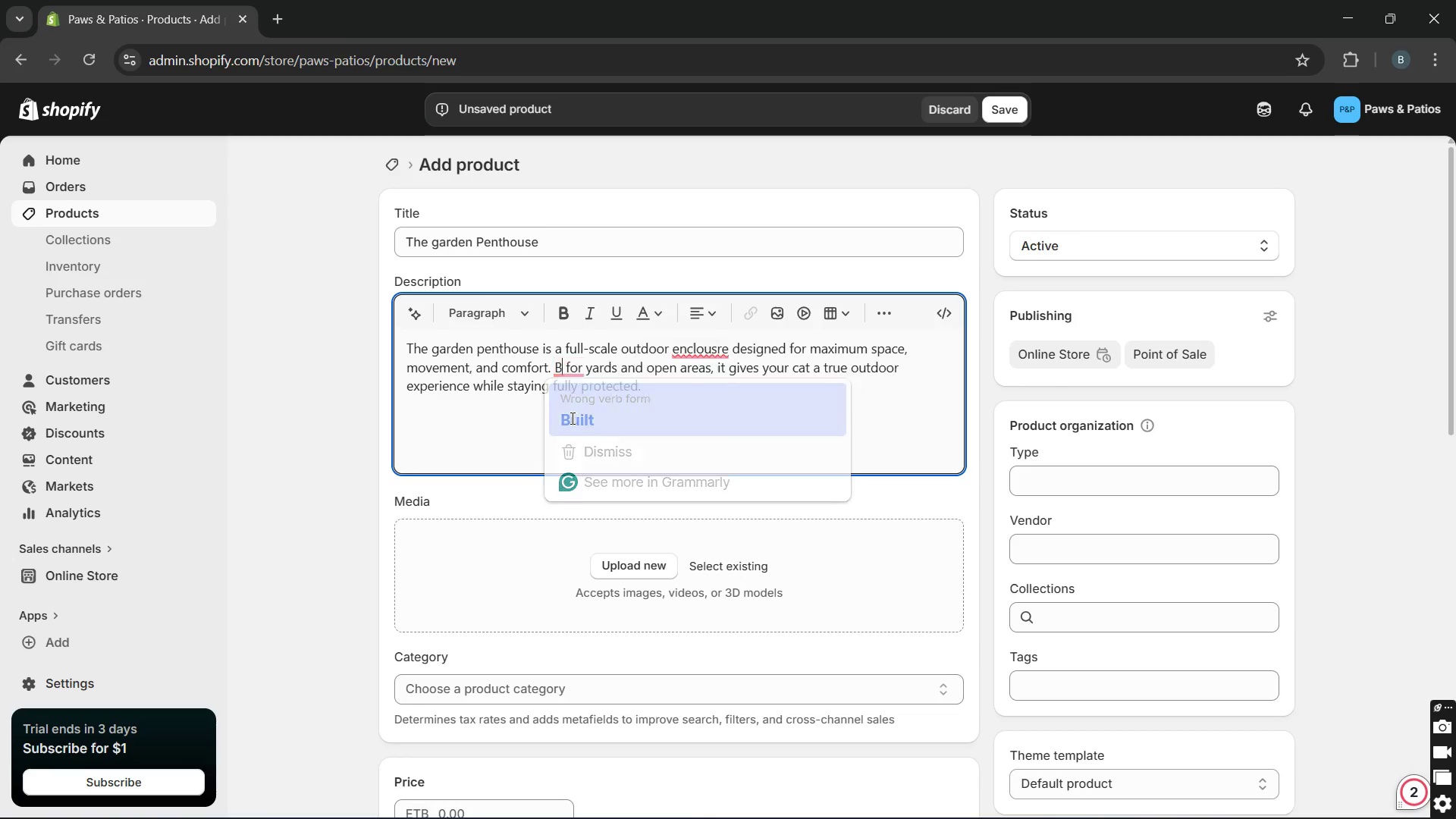 
key(Unknown)
 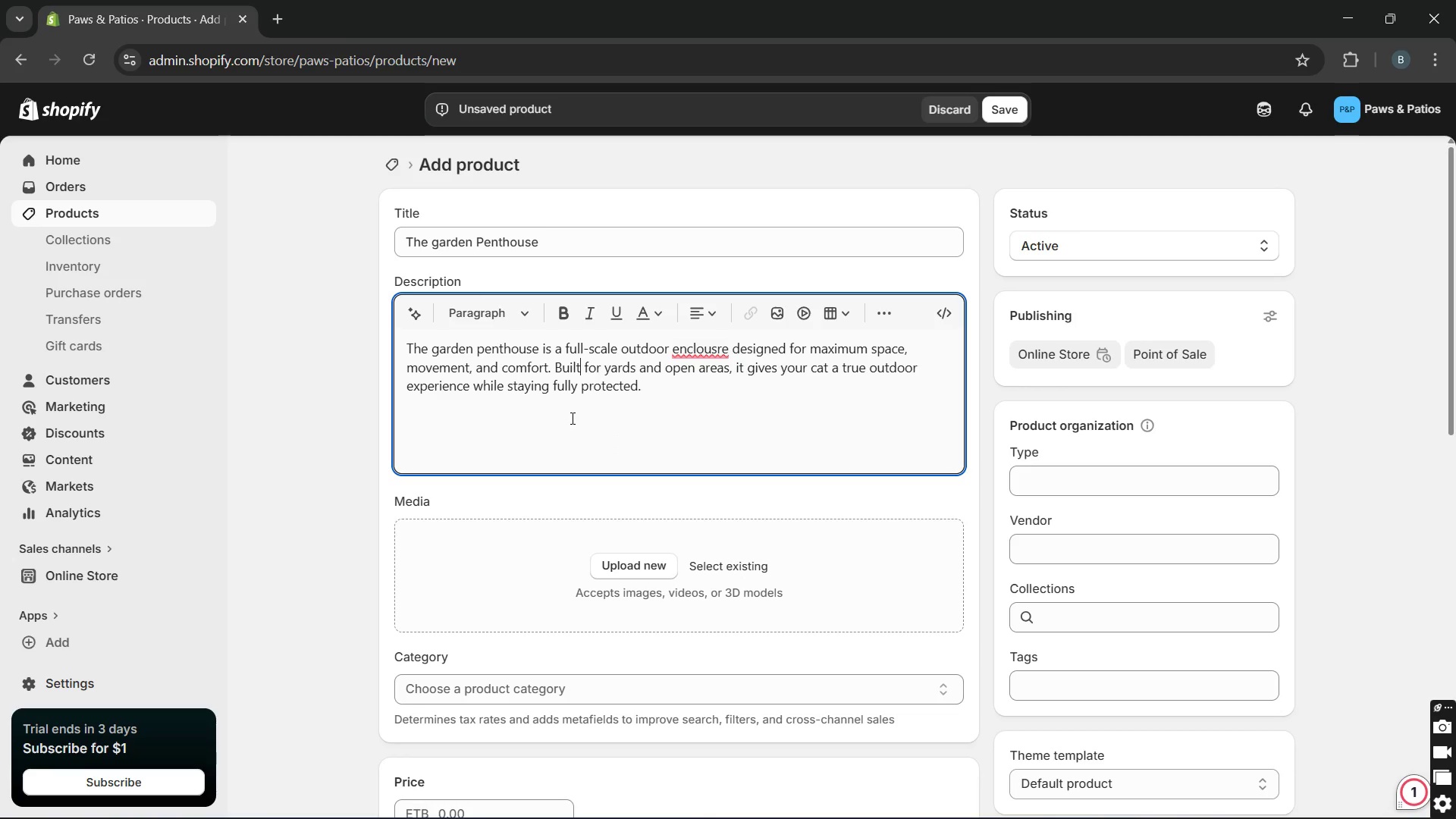 
key(Unknown)
 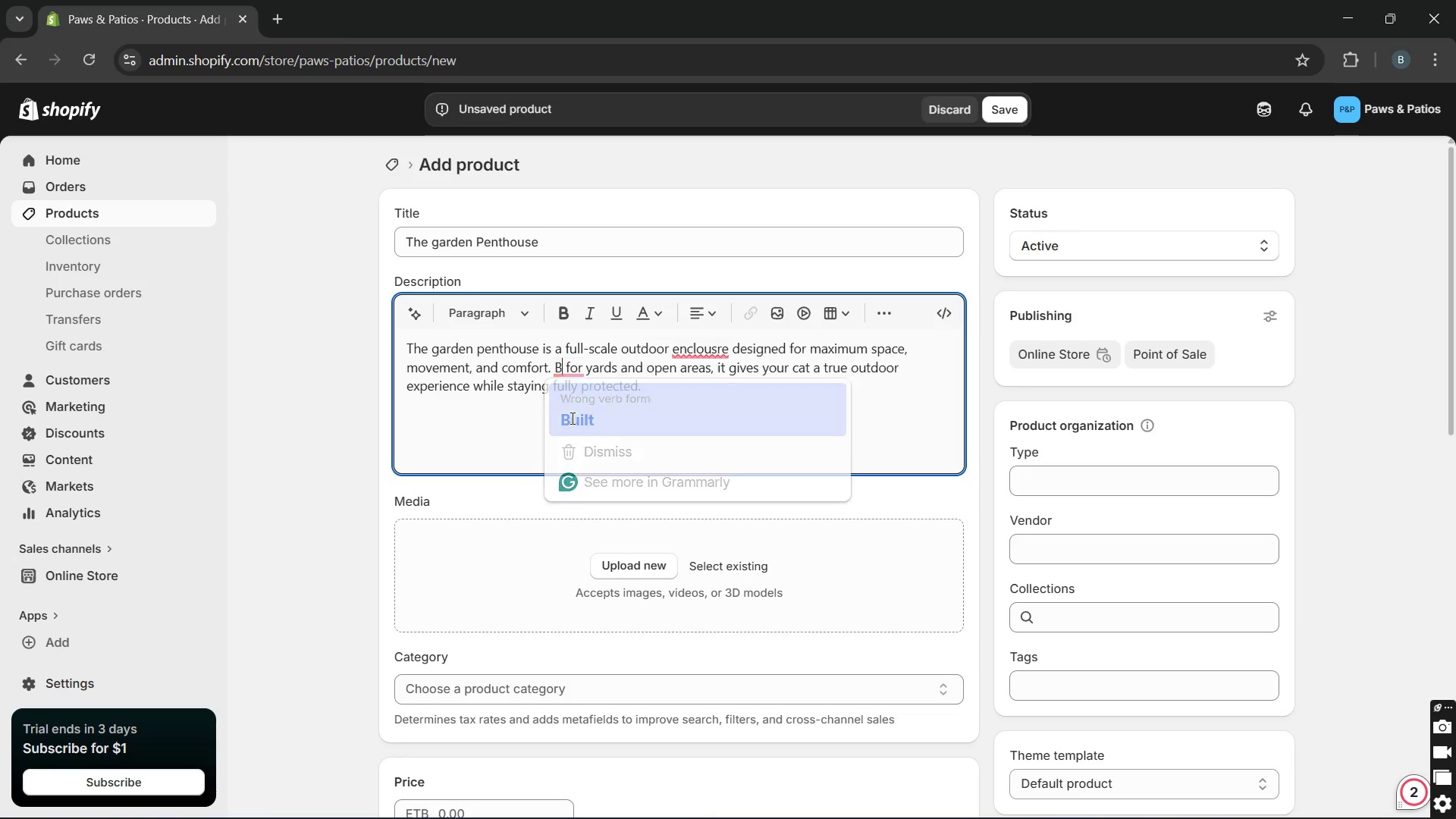 
key(Unknown)
 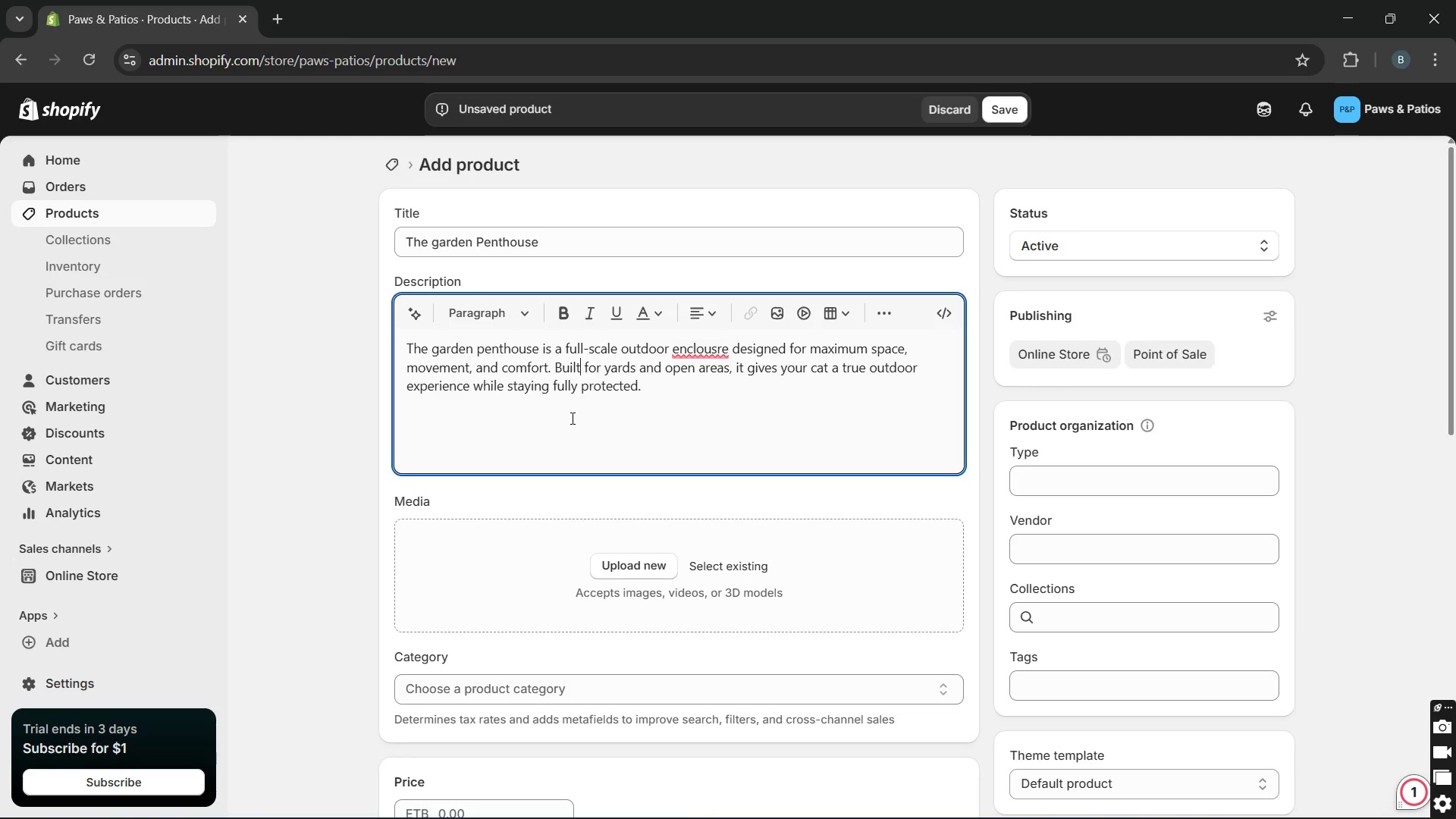 
key(Unknown)
 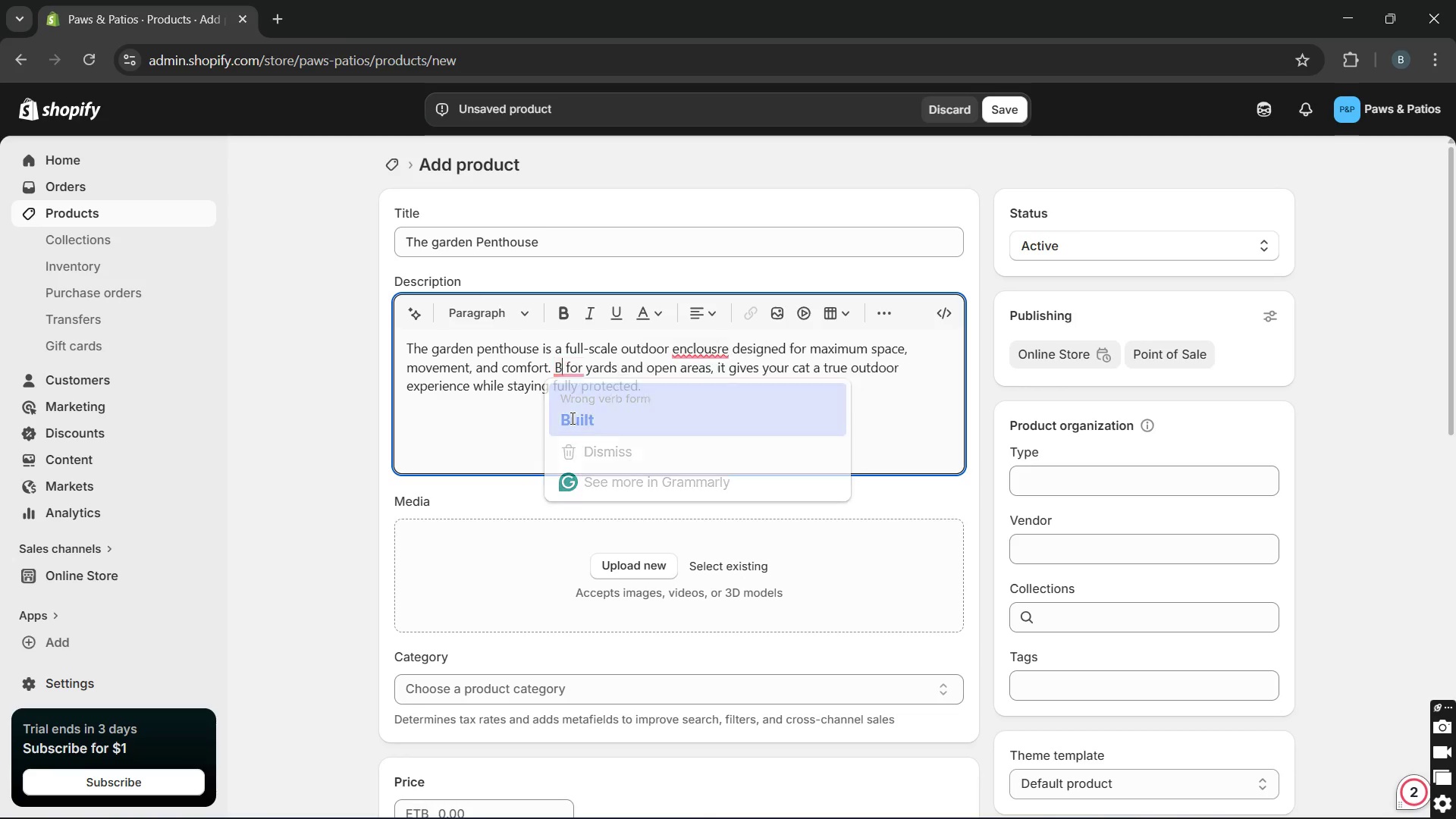 
key(Unknown)
 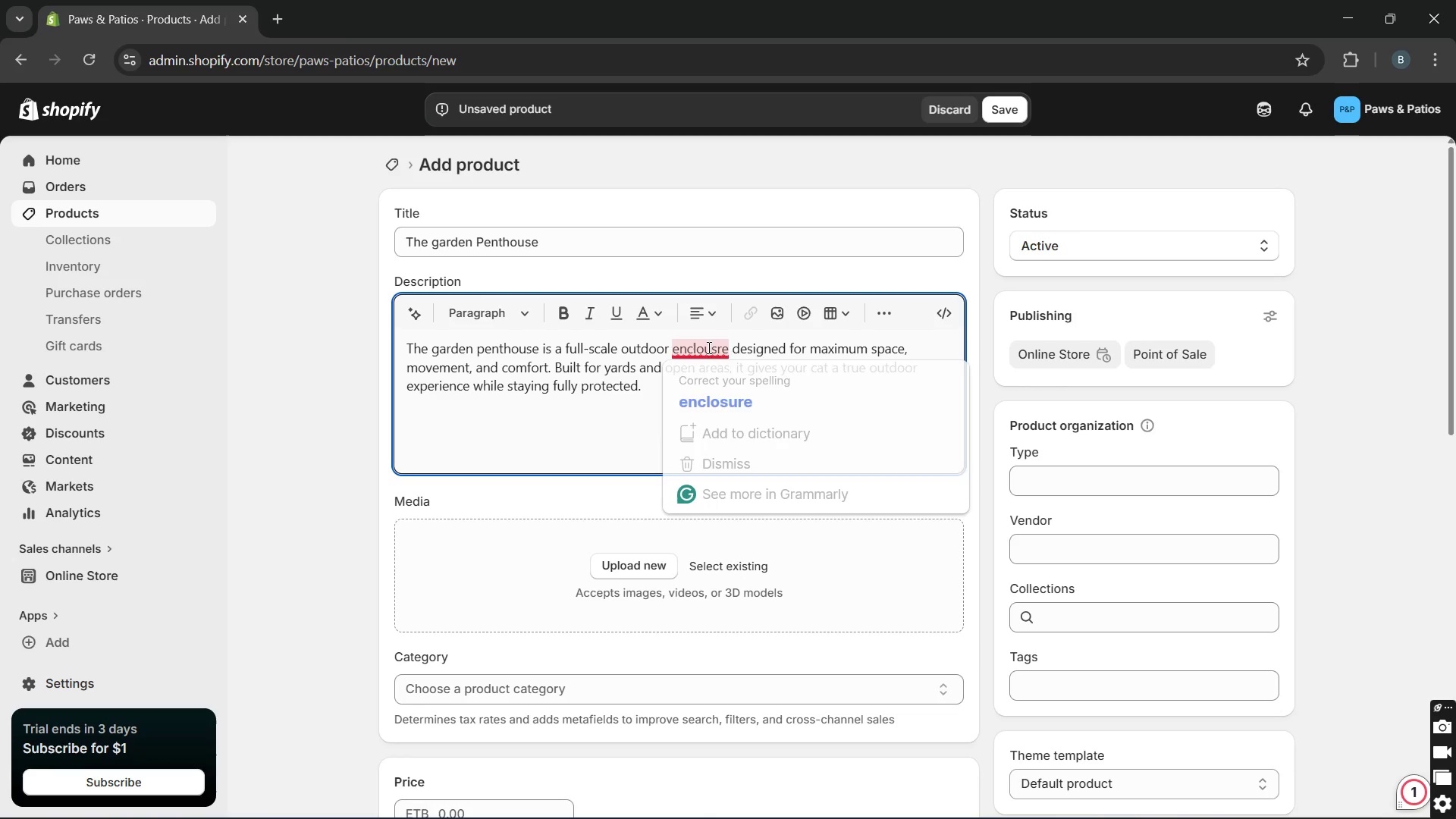 
left_click([720, 388])
 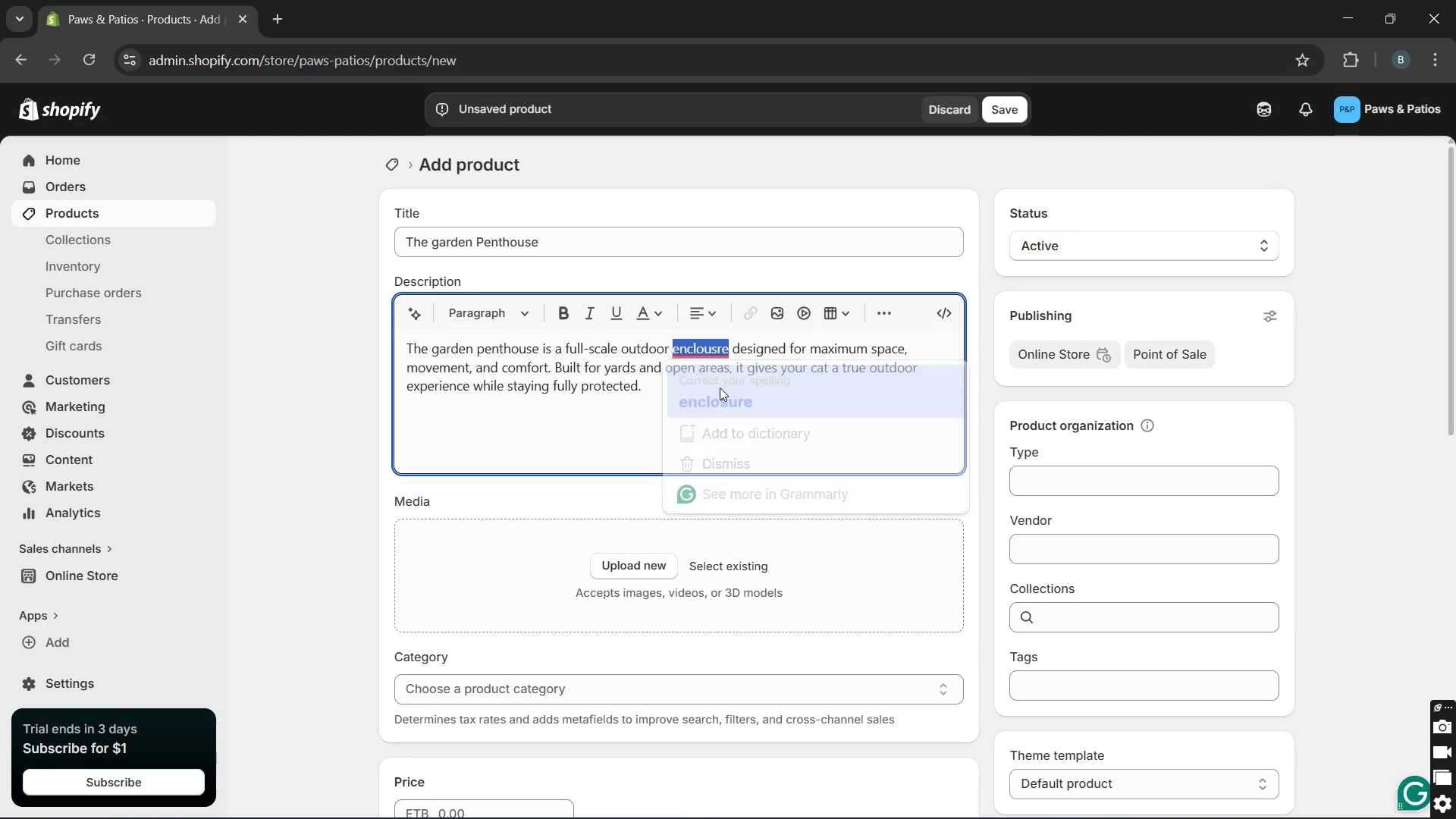 
key(Unknown)
 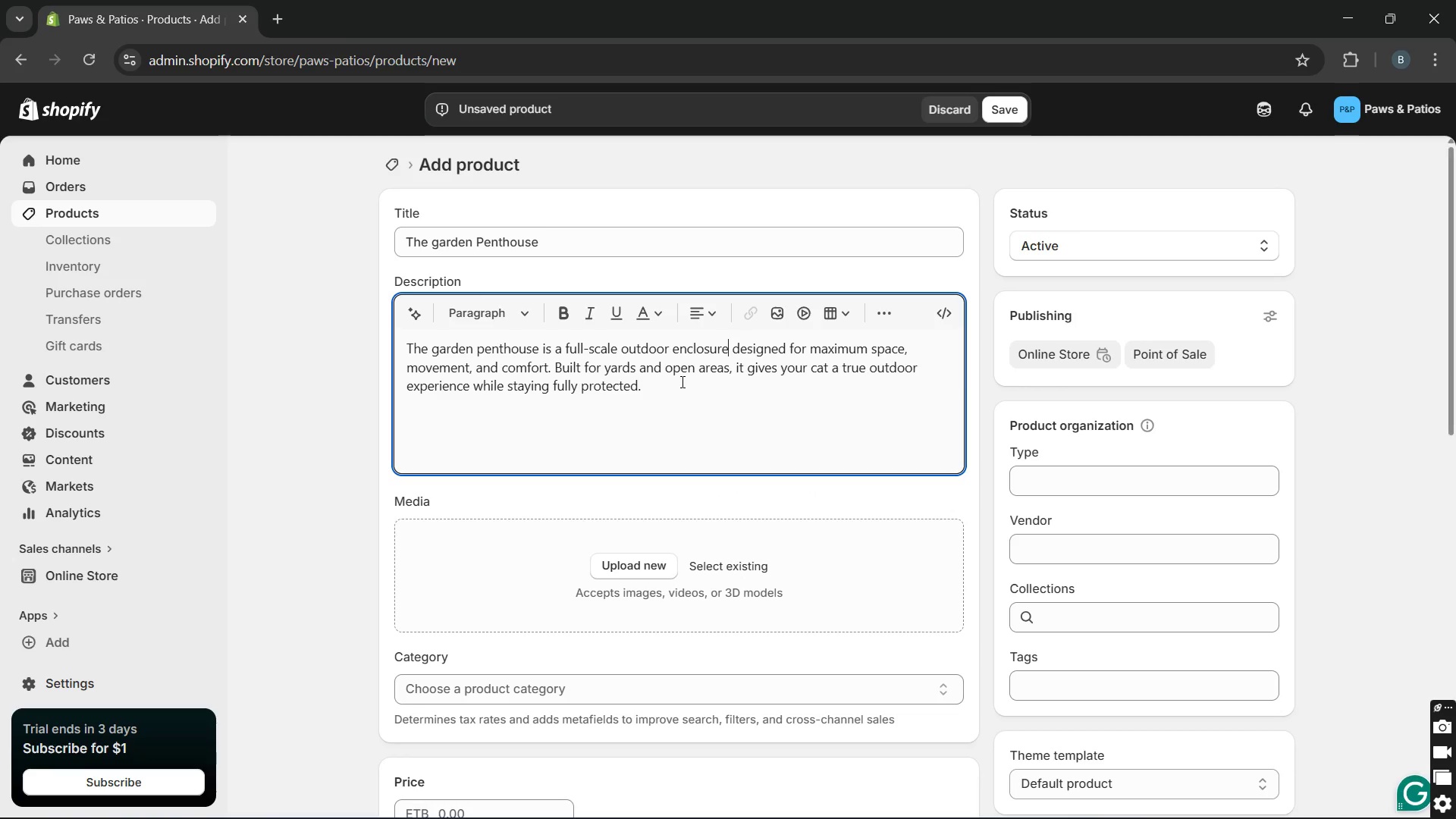 
key(Unknown)
 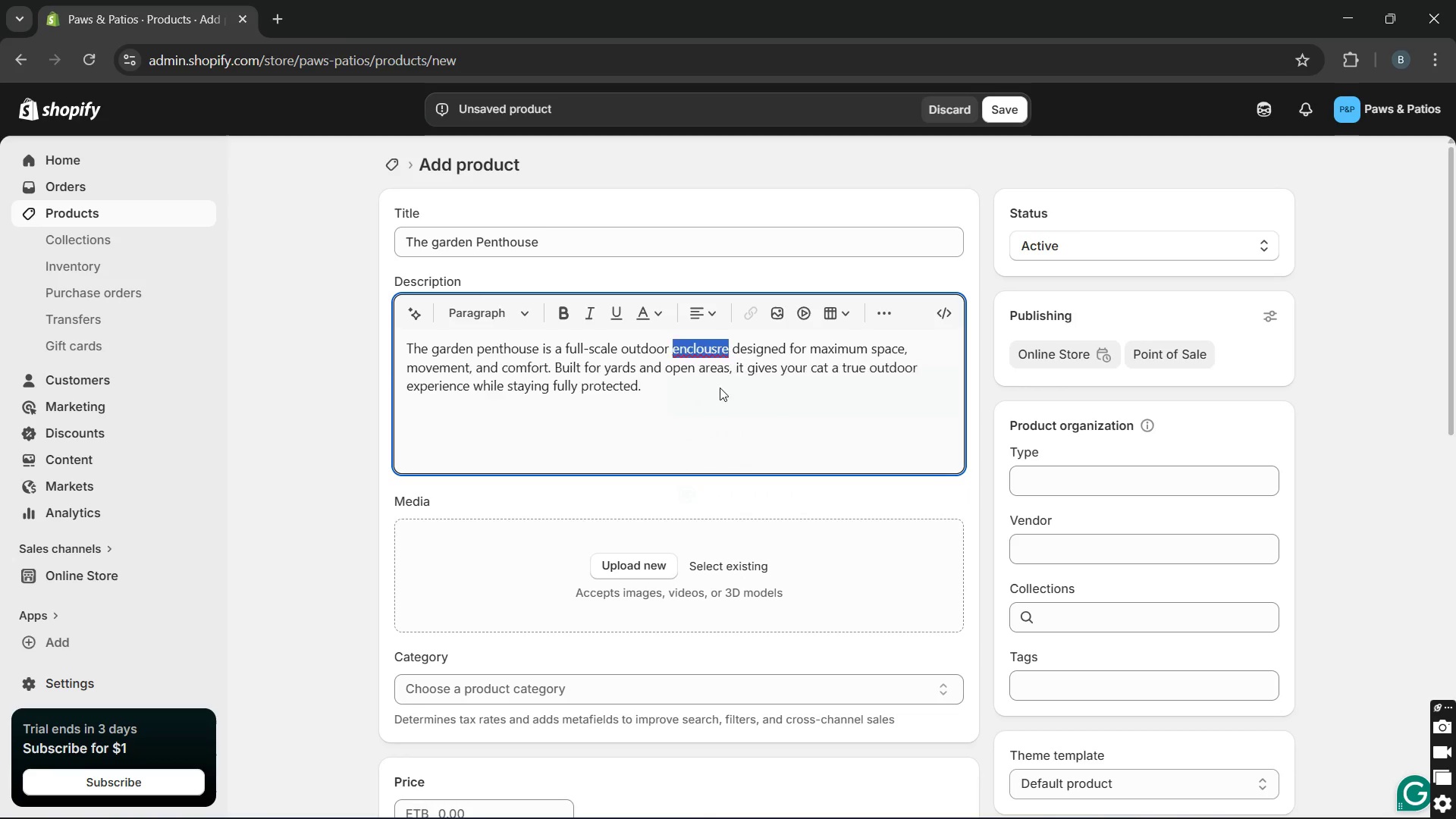 
key(Unknown)
 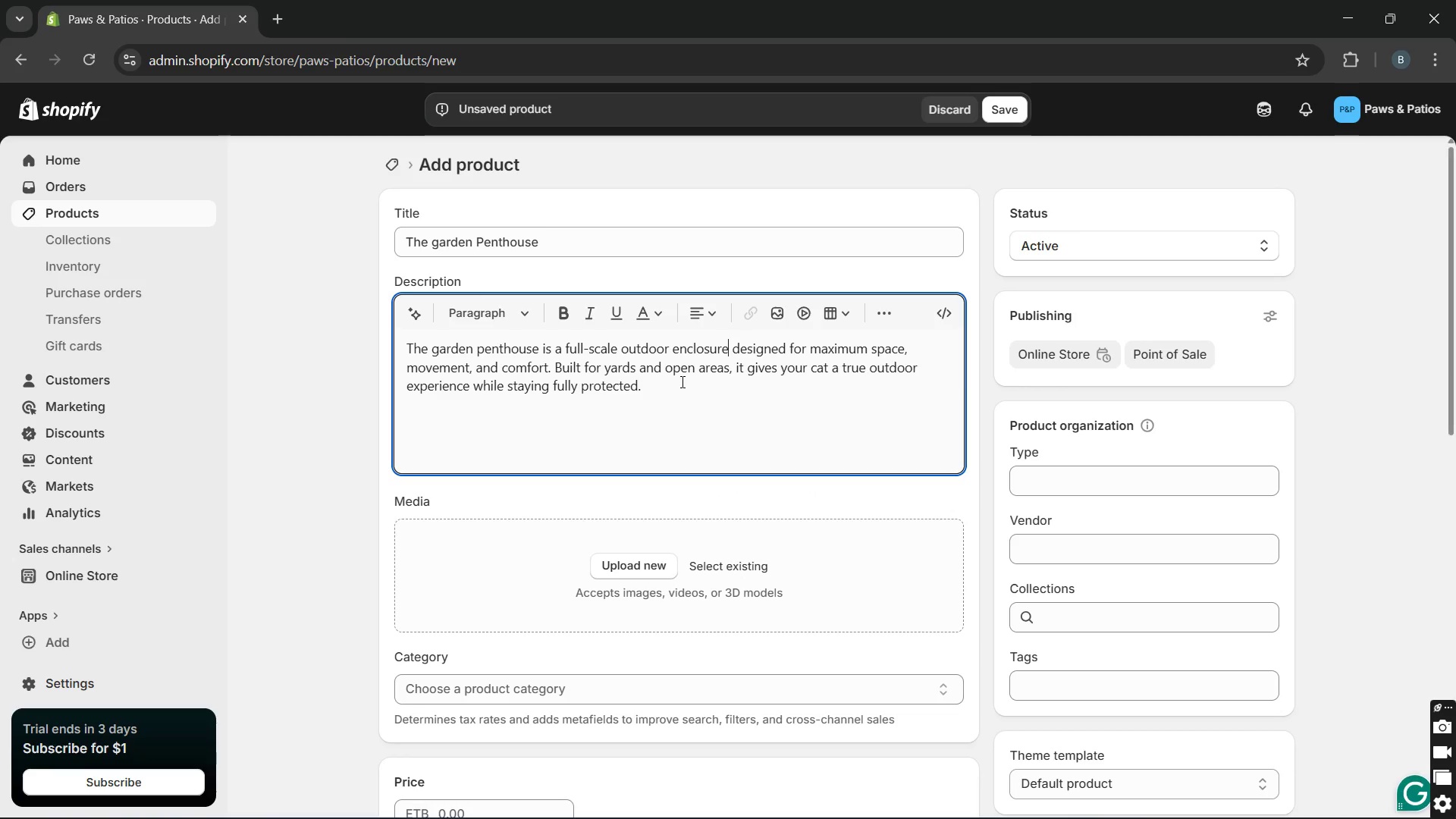 
key(Unknown)
 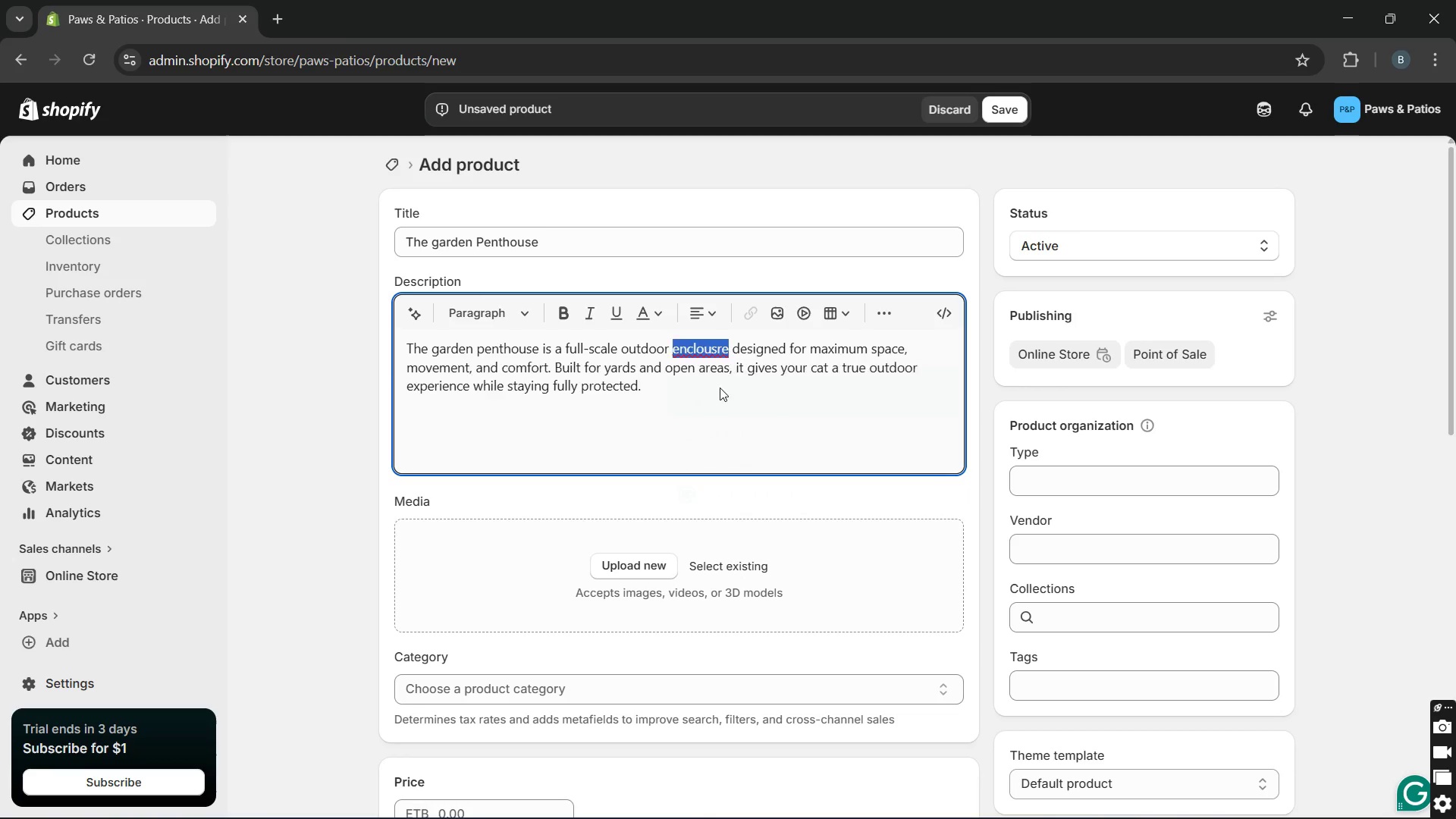 
key(Unknown)
 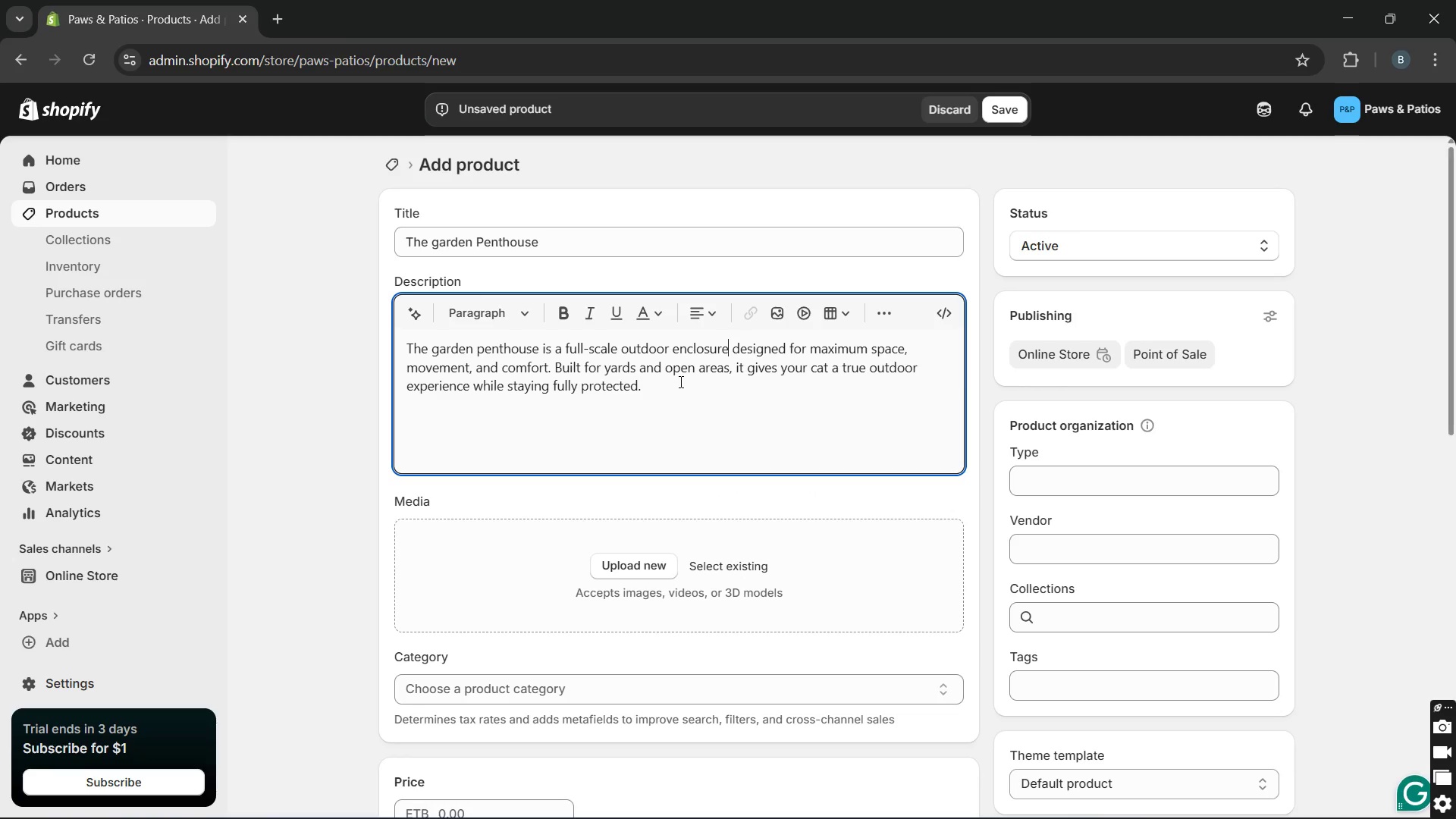 
key(Unknown)
 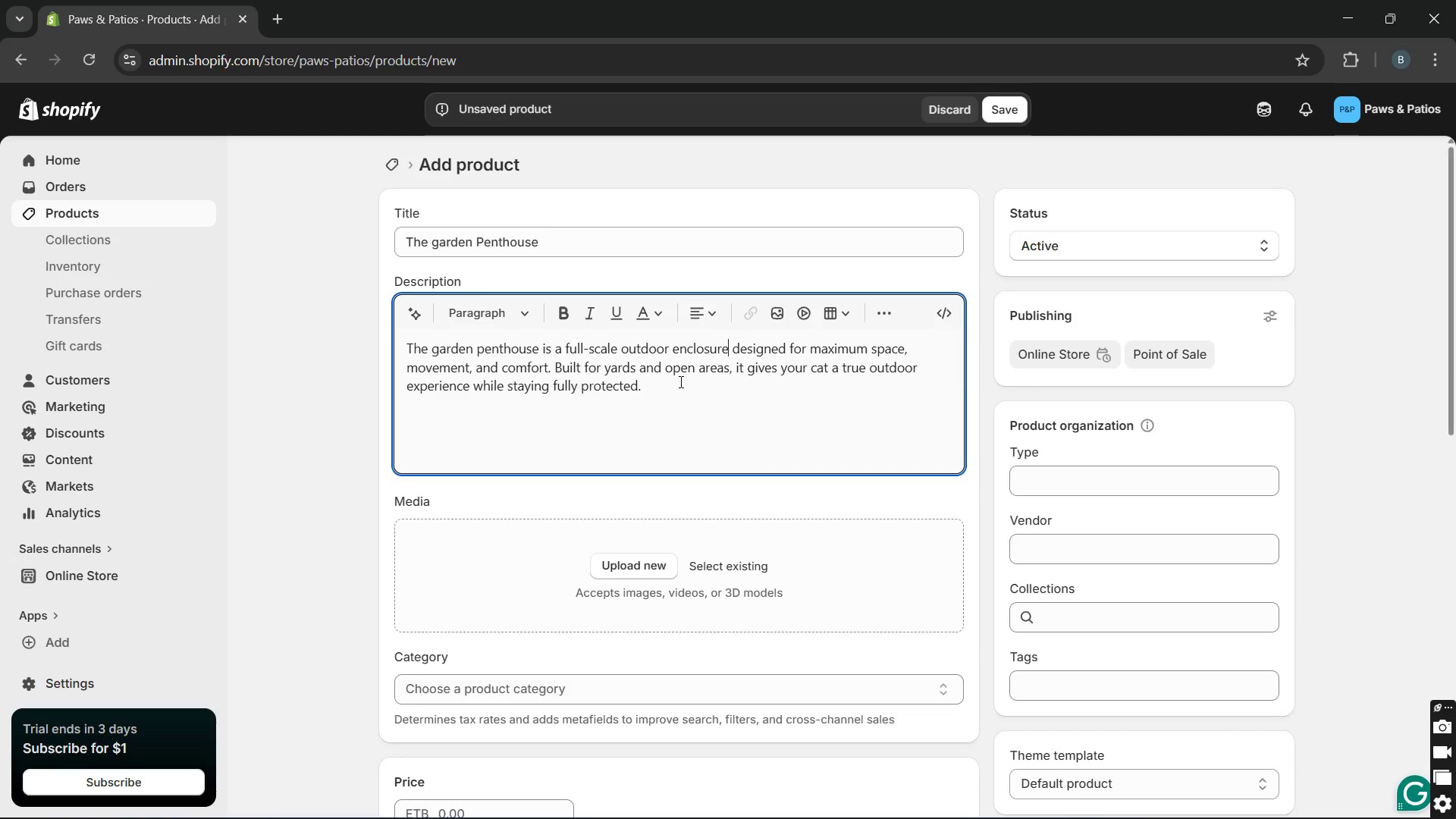 
key(Unknown)
 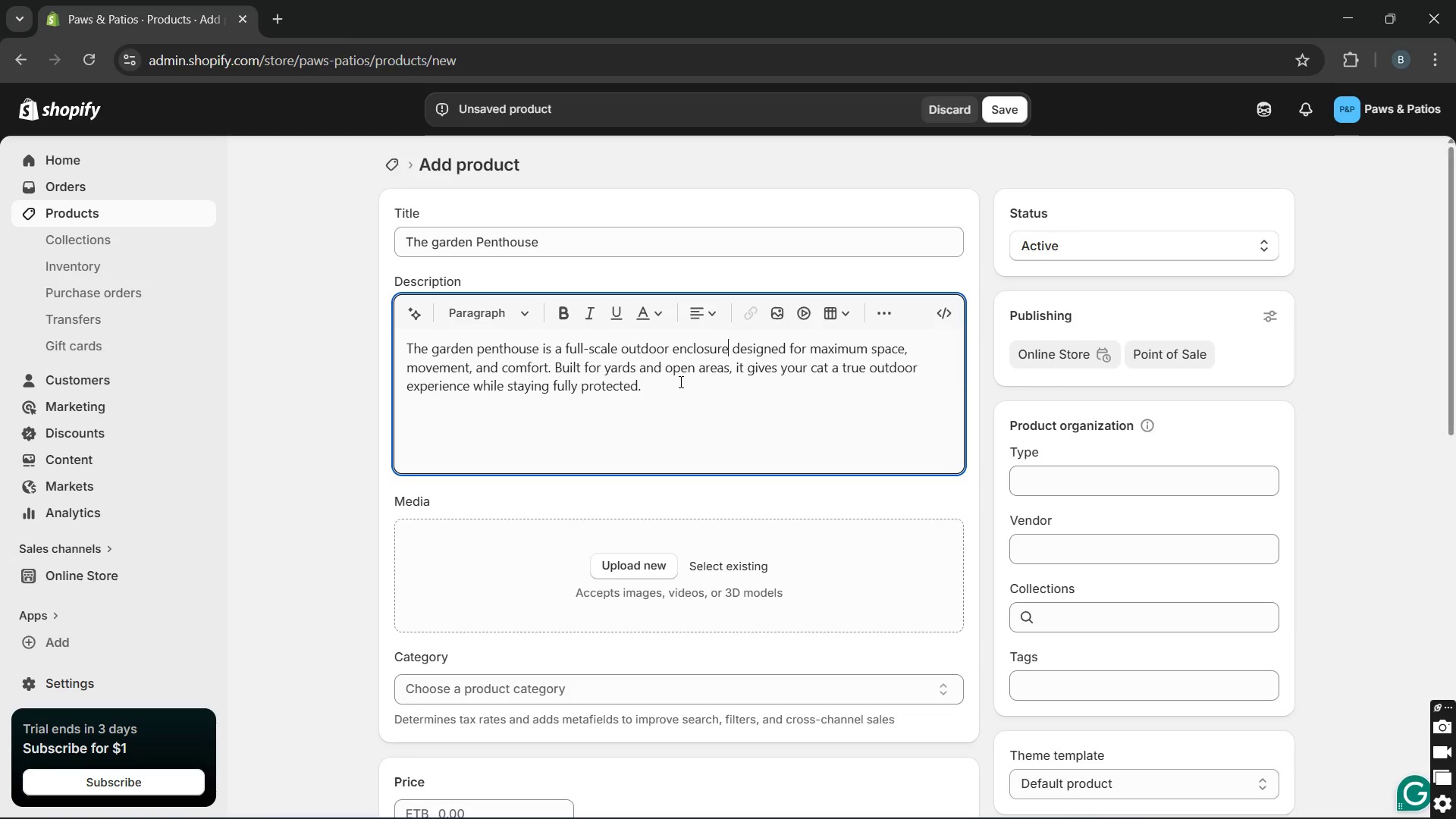 
key(Unknown)
 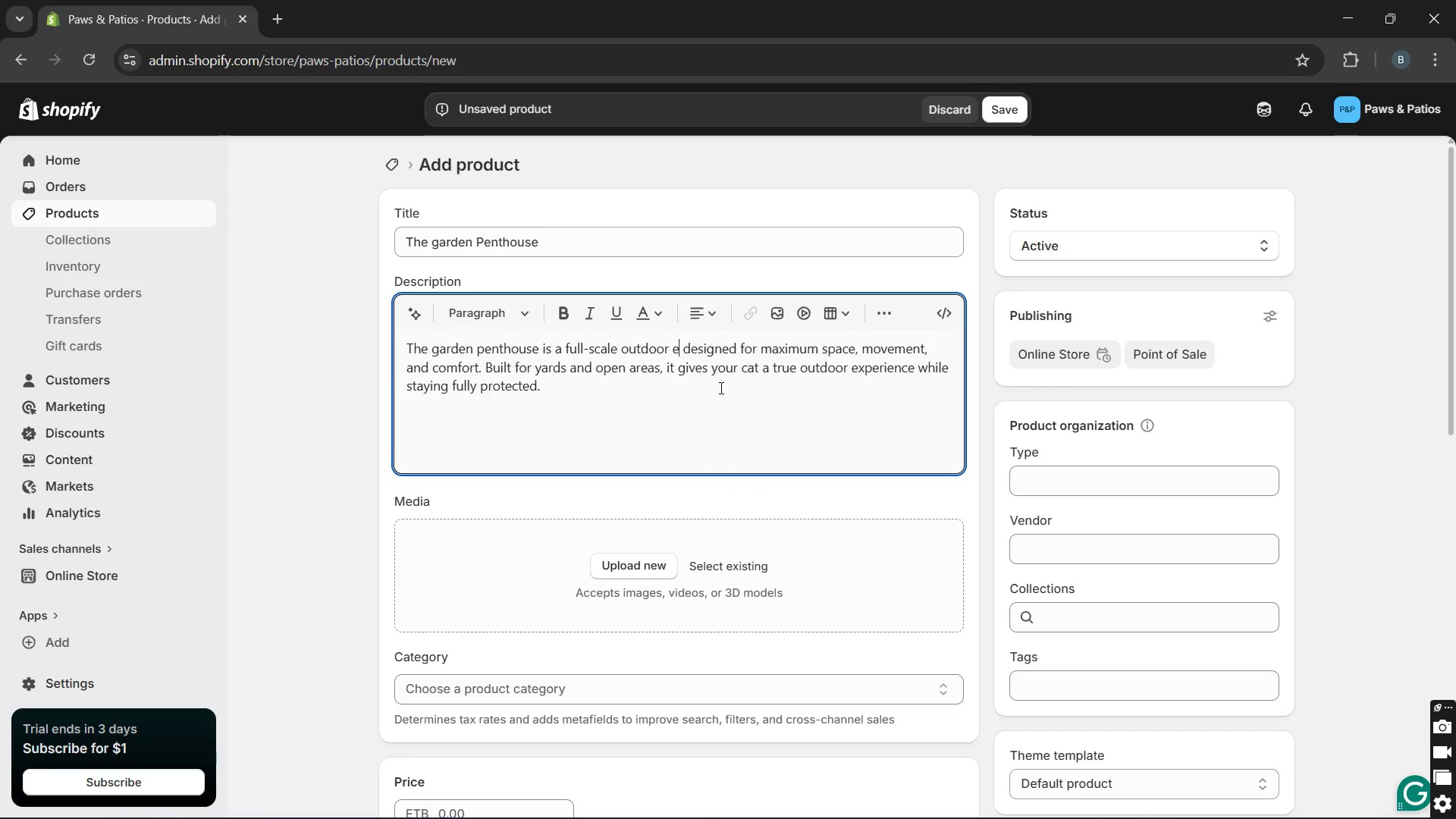 
key(Unknown)
 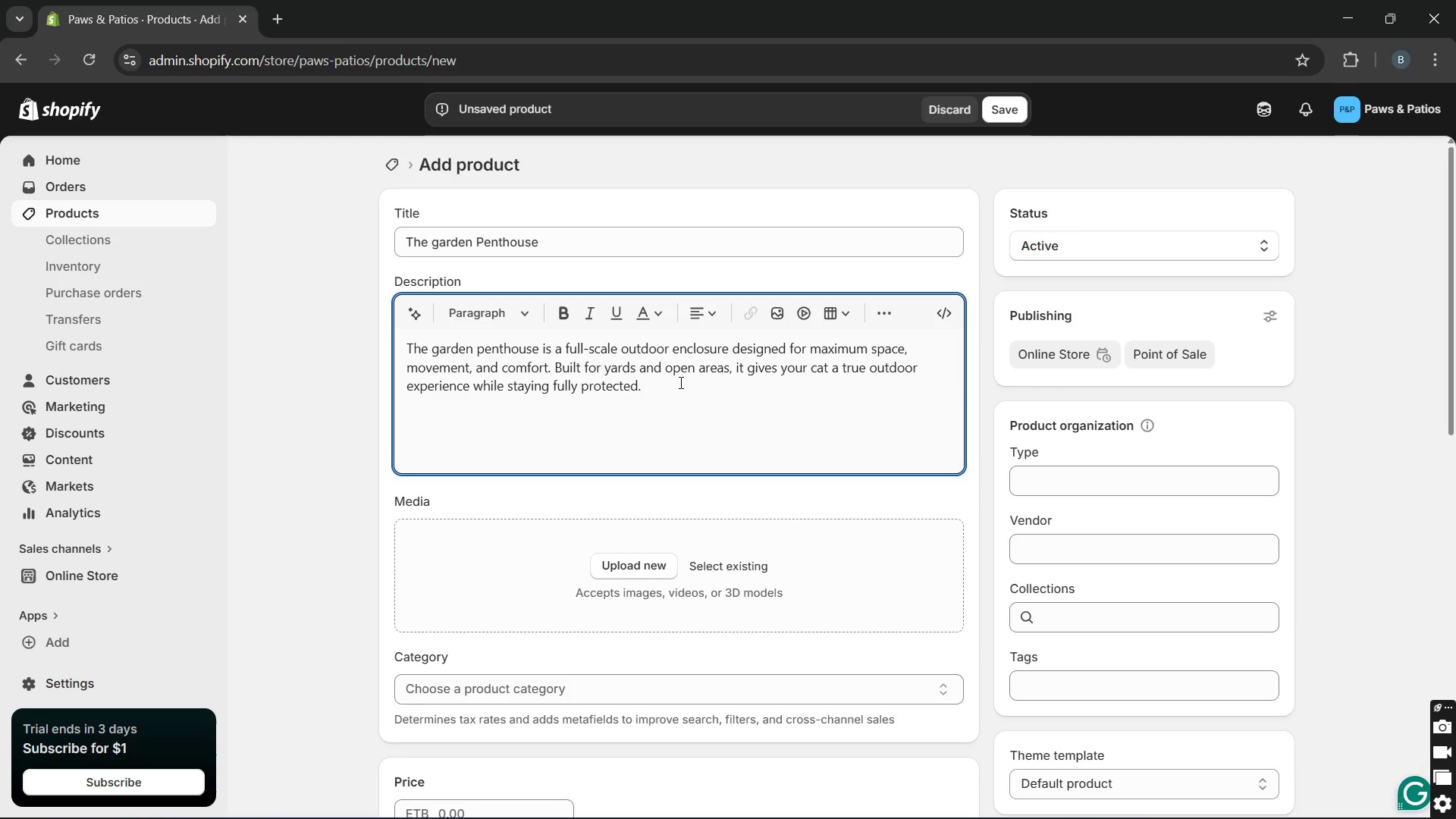 
left_click([679, 382])
 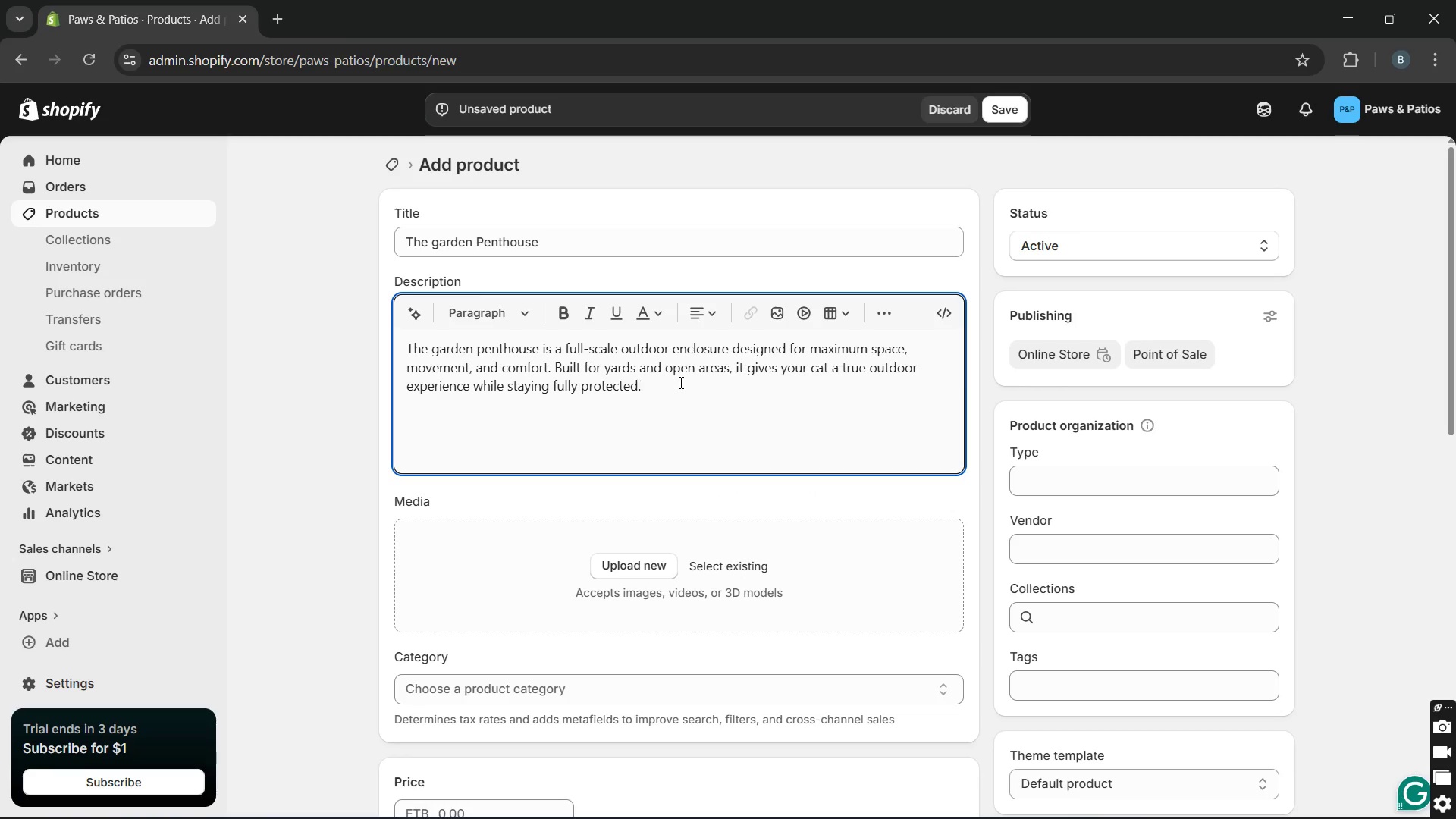 
key(Enter)
 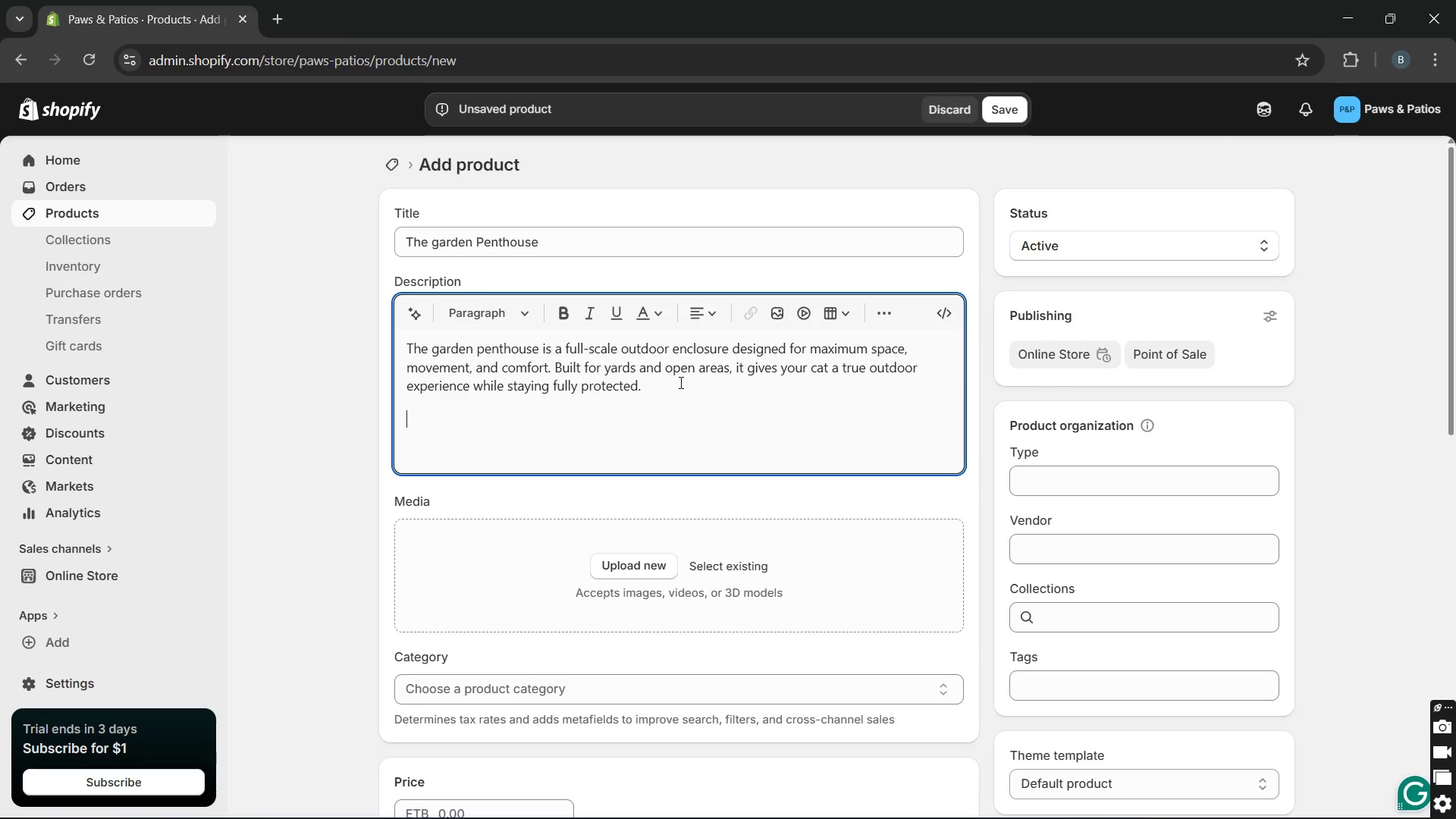 
type(what's in)
key(Backspace)
key(Backspace)
type(Included)
 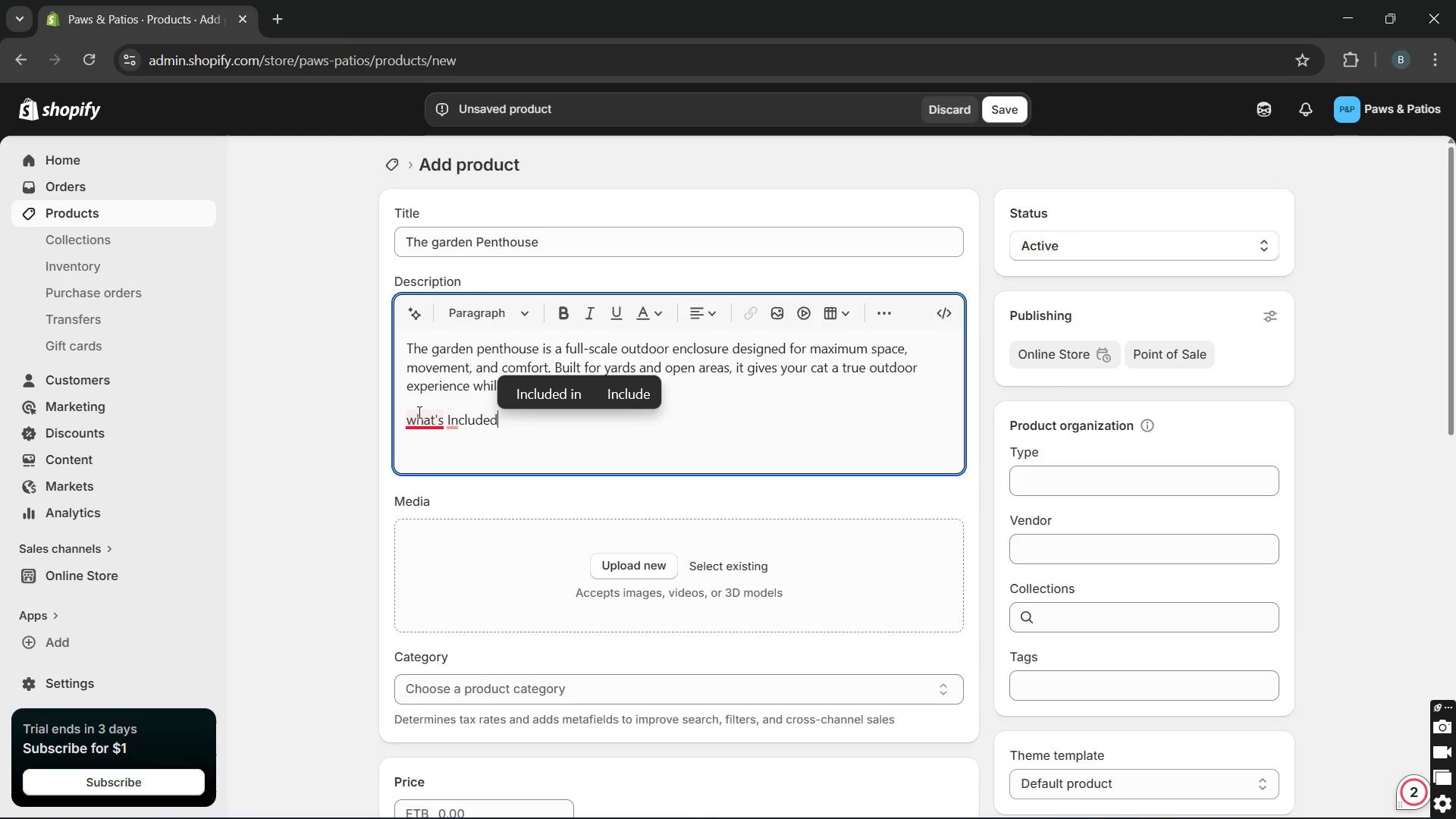 
left_click([414, 419])
 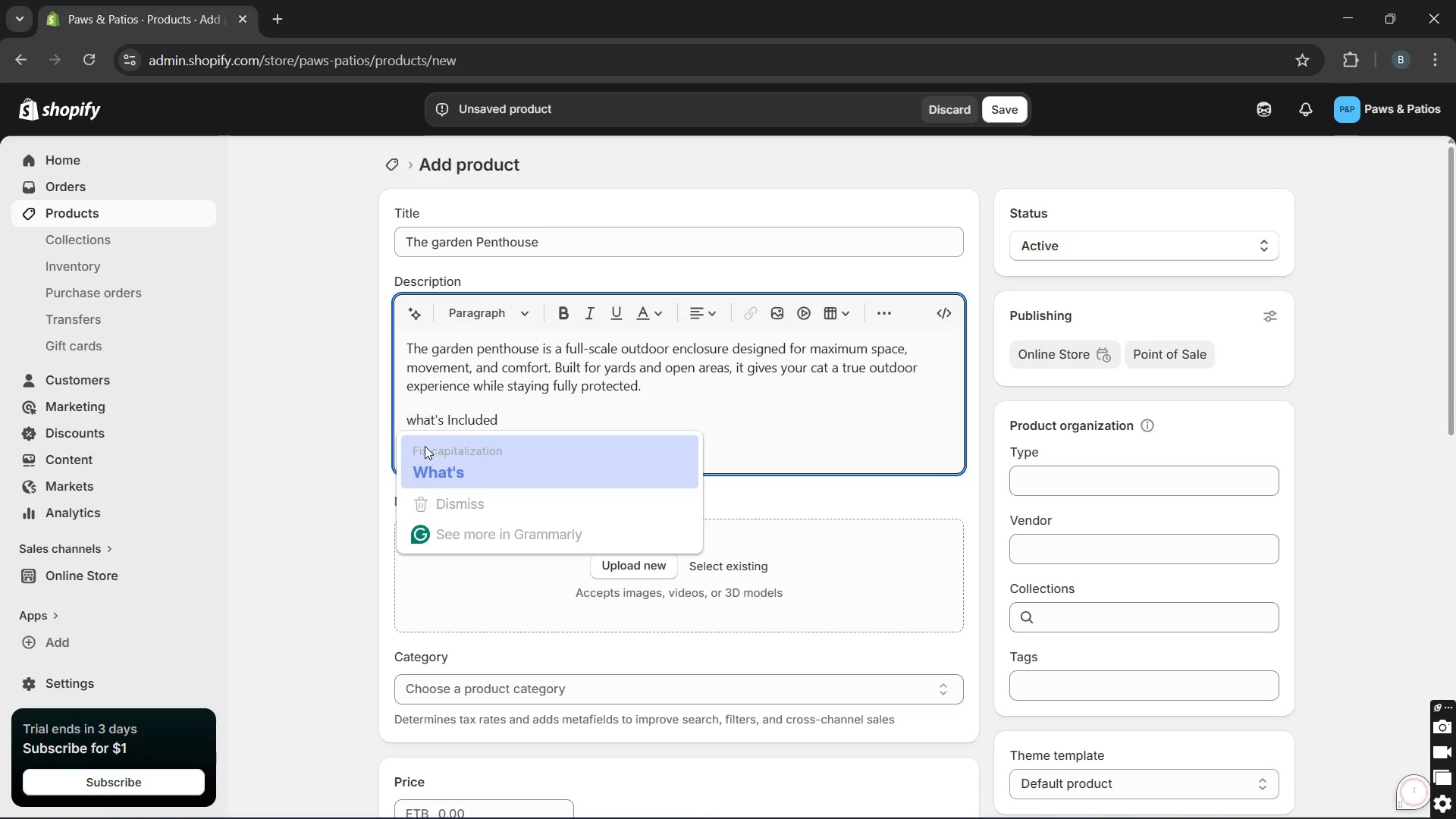 
left_click([425, 447])
 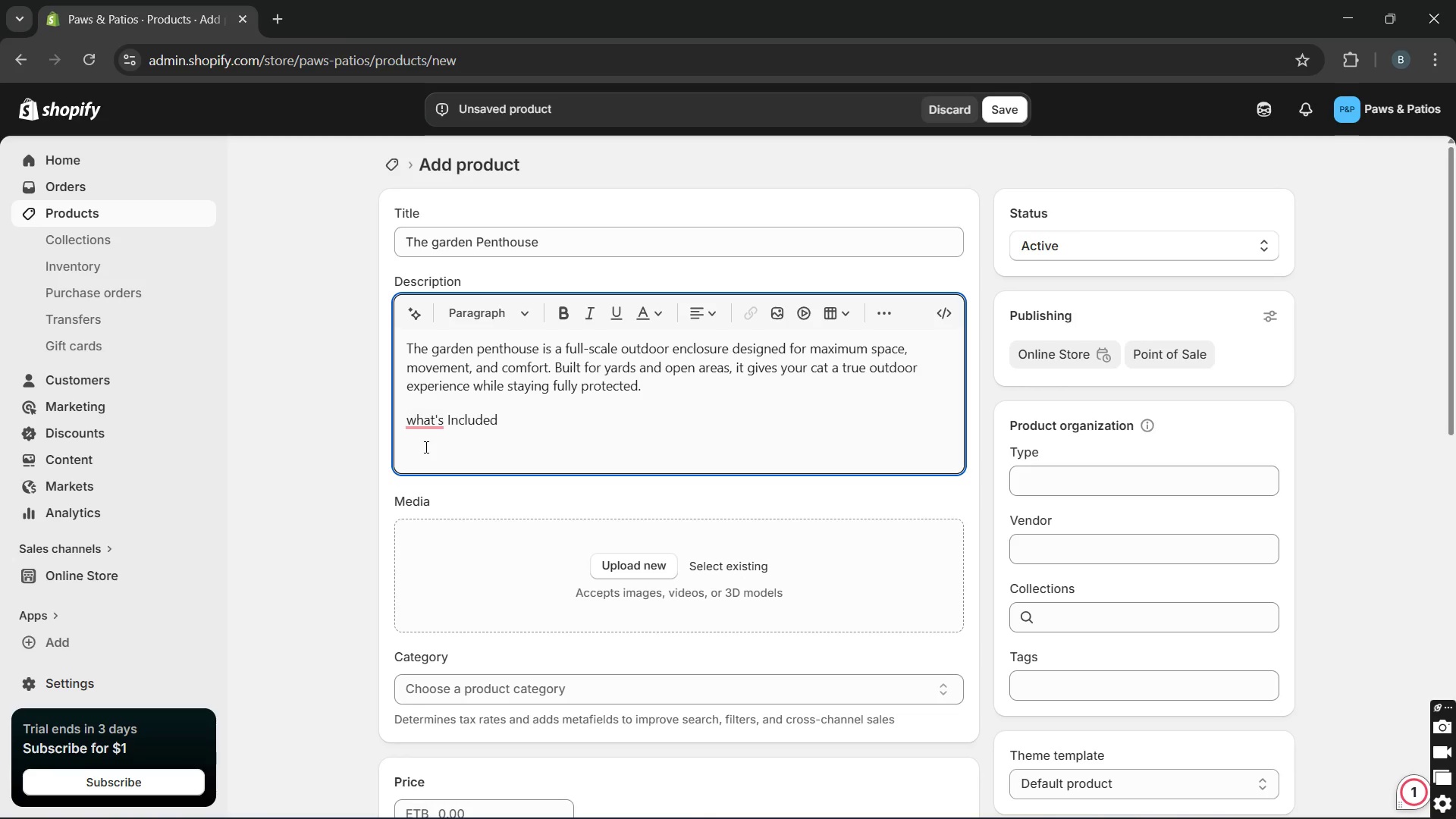 
mouse_move([427, 450])
 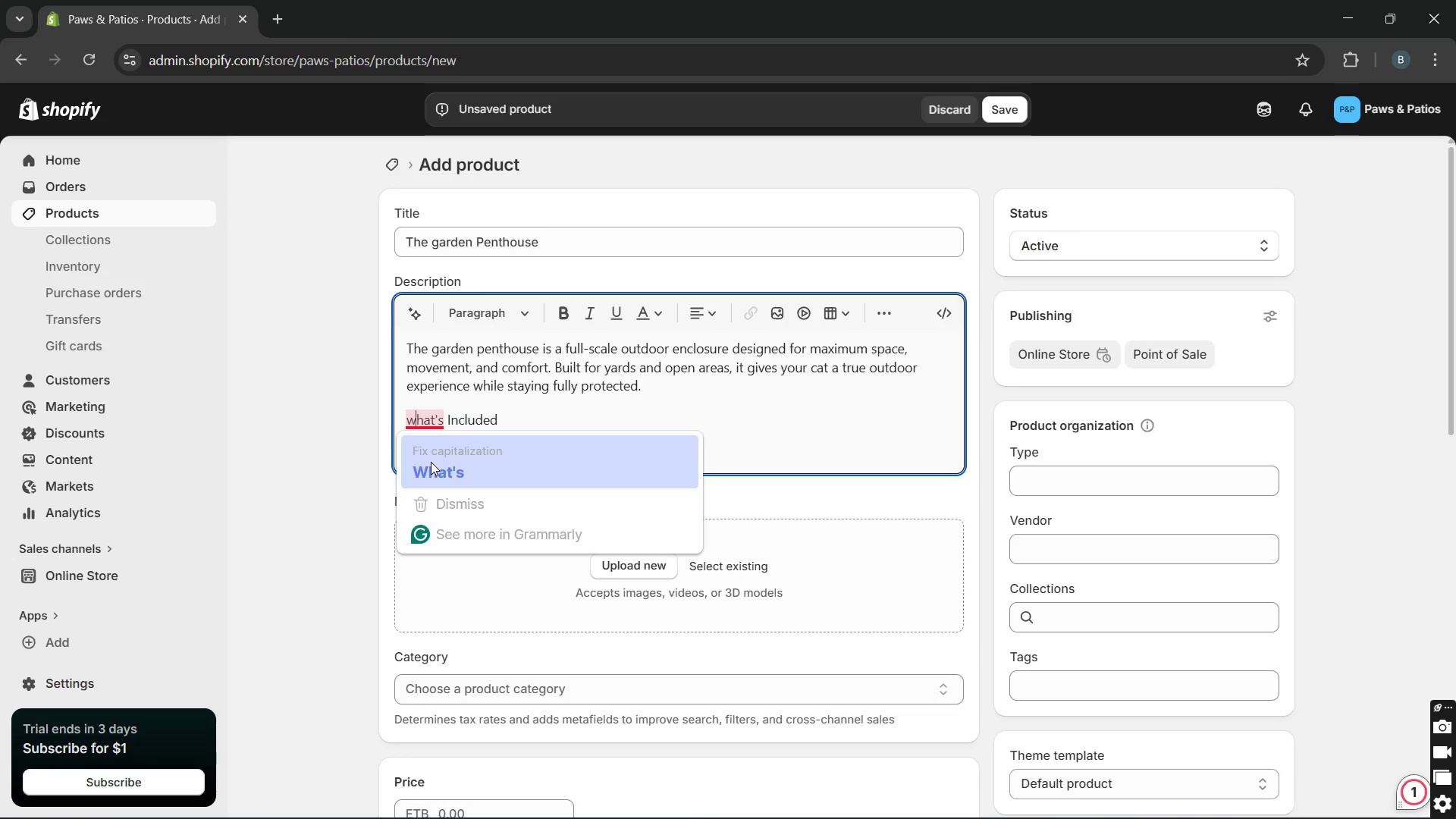 
left_click([431, 462])
 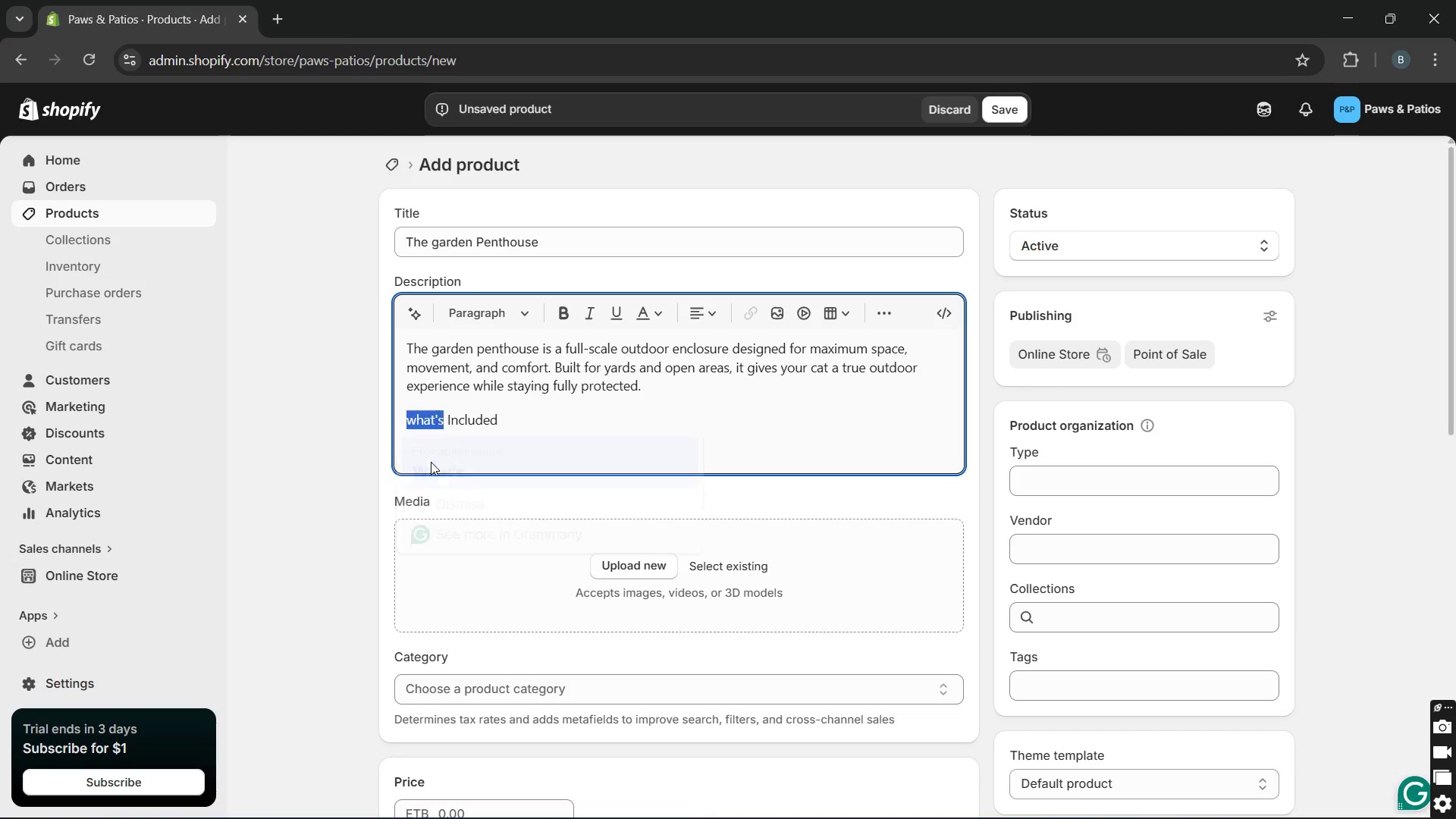 
key(Unknown)
 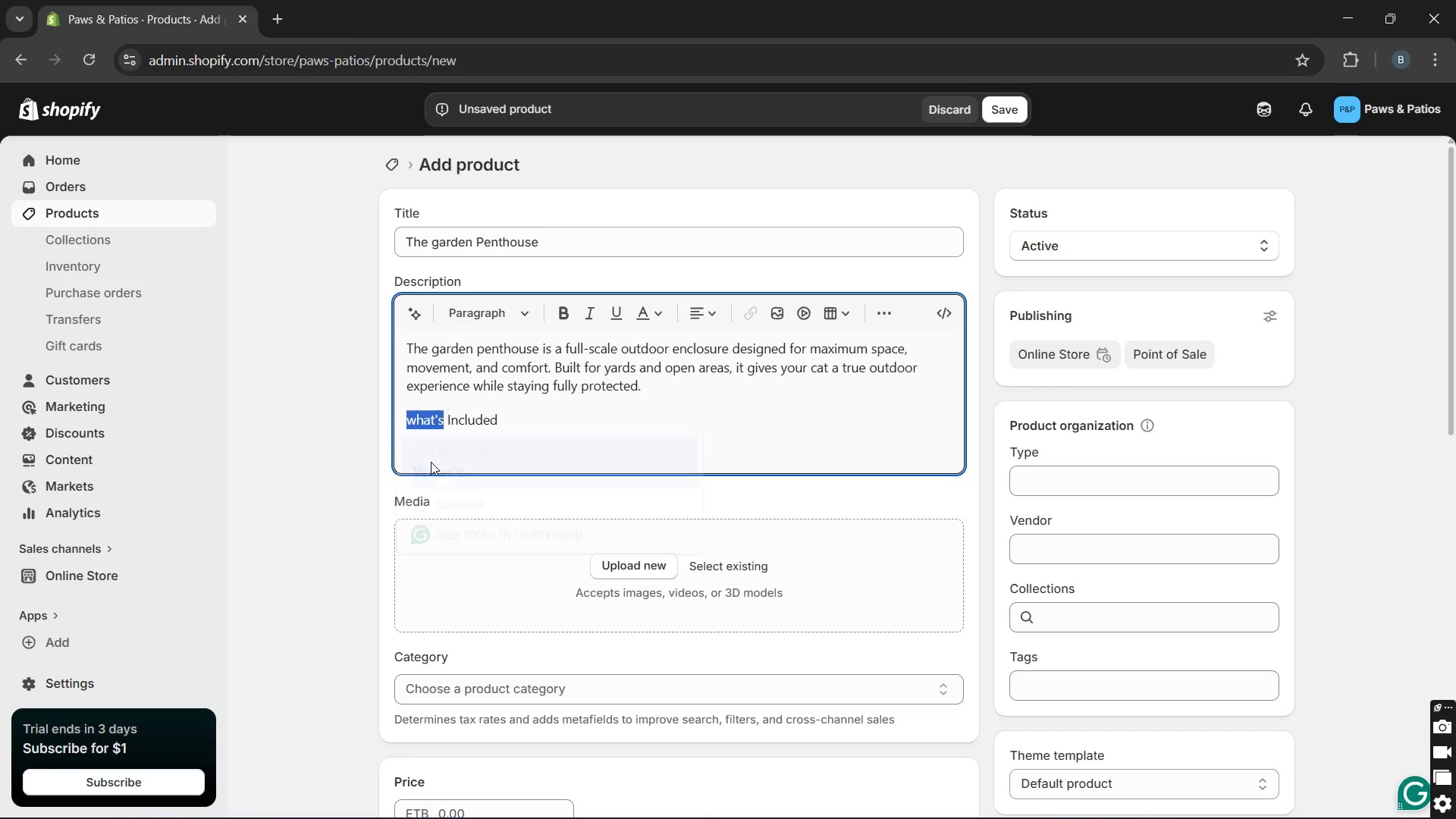 
key(Unknown)
 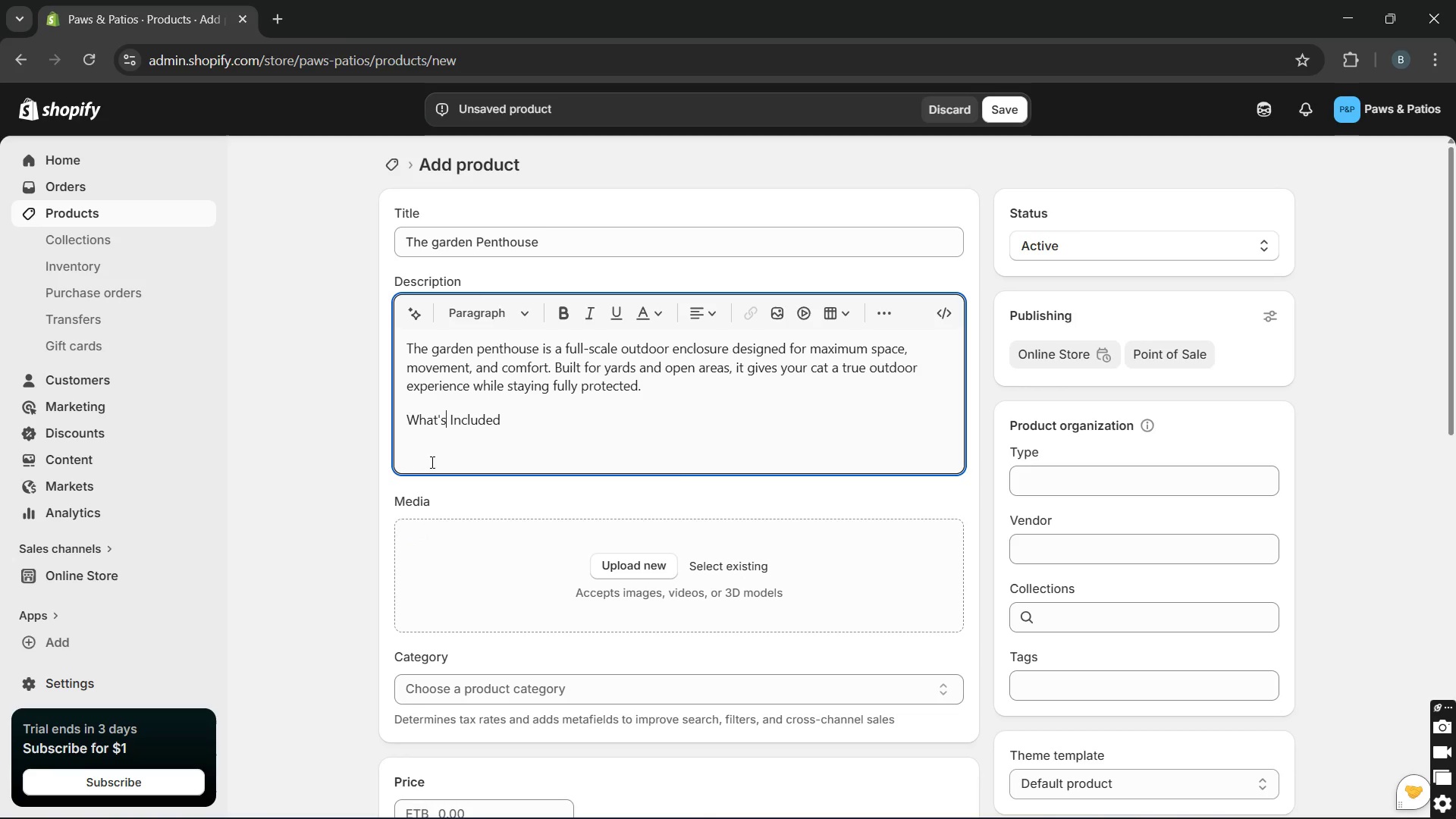 
key(Unknown)
 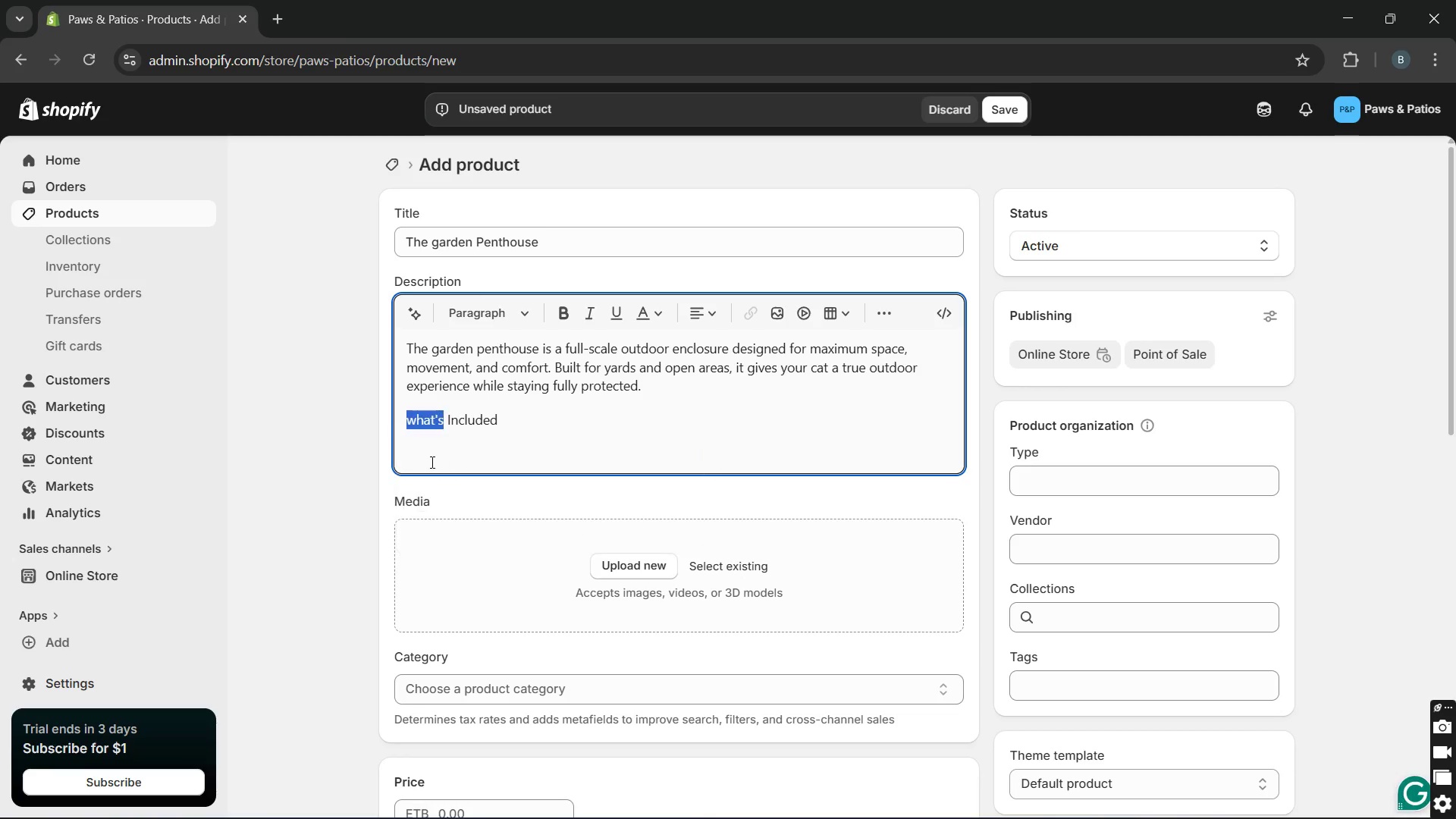 
double_click([422, 425])
 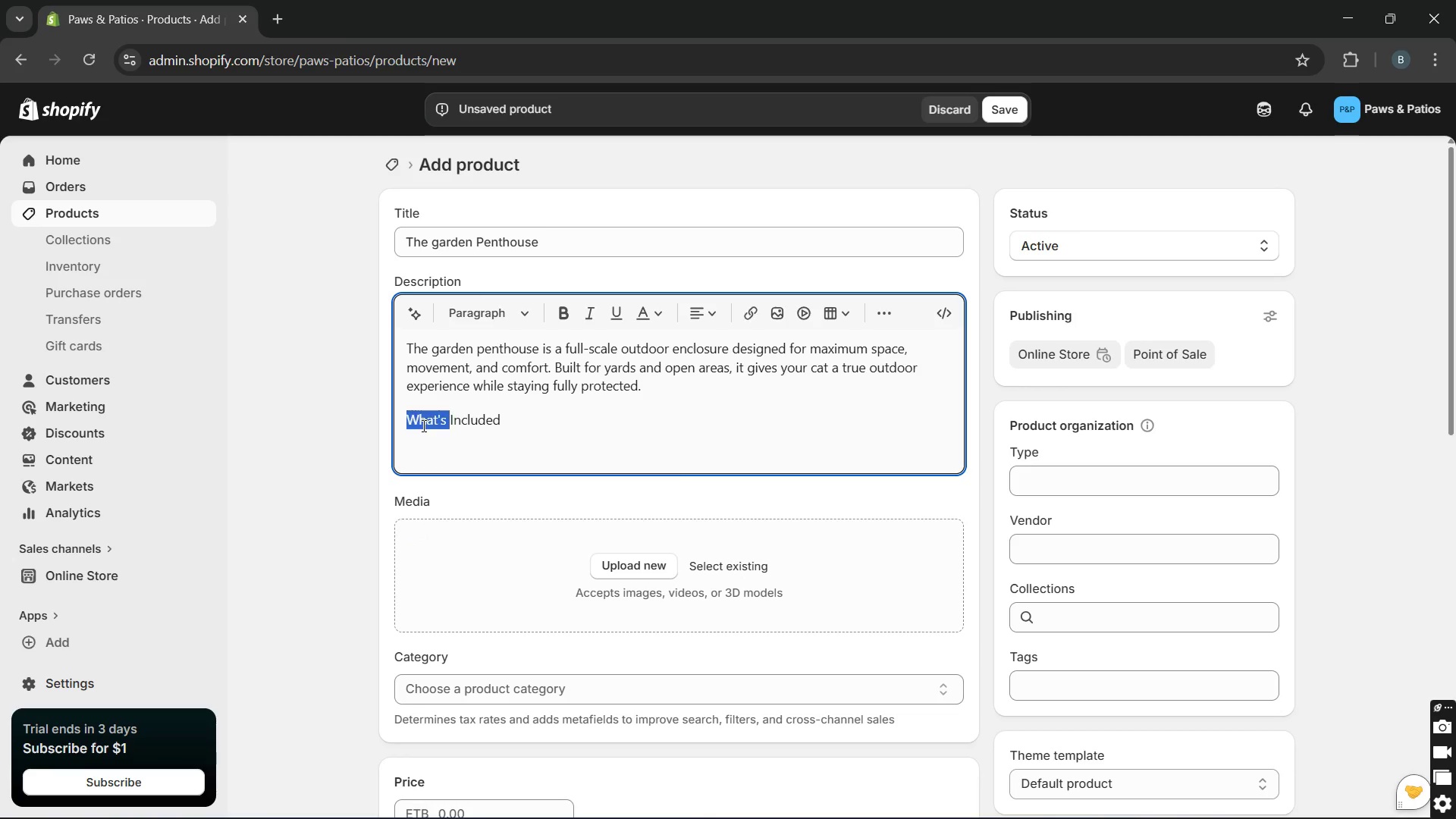 
triple_click([422, 425])
 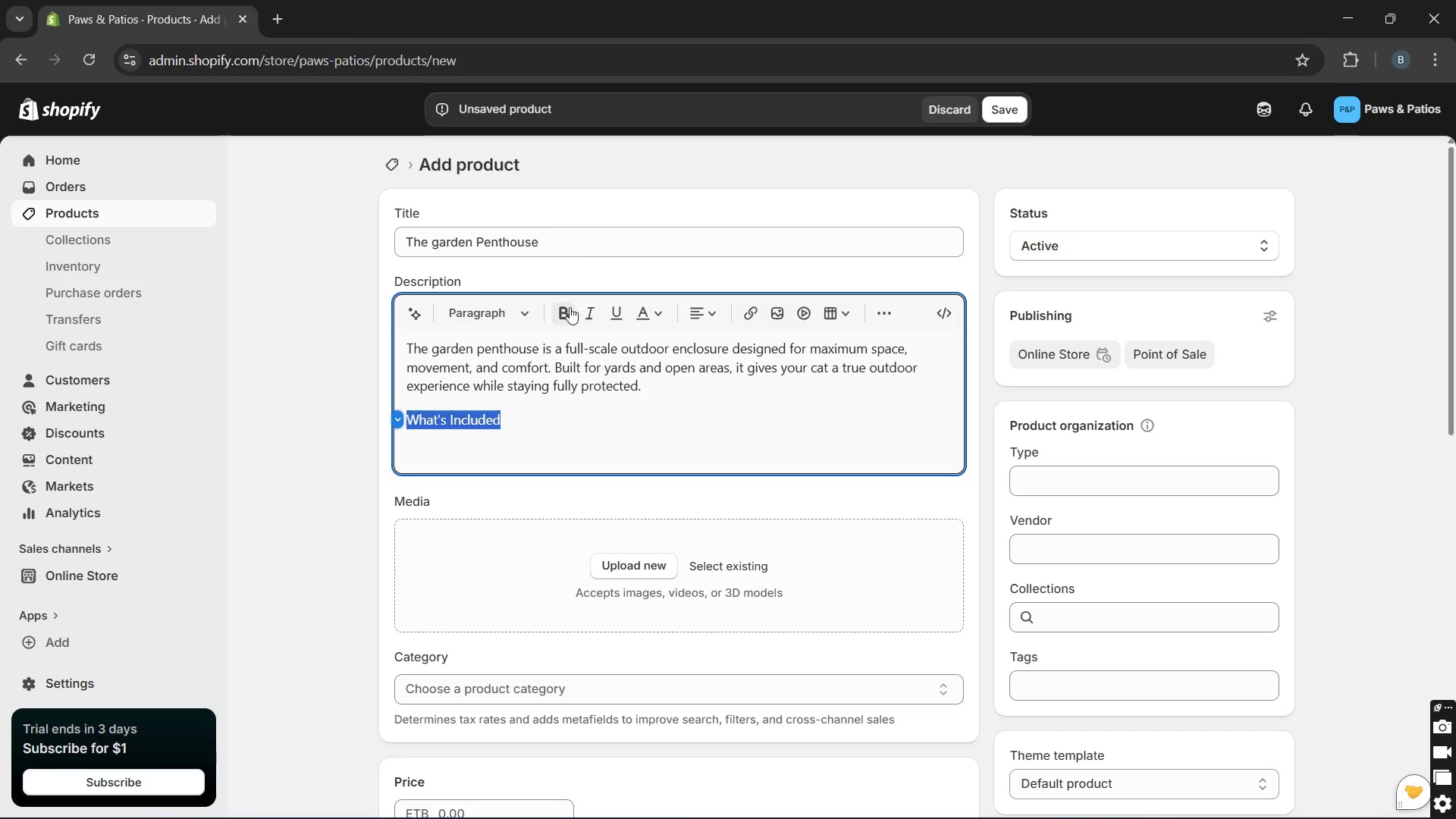 
left_click([565, 309])
 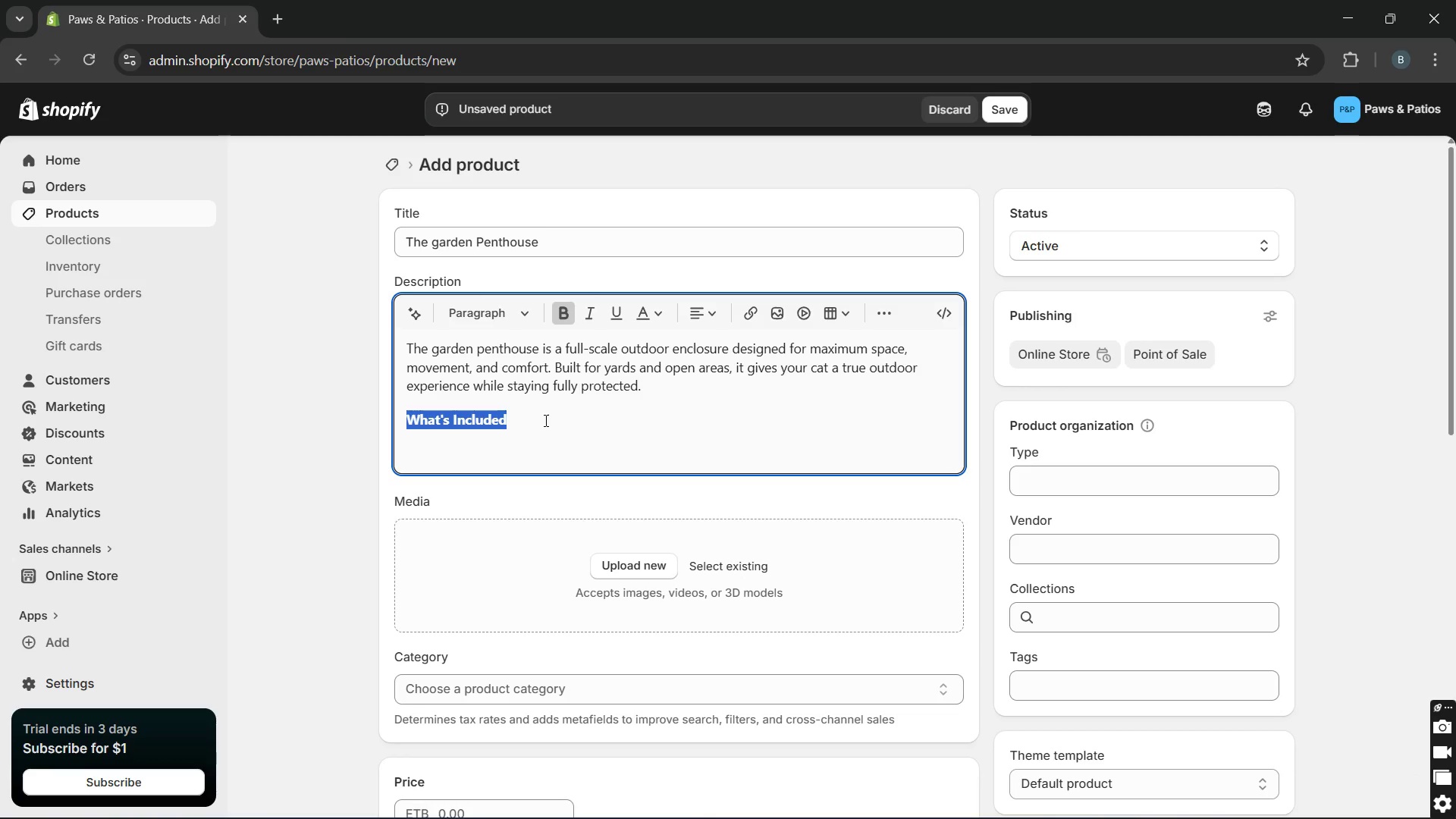 
left_click([544, 420])
 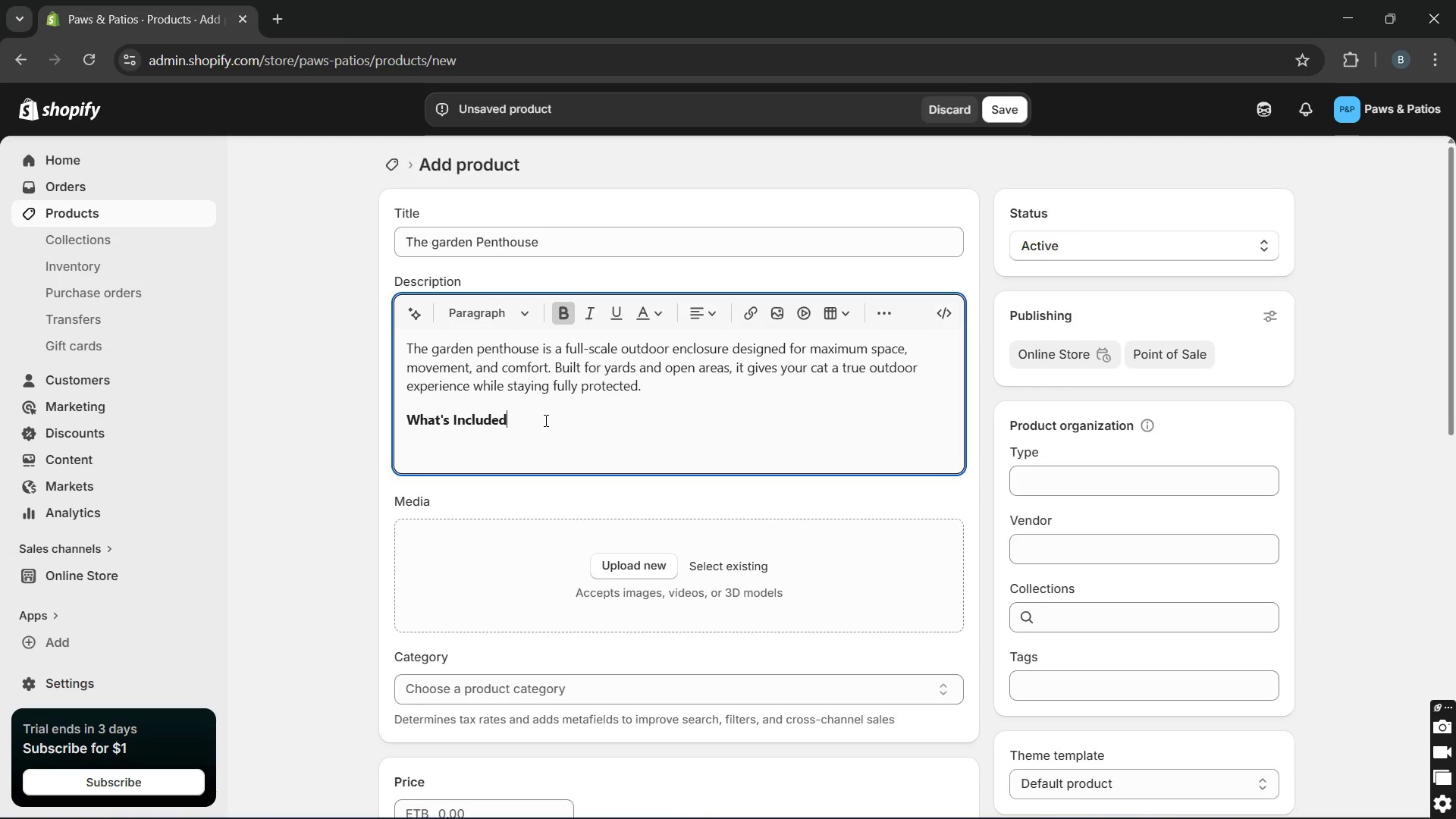 
key(Enter)
 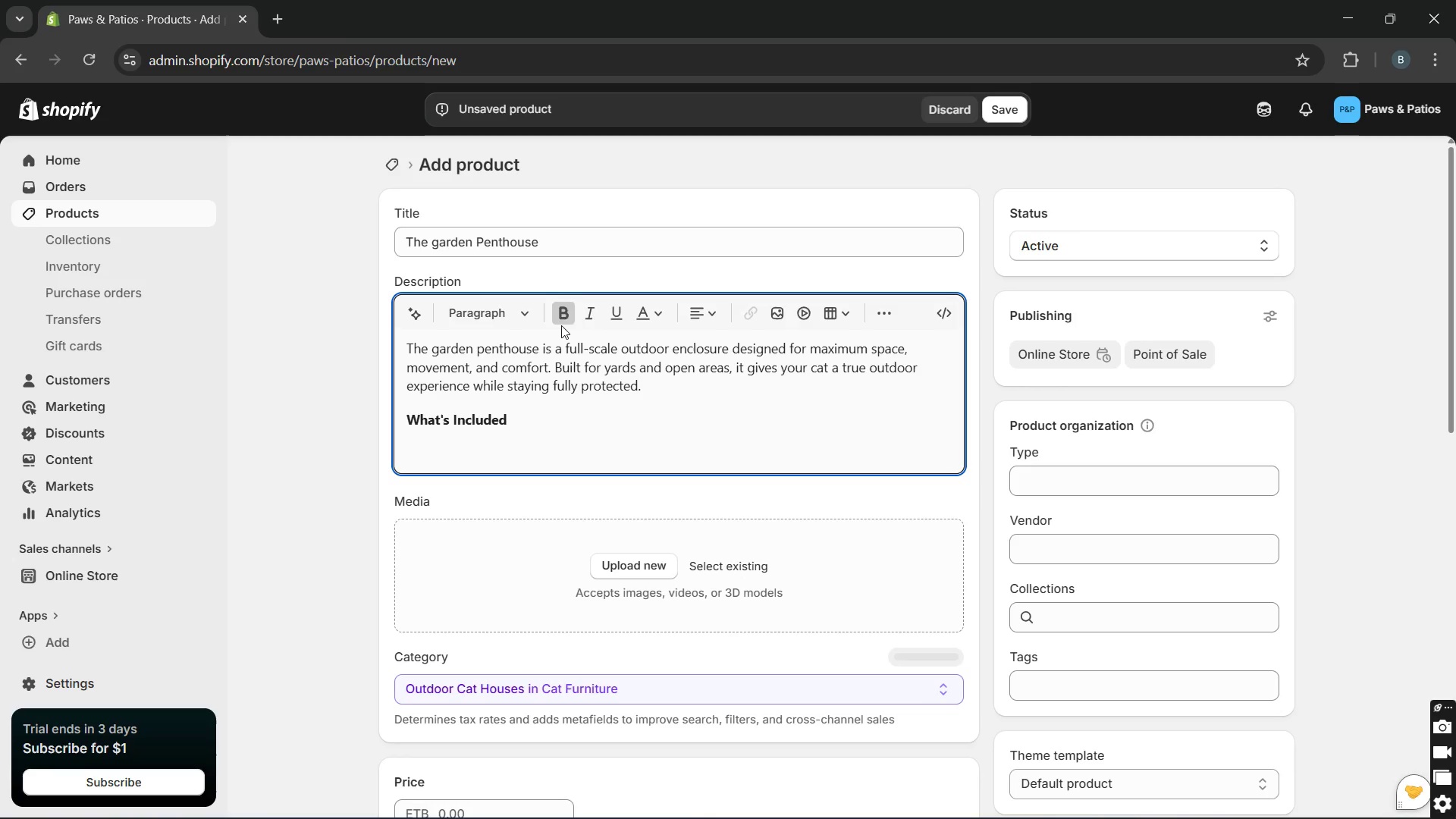 
left_click([563, 317])
 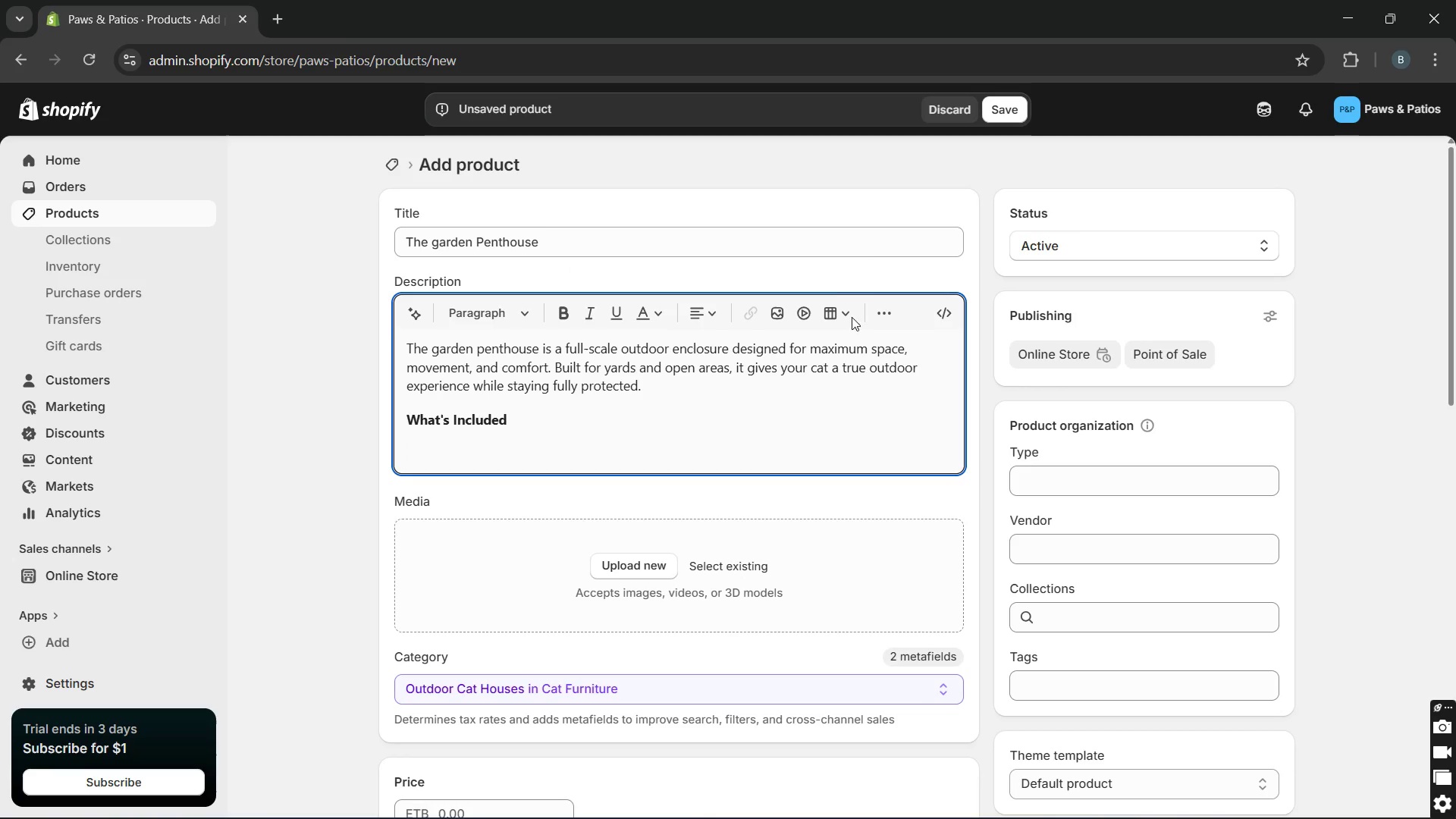 
left_click([872, 312])
 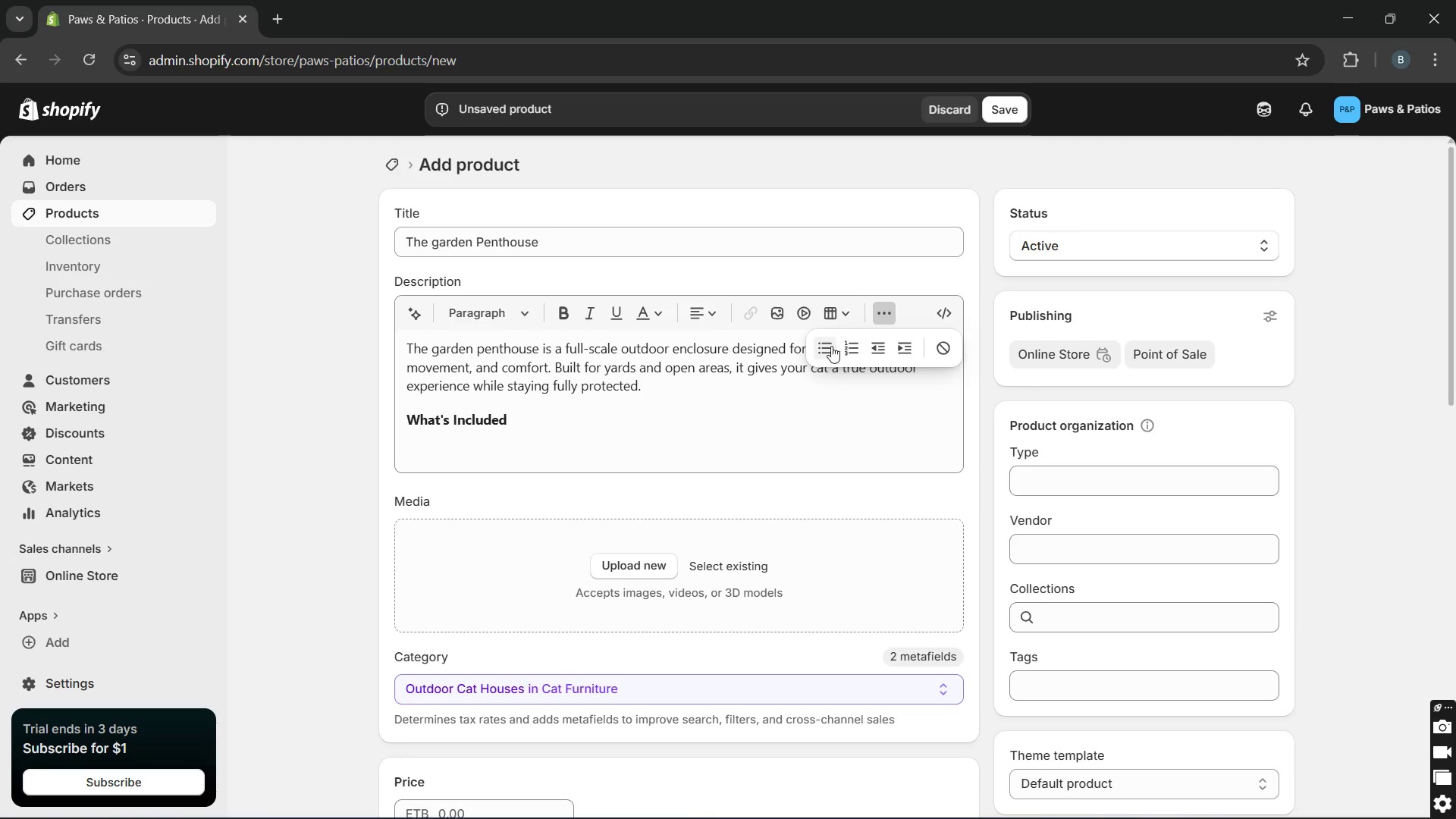 
left_click([830, 346])
 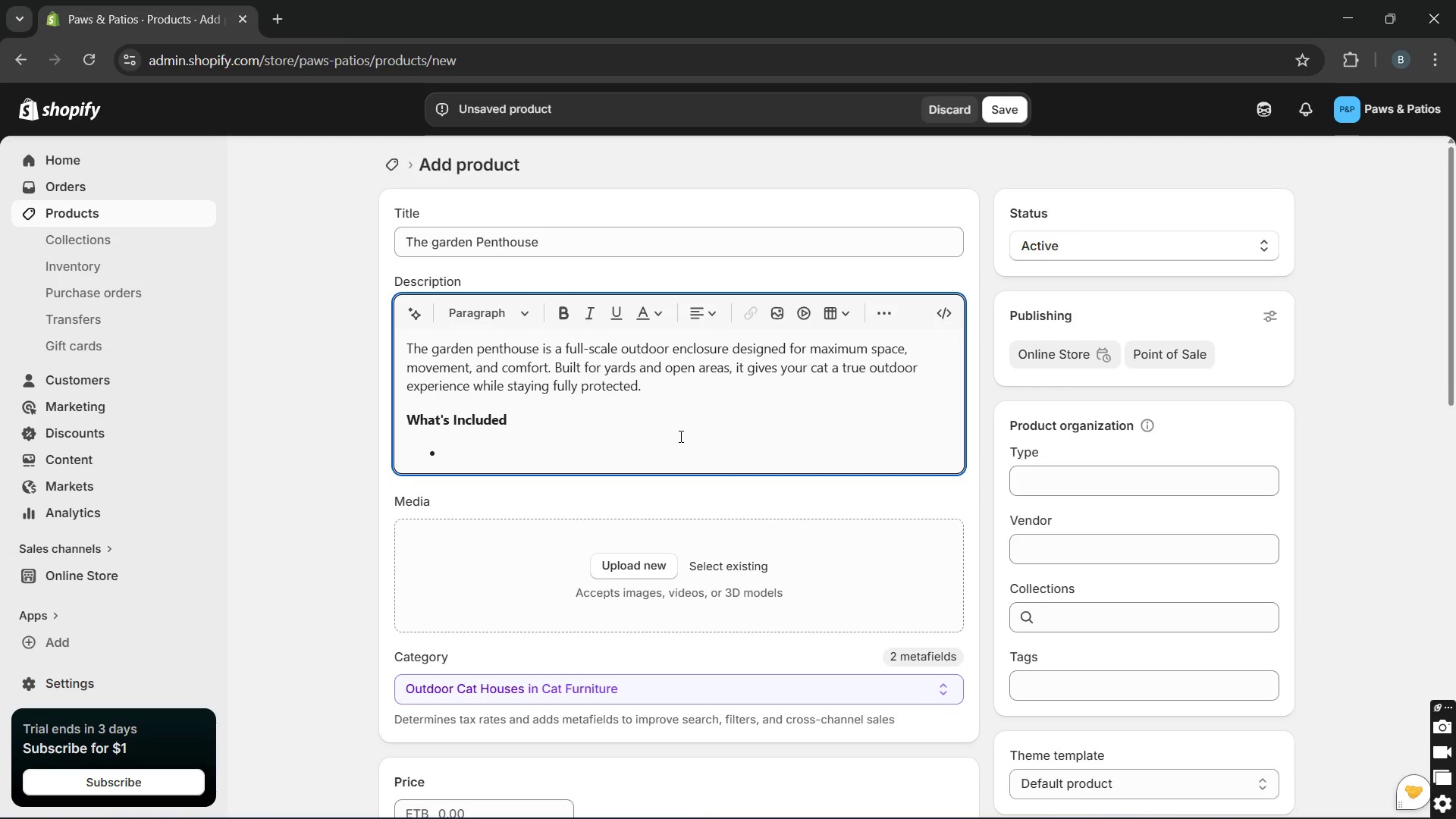 
type(Full modular )
 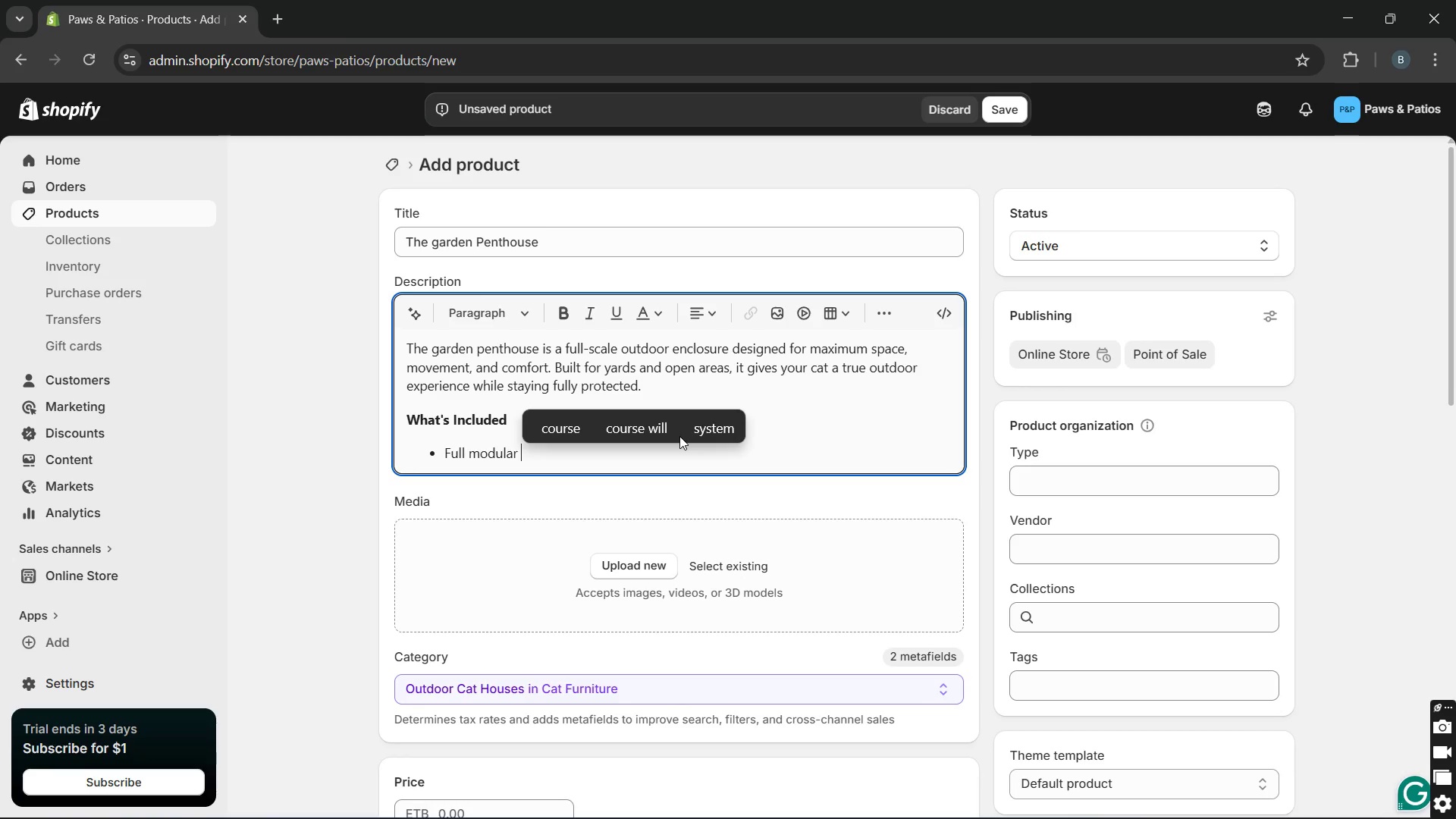 
type(enclousre frame)
 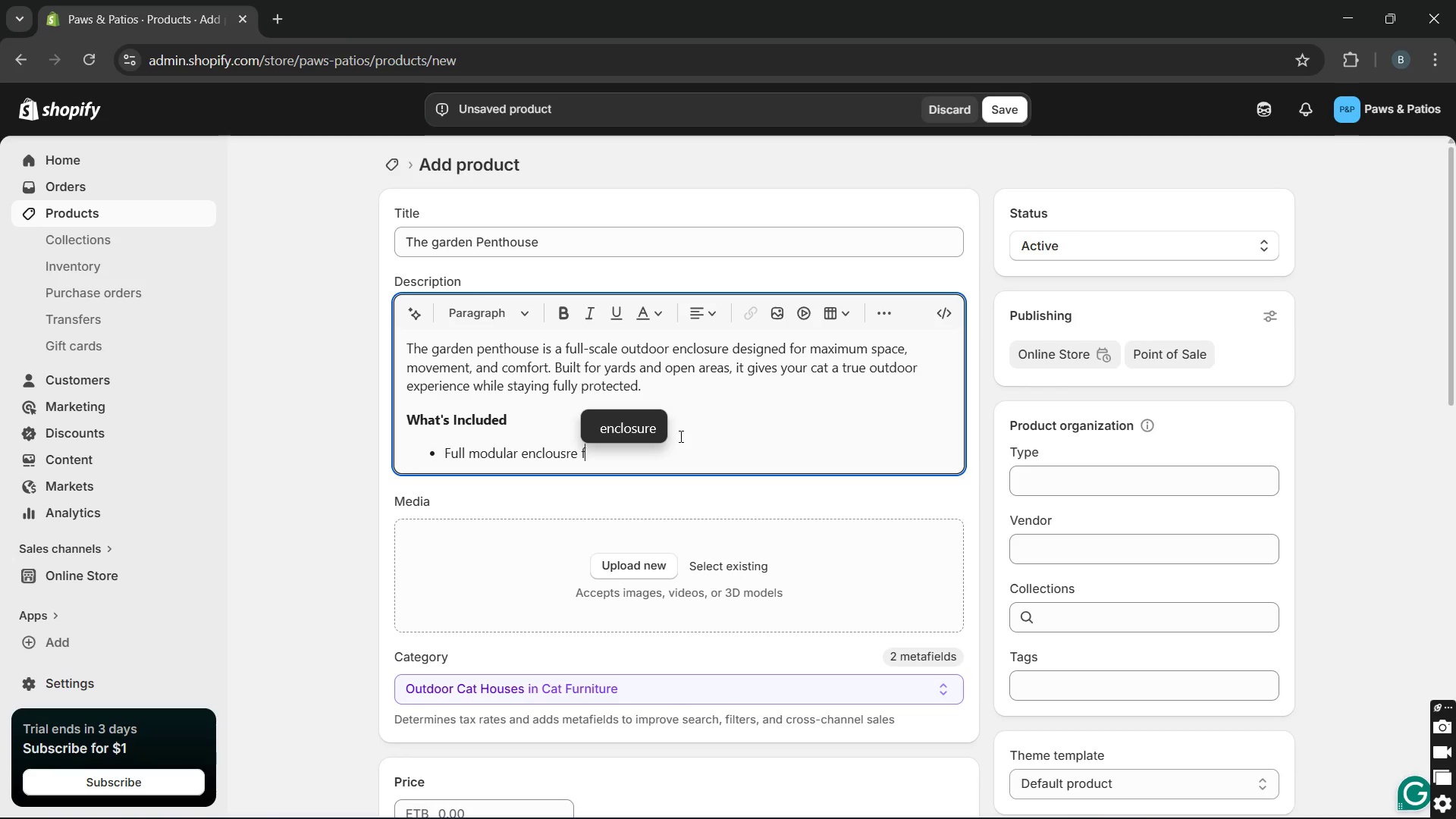 
key(Enter)
 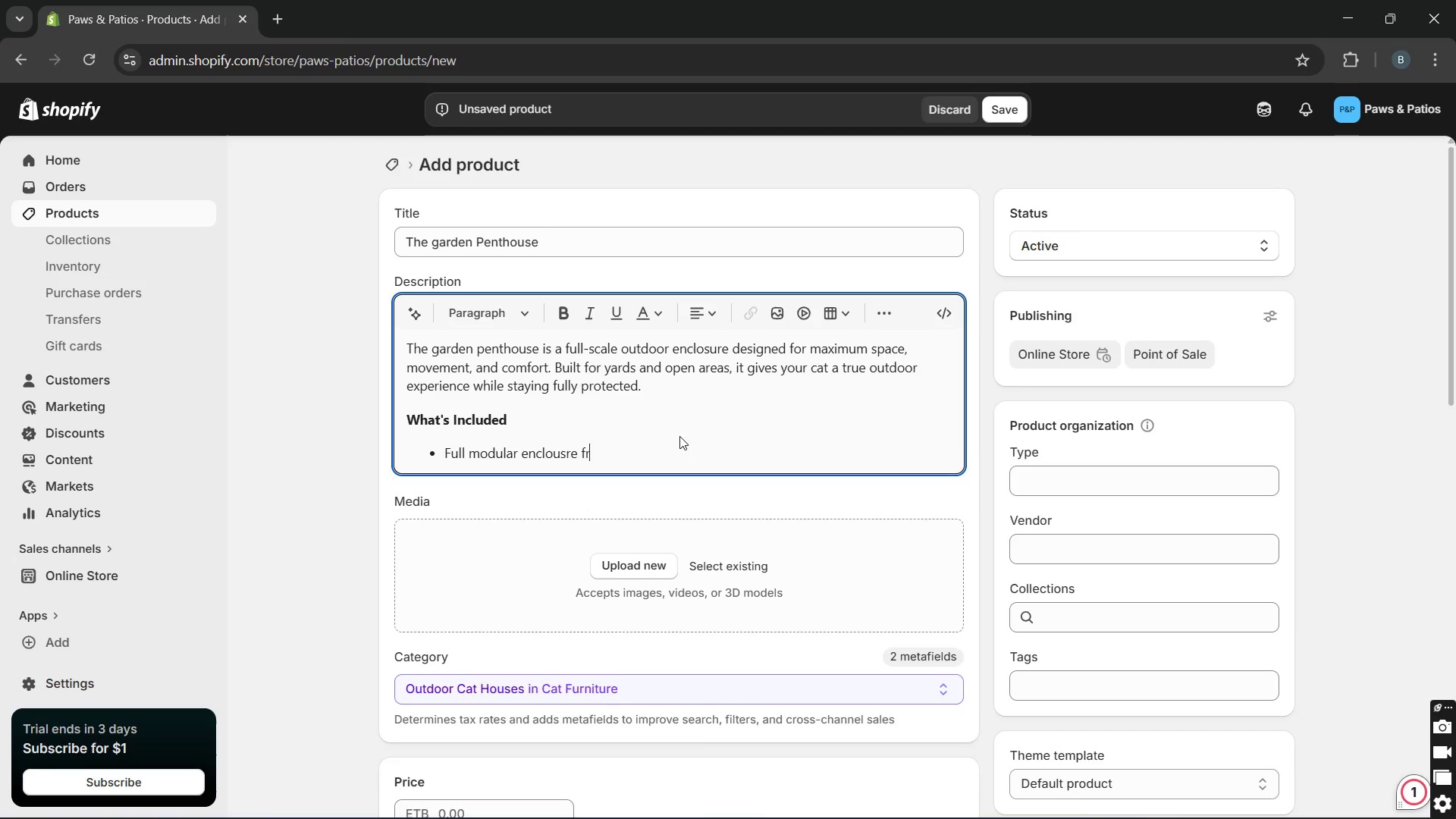 
type(roof ab)
key(Backspace)
type(nd mesh system)
 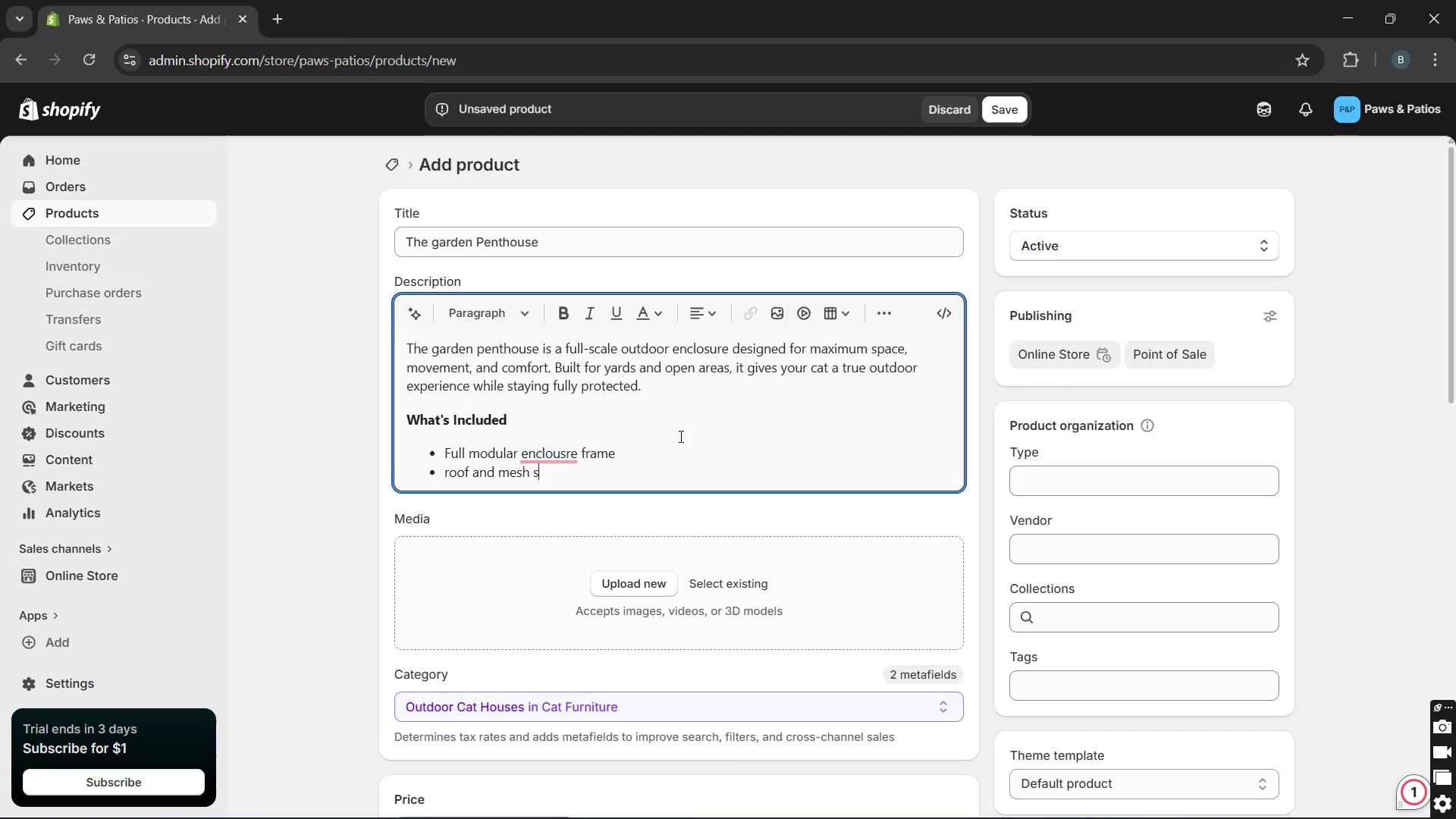 
key(Enter)
 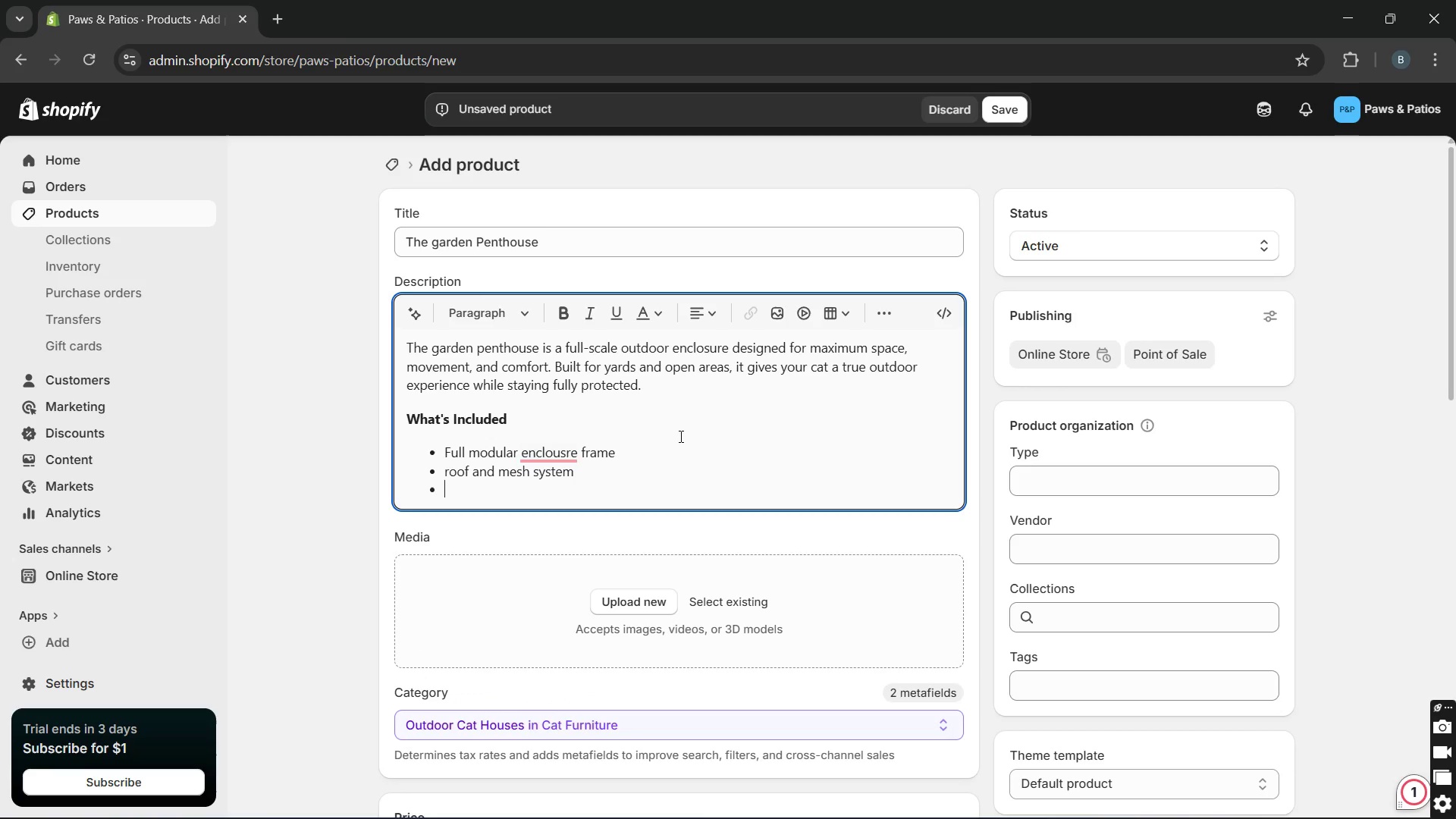 
type(ground anchoring kit)
 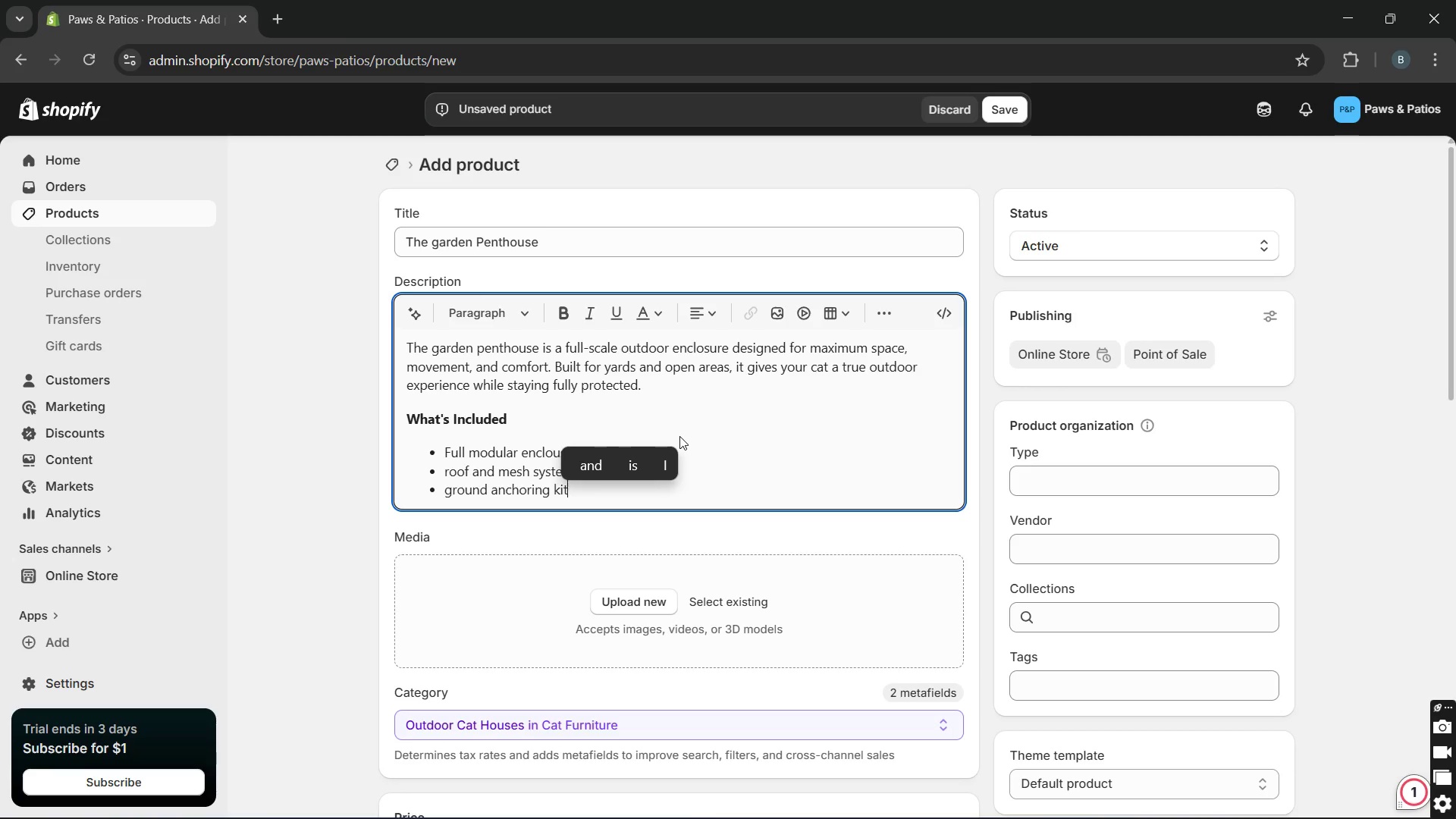 
key(Enter)
 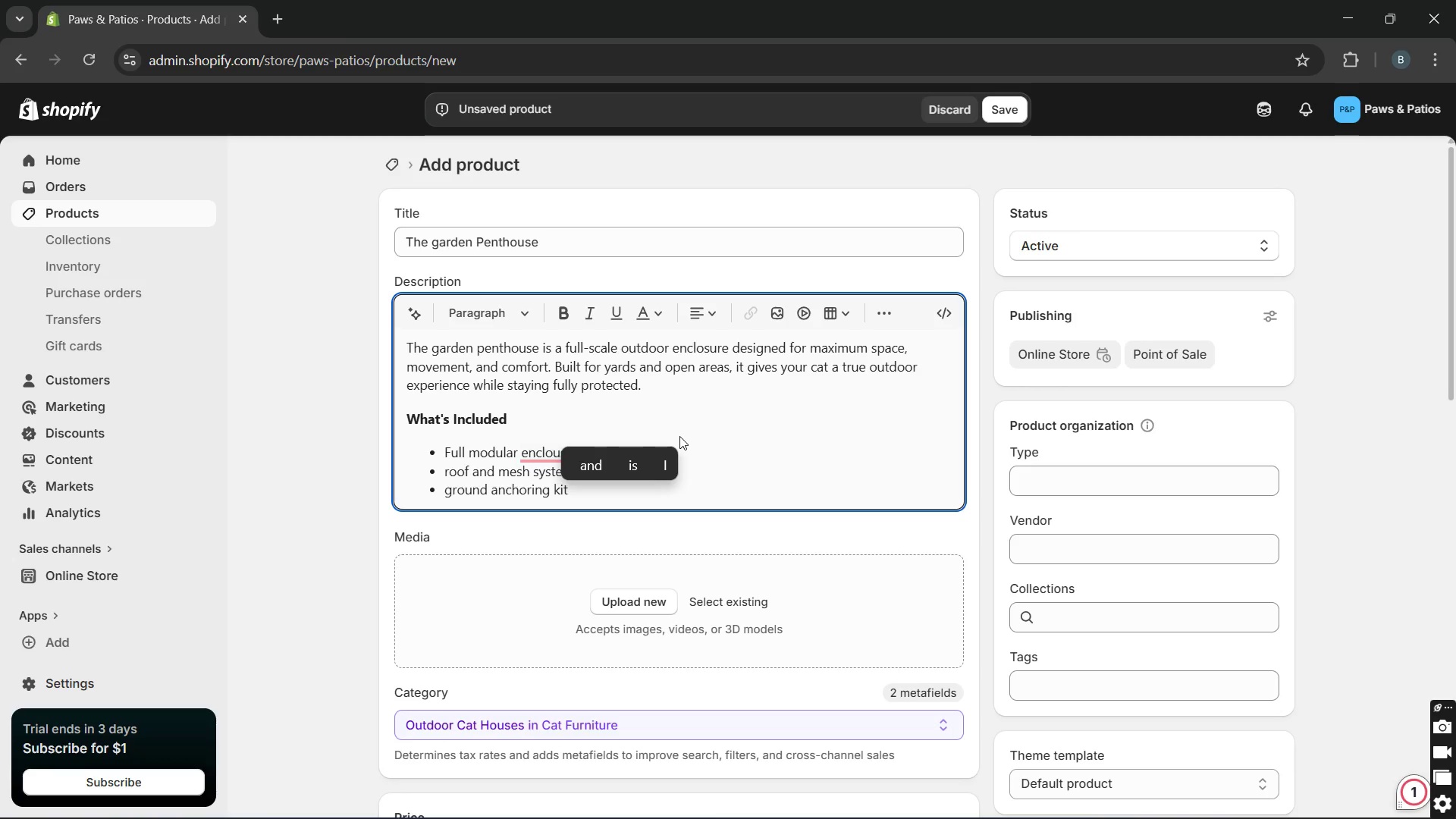 
type(assembly guide)
 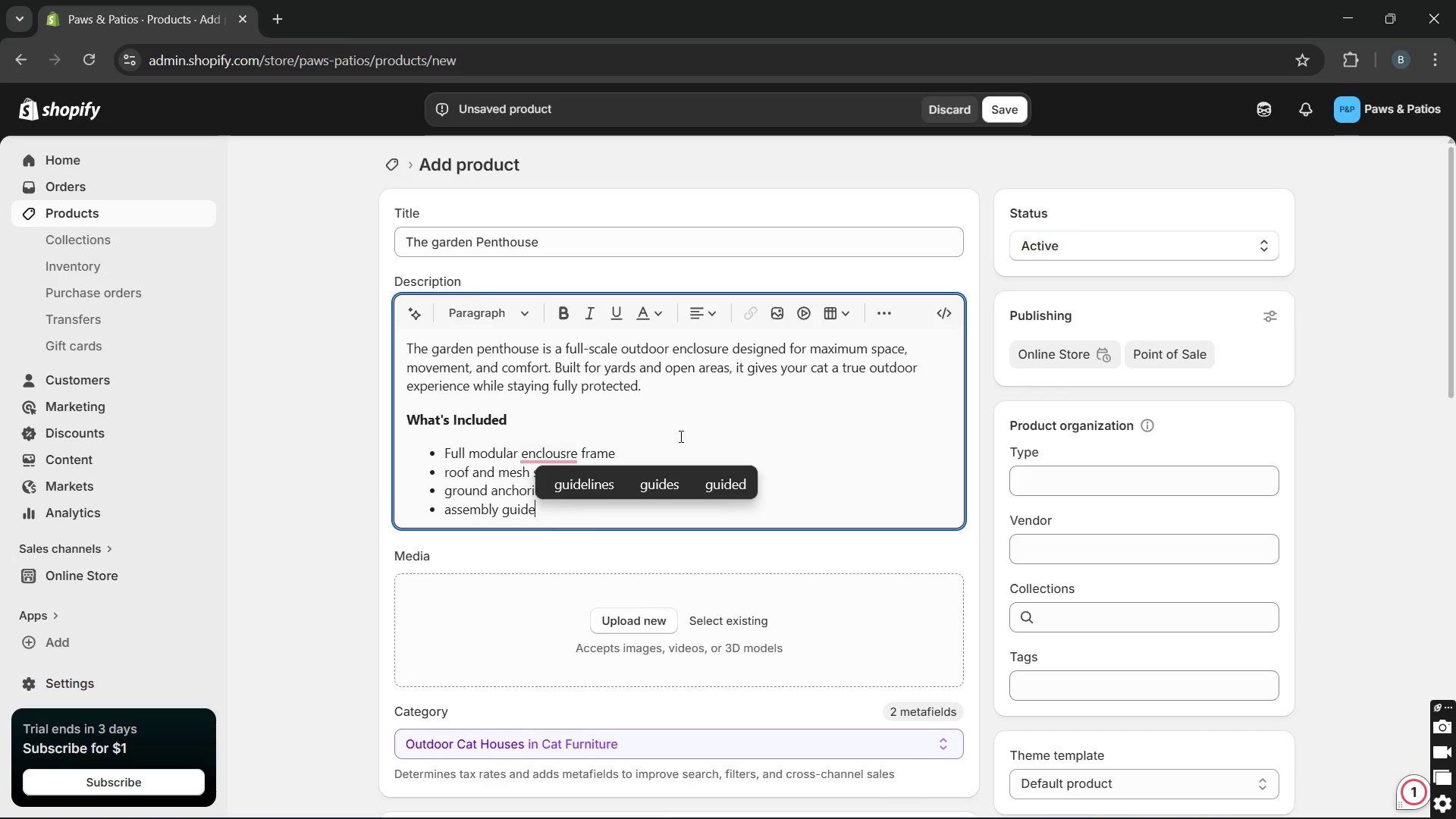 
wait(6.7)
 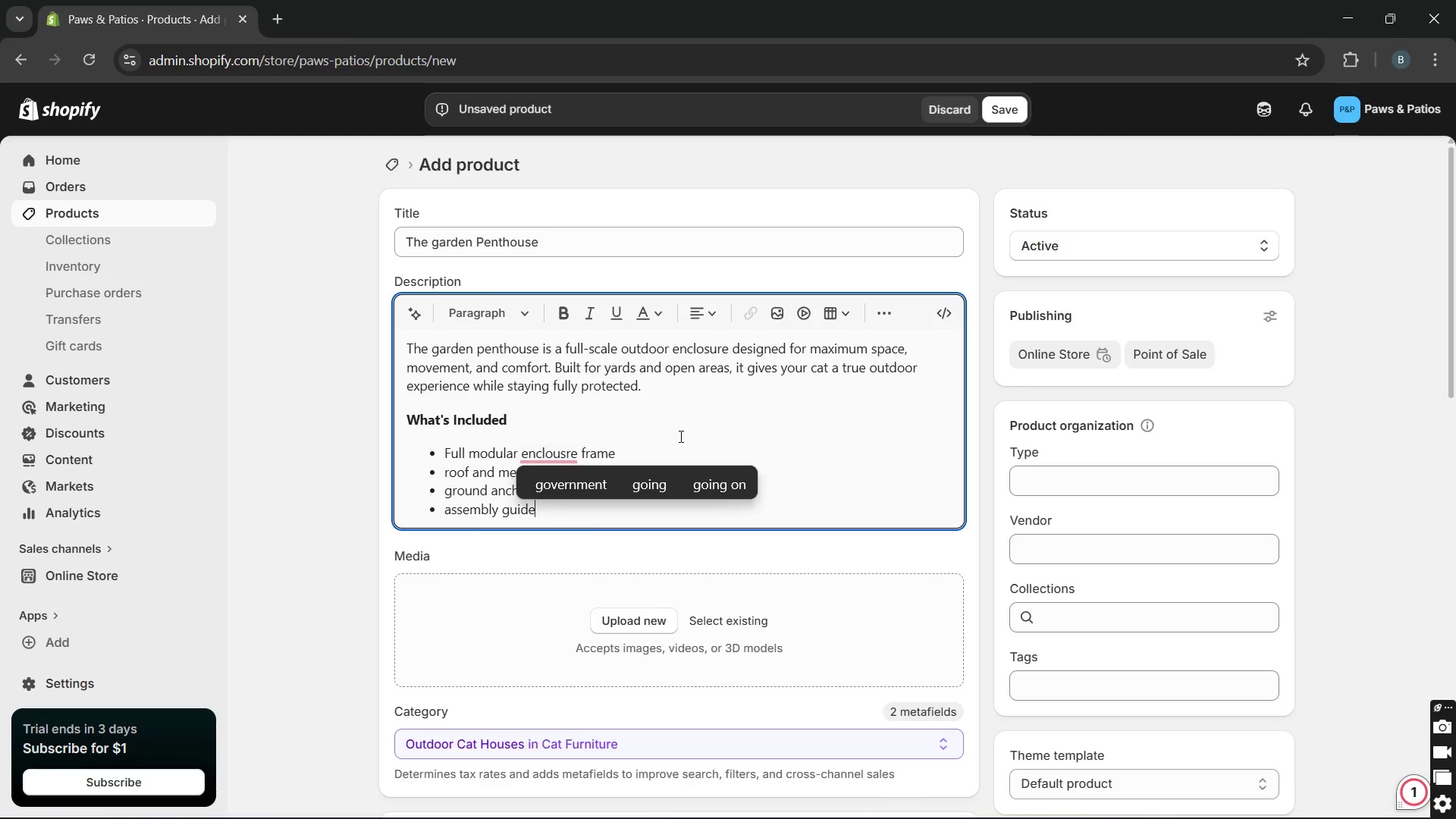 
key(Enter)
 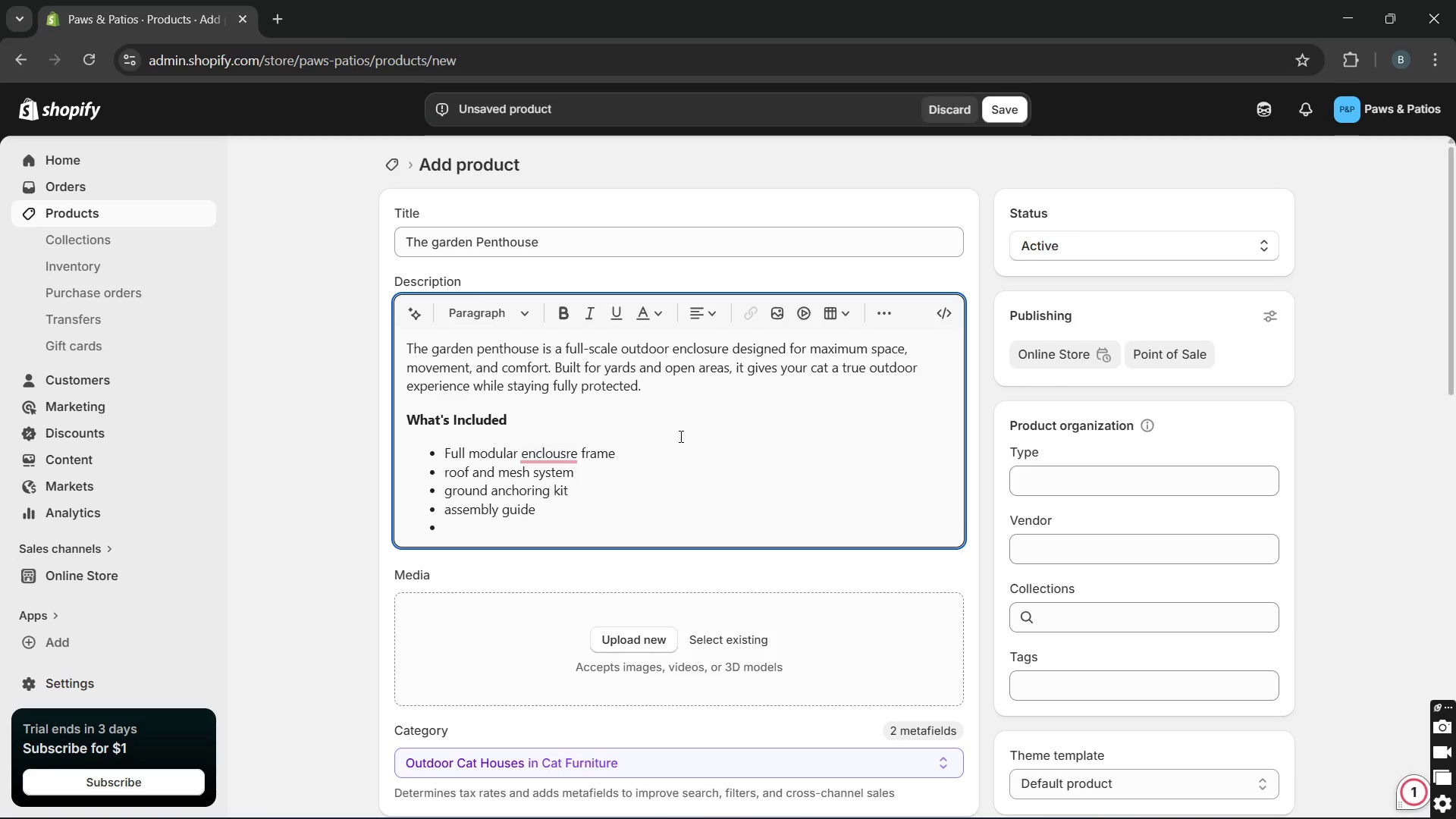 
key(Enter)
 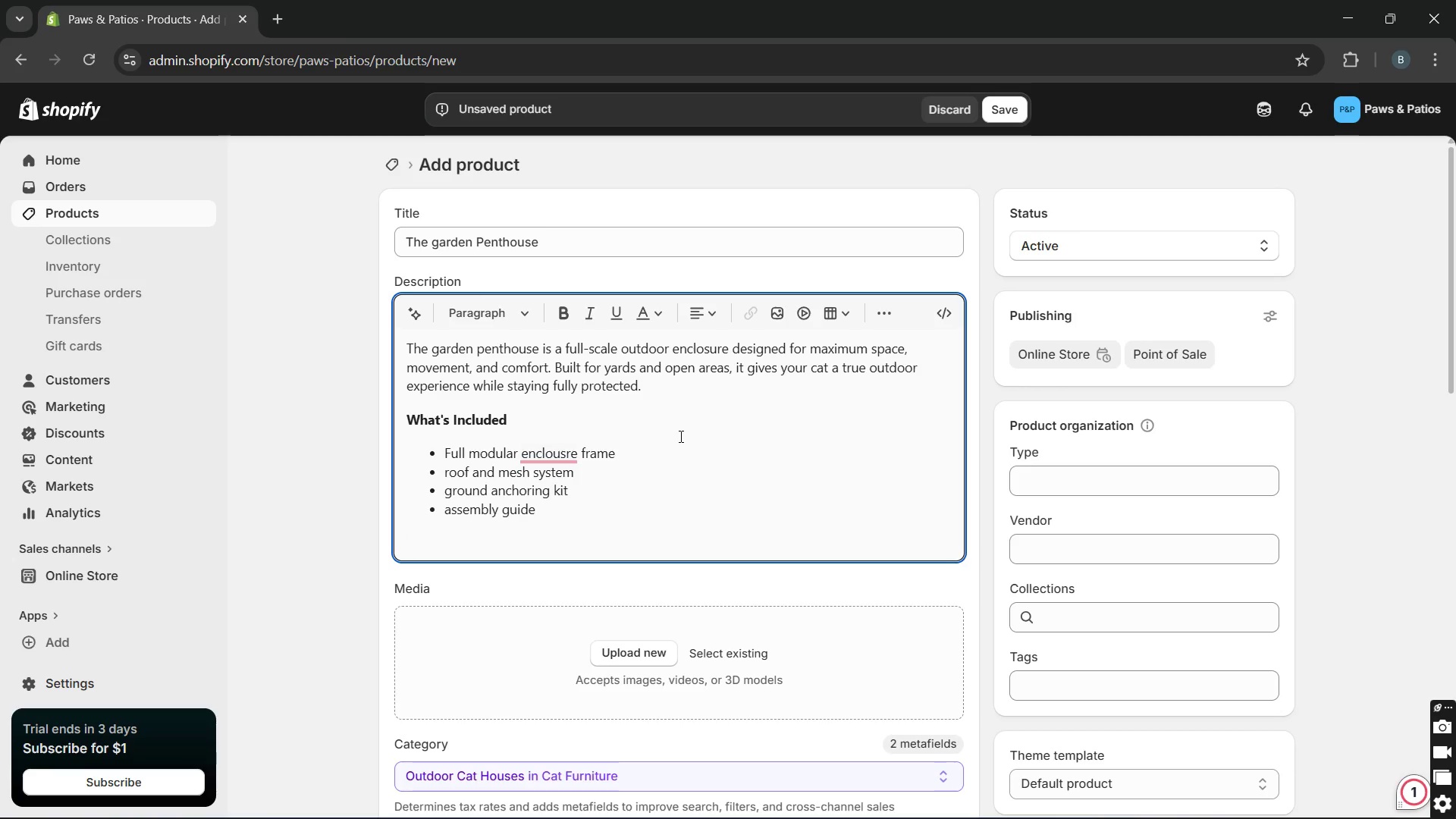 
type(Installation Requirement)
 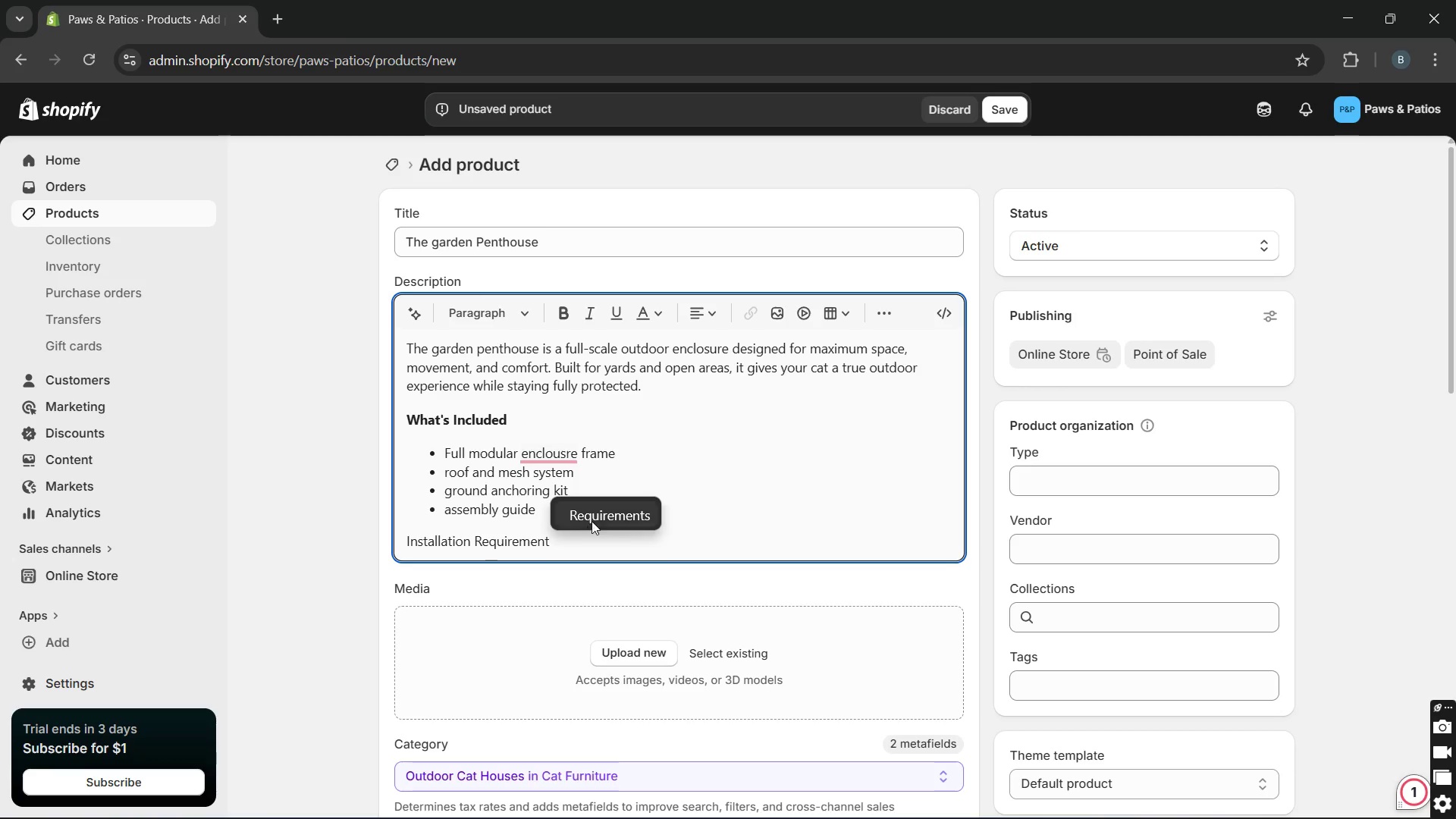 
left_click([594, 514])
 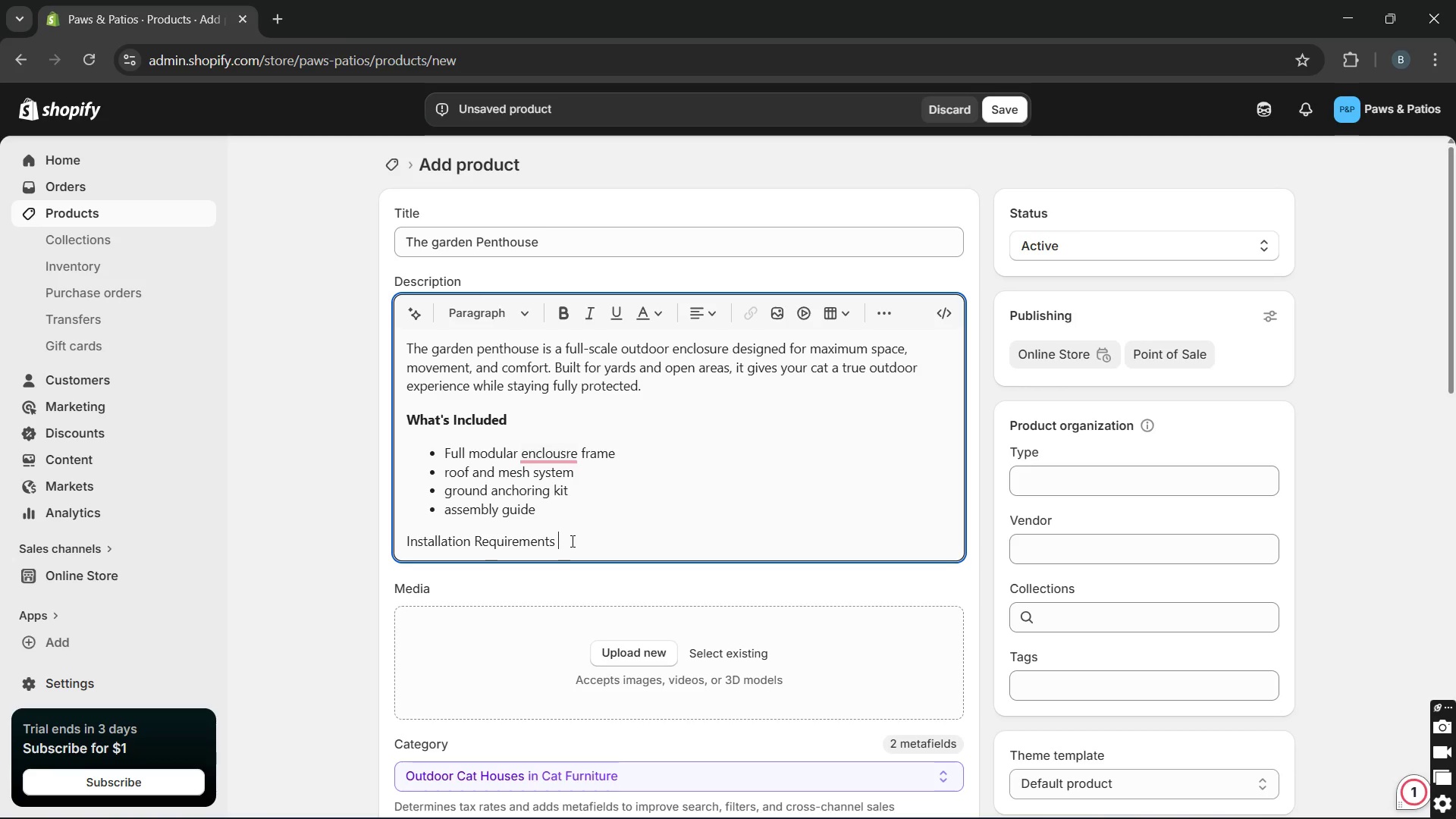 
left_click_drag(start_coordinate=[570, 541], to_coordinate=[403, 536])
 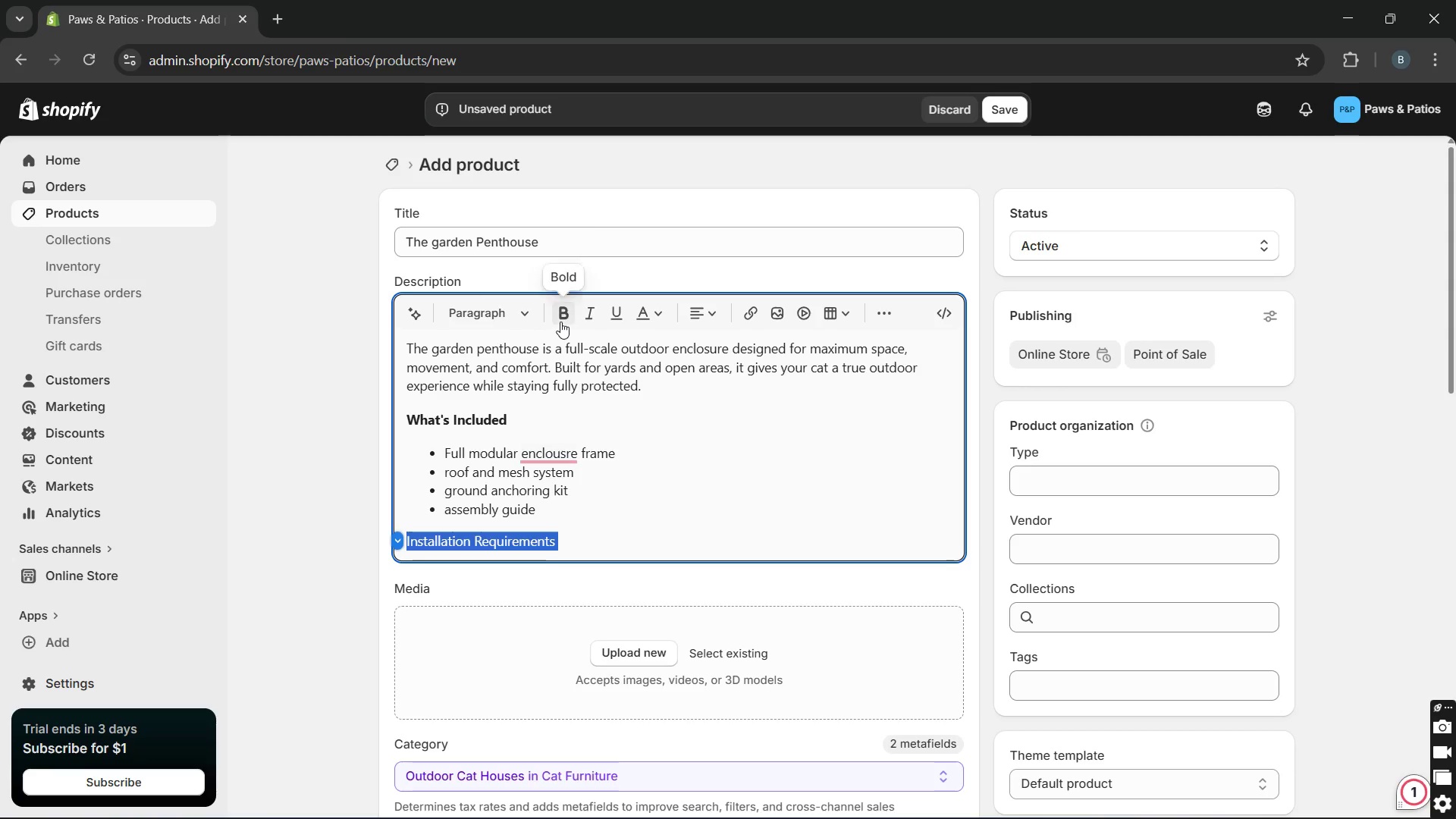 
left_click([560, 321])
 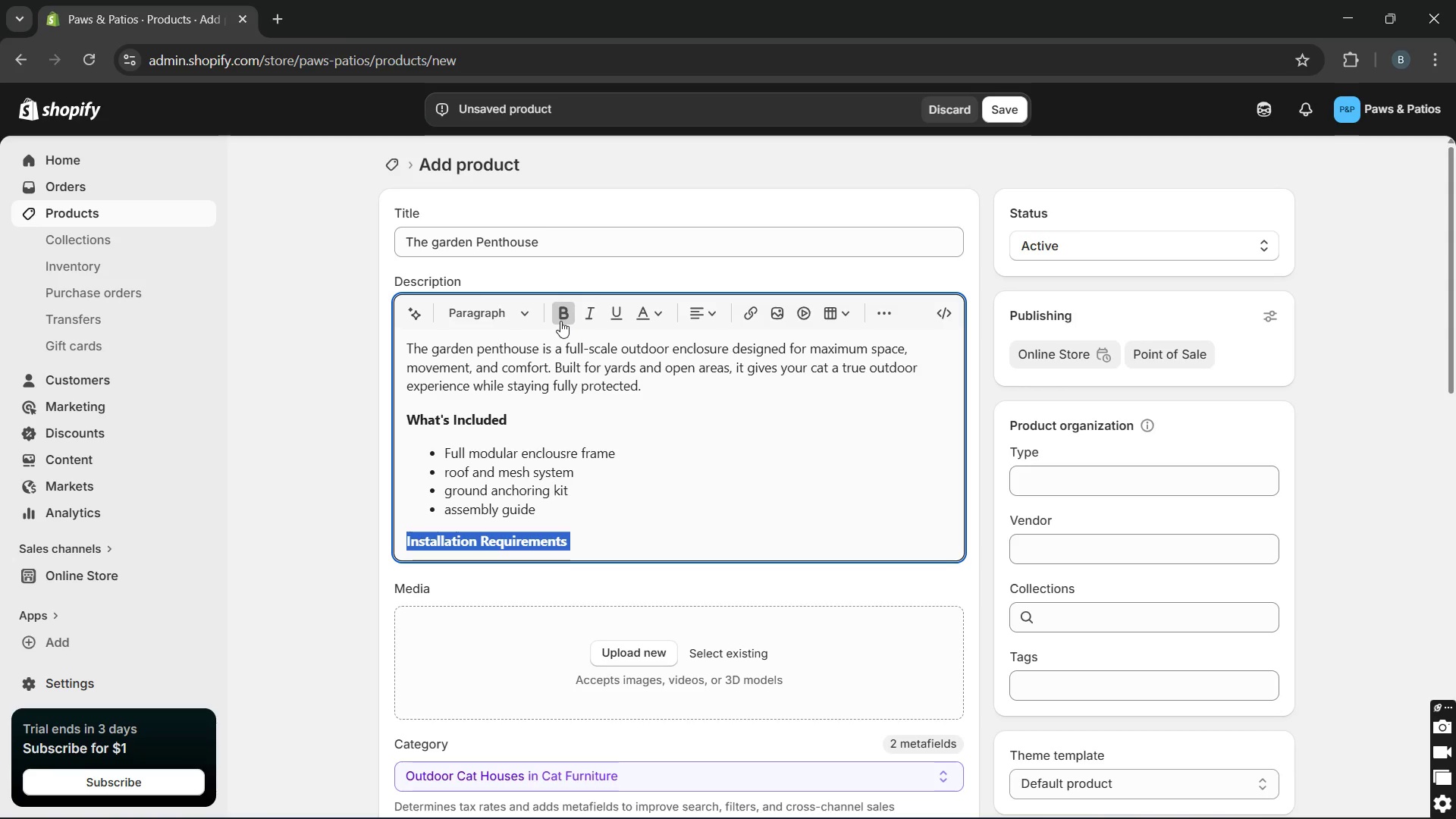 
key(ArrowRight)
 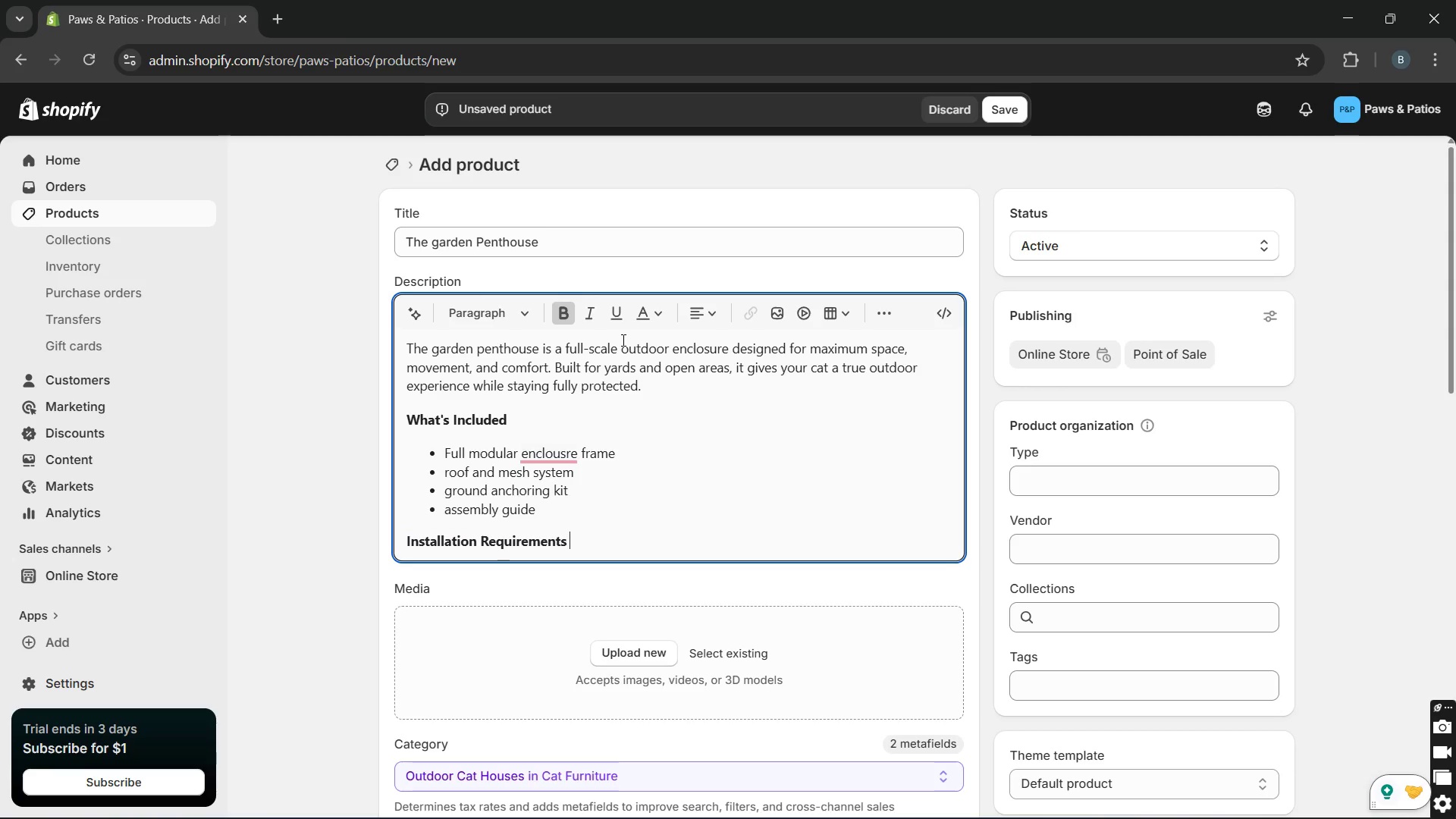 
key(Enter)
 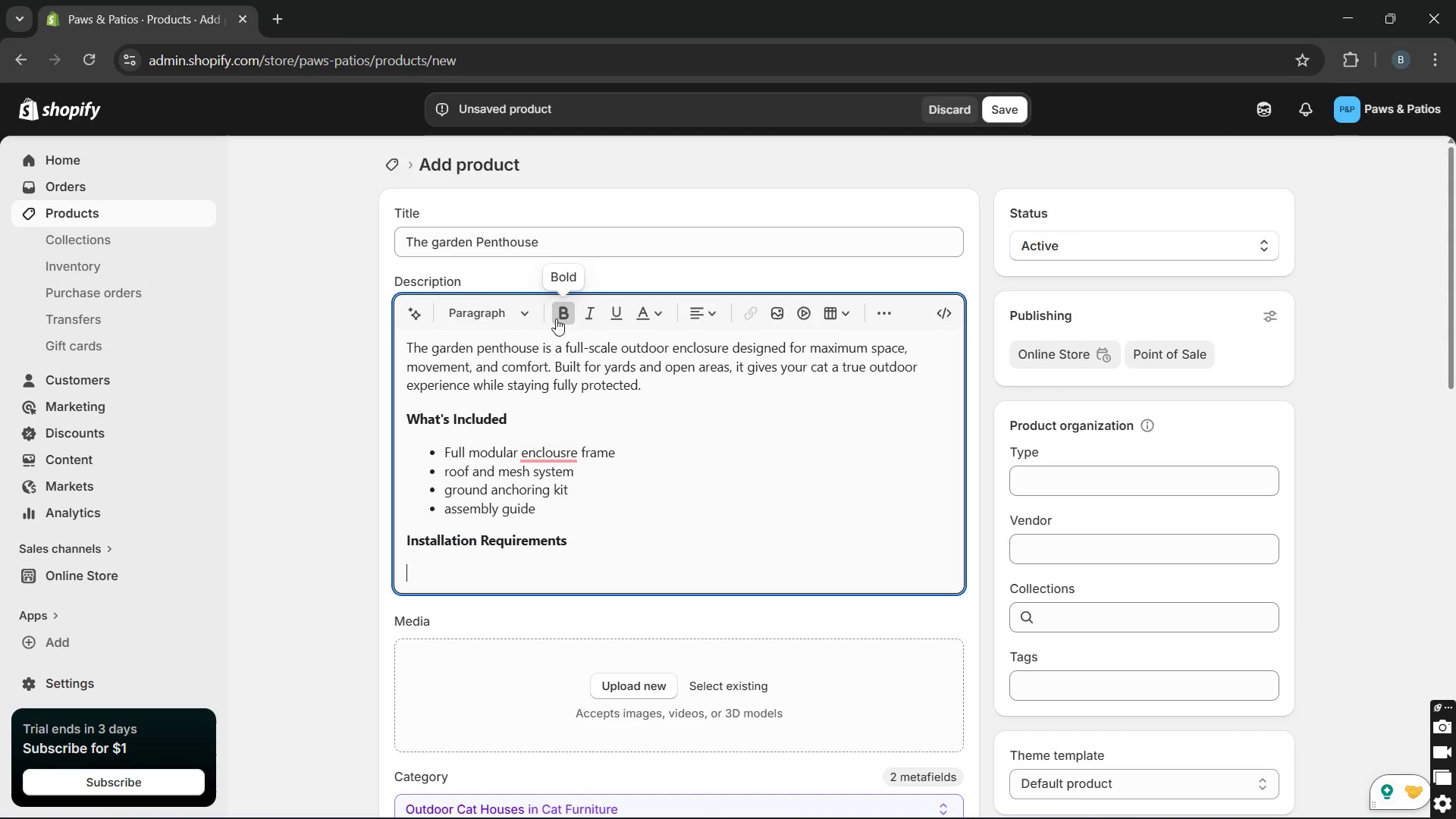 
left_click([560, 315])
 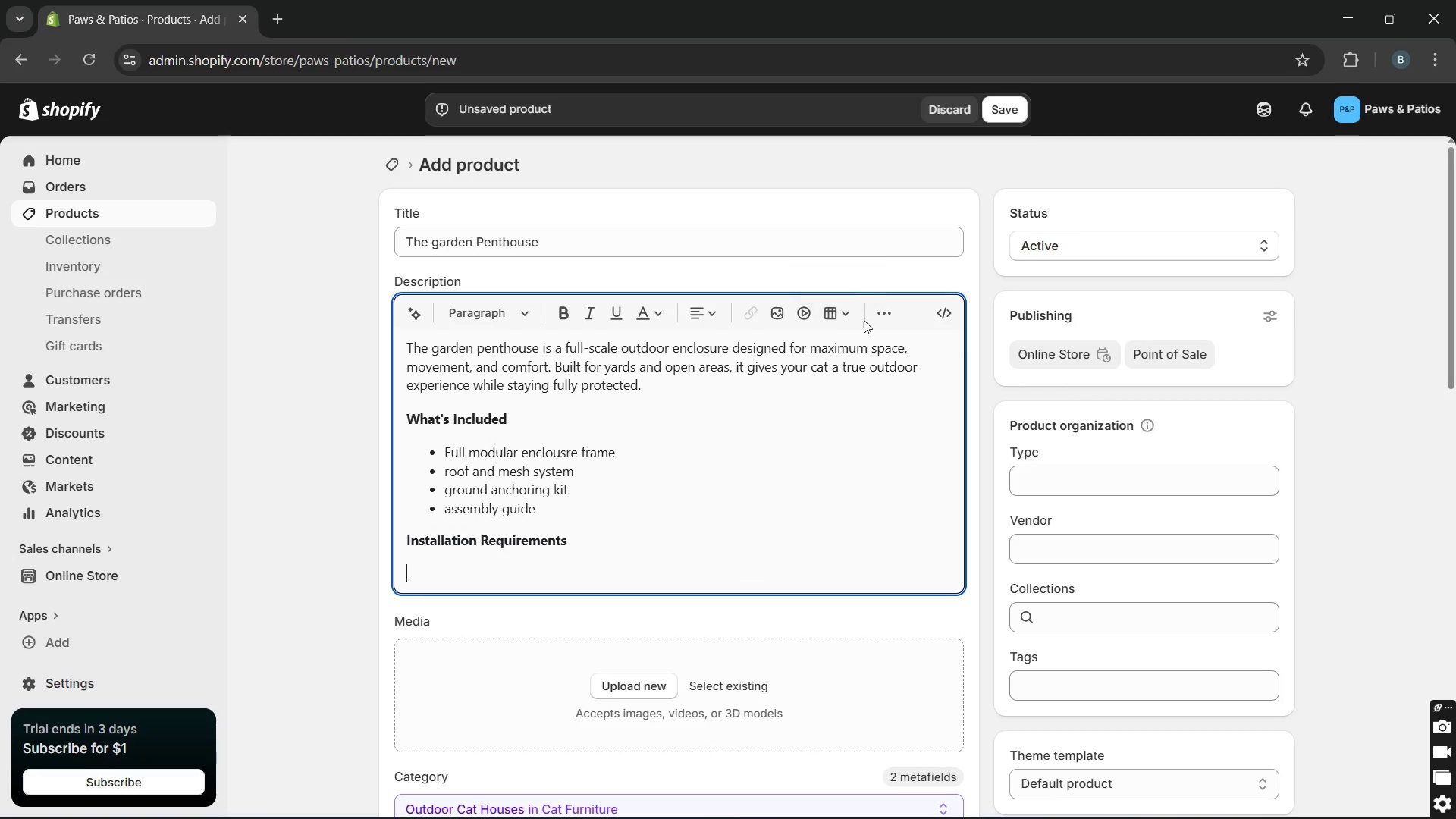 
left_click([880, 315])
 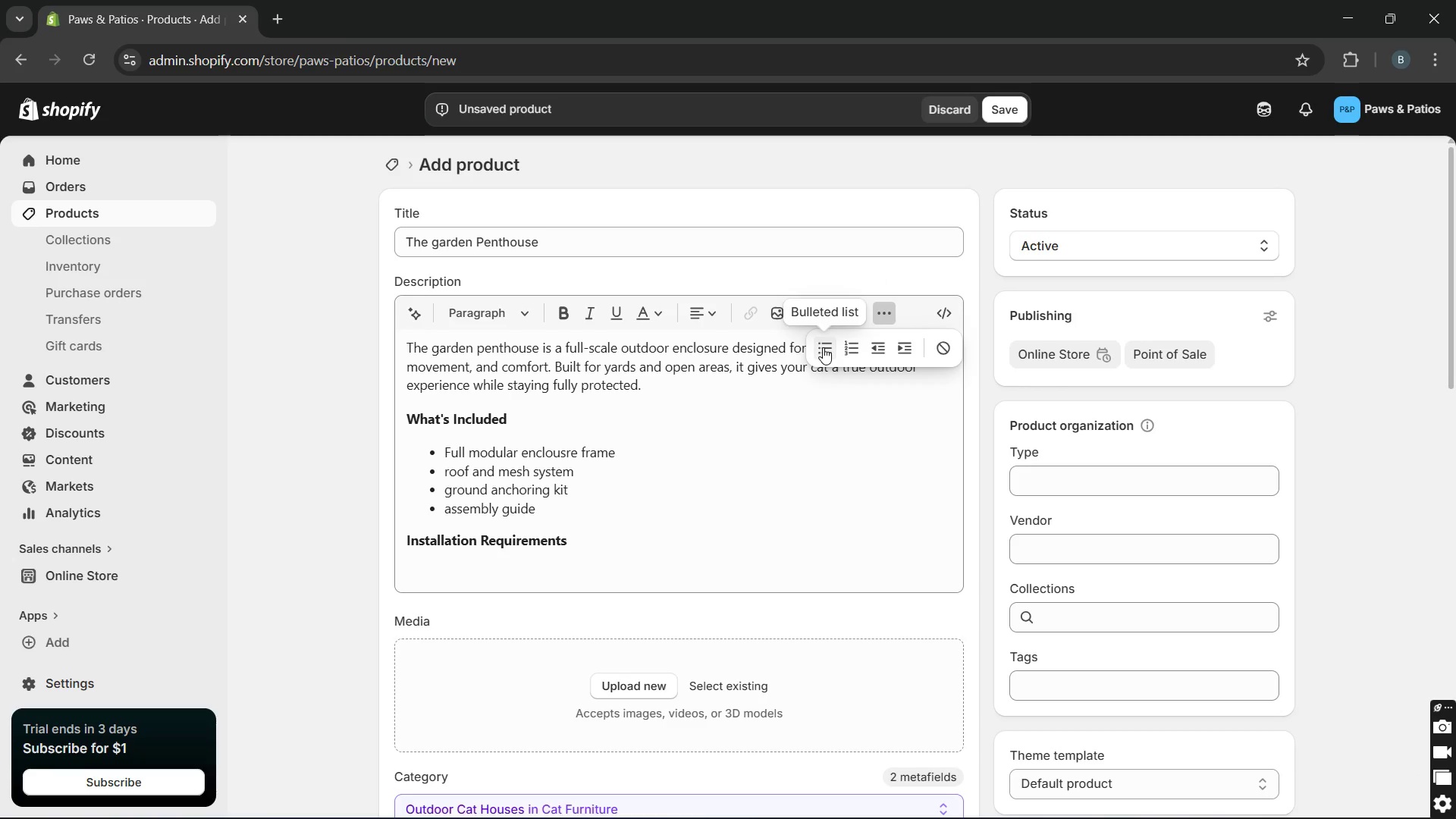 
left_click([823, 347])
 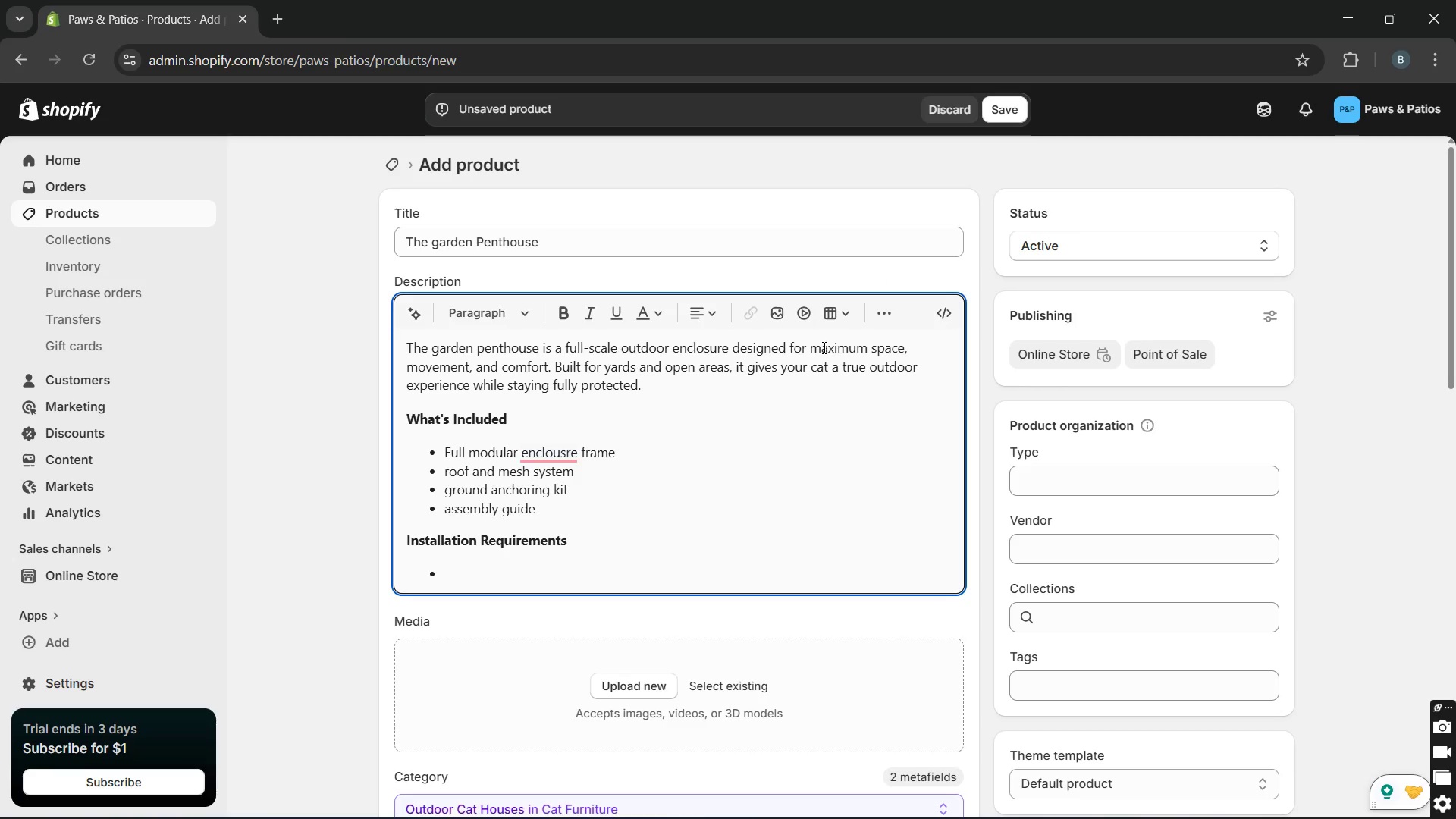 
type(Flat outdoor surface)
 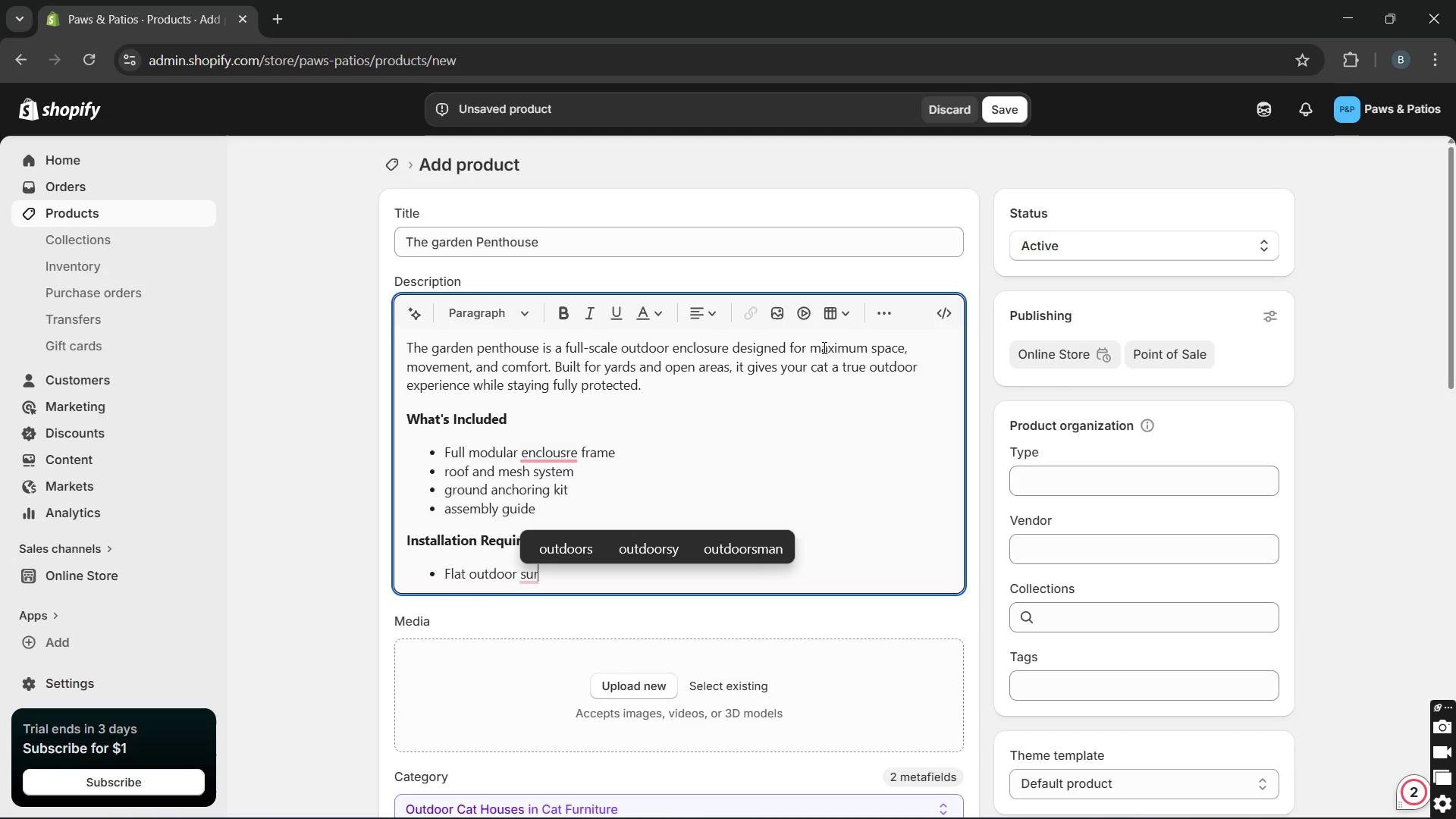 
key(Enter)
 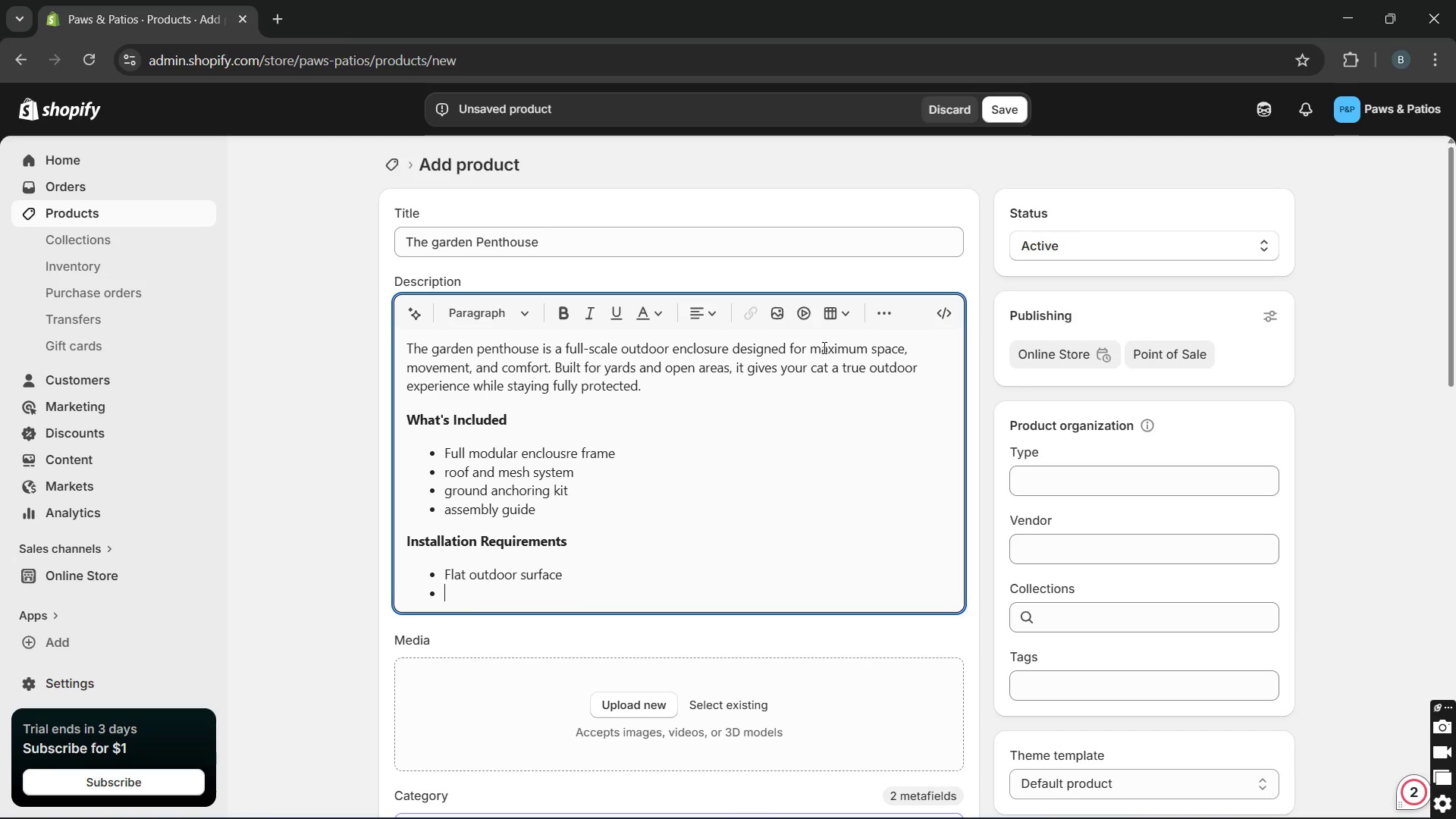 
type(Basic tools and leveing)
 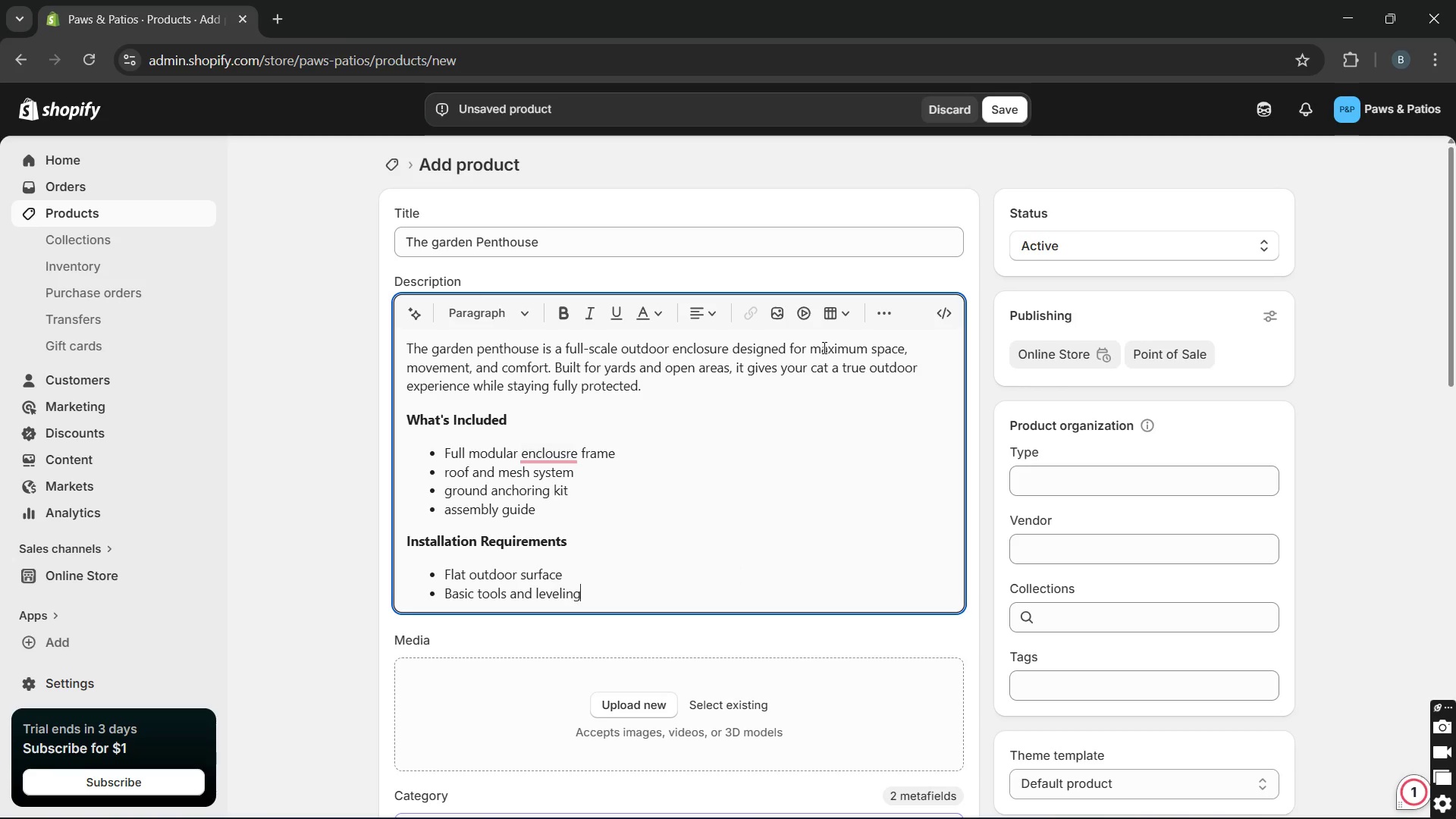 
hold_key(key=Enter, duration=14.94)
 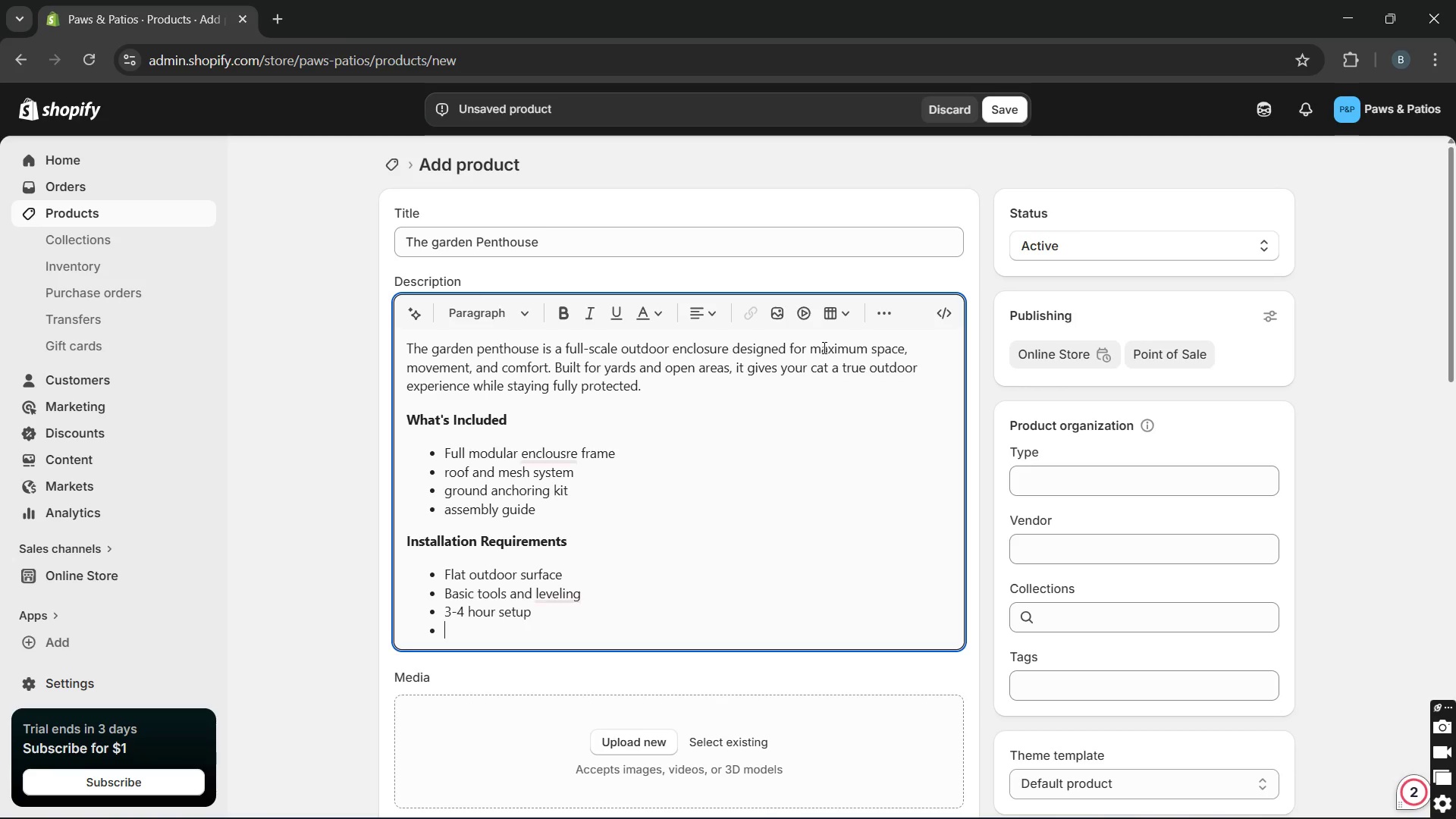 
type(3-4 hour setup)
 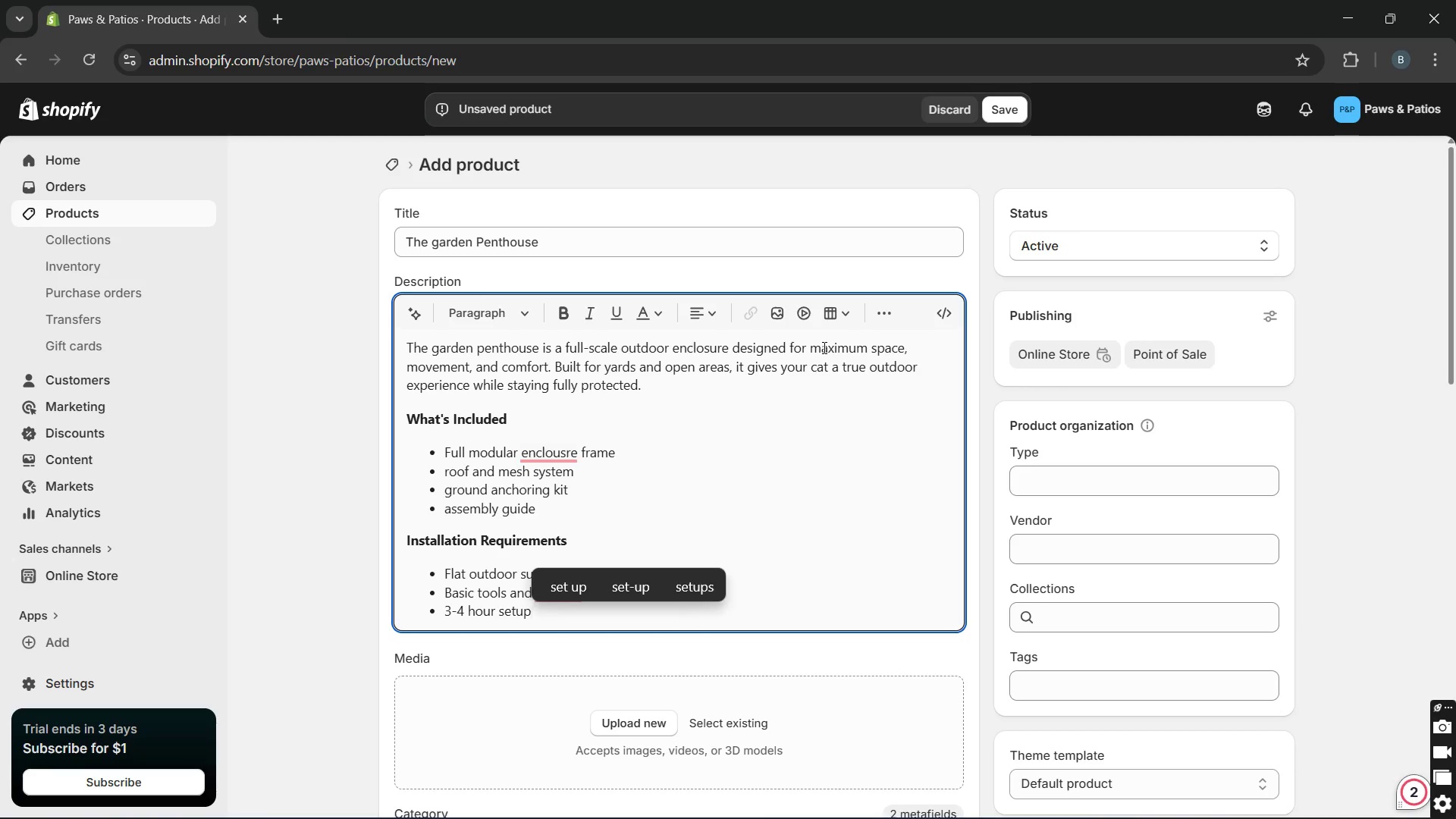 
key(Enter)
 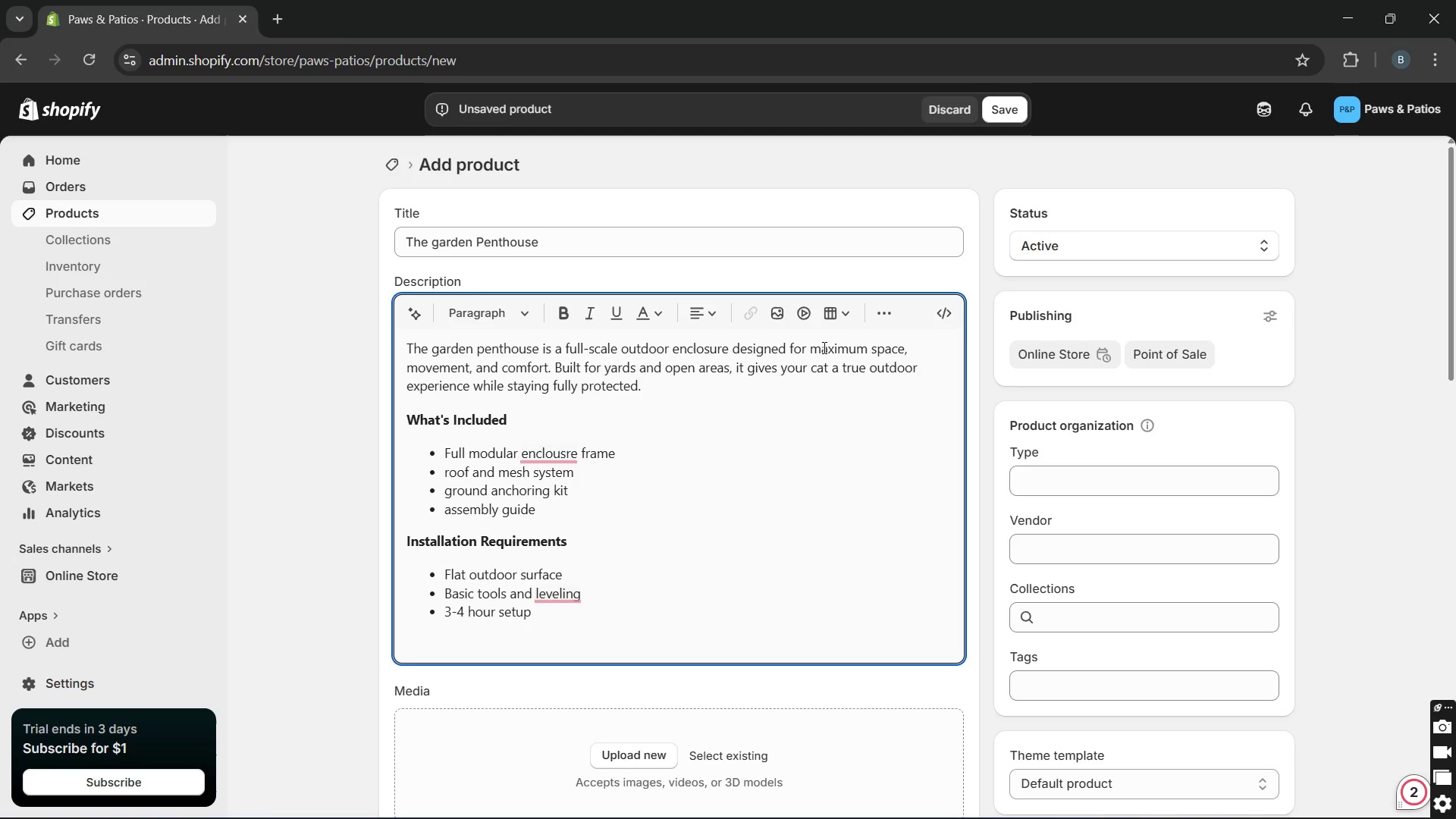 
type(sa)
key(Backspace)
key(Backspace)
type(Saeft)
key(Backspace)
key(Backspace)
key(Backspace)
type(fety Specfe)
 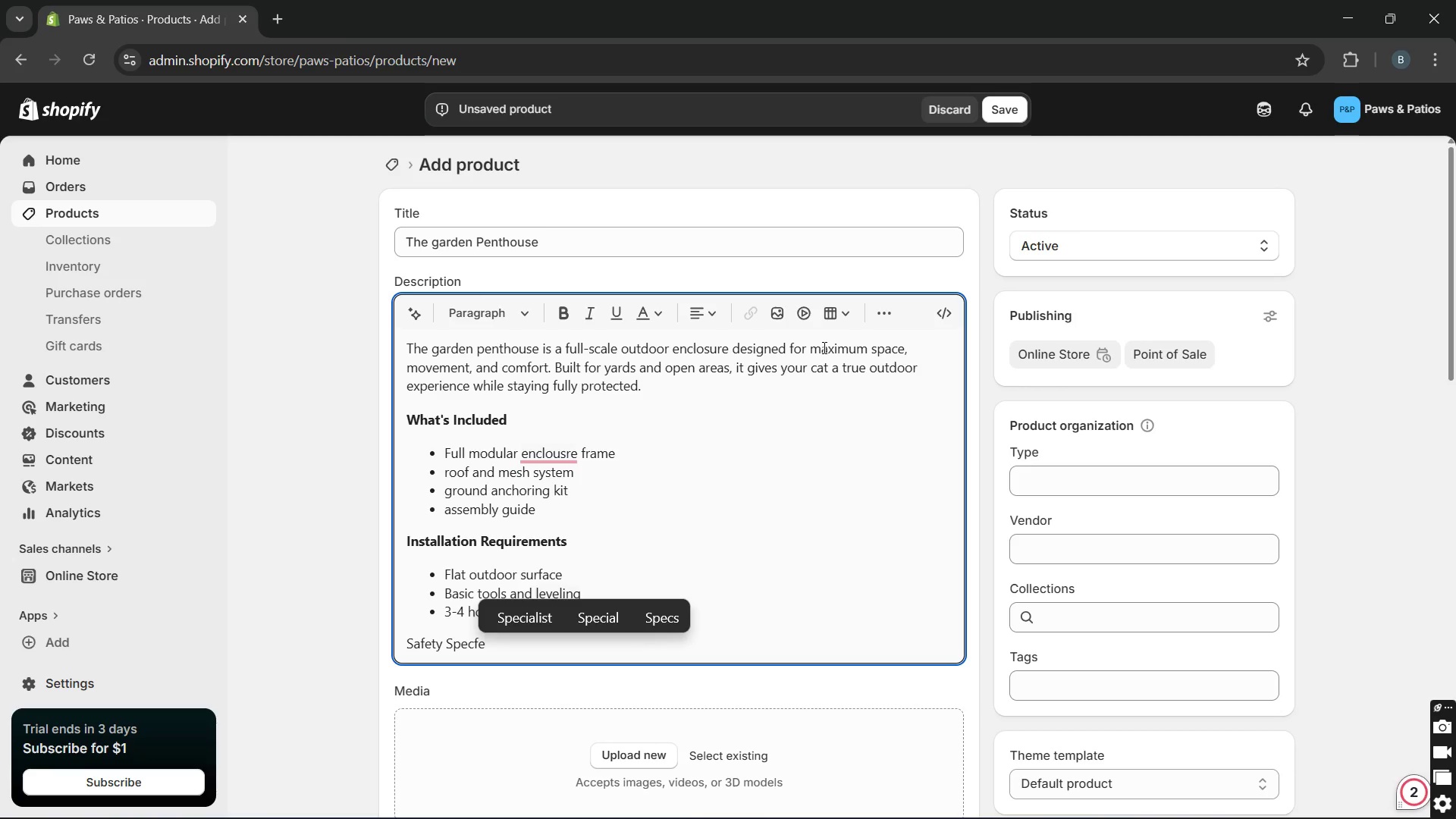 
key(Backspace)
type(ication)
 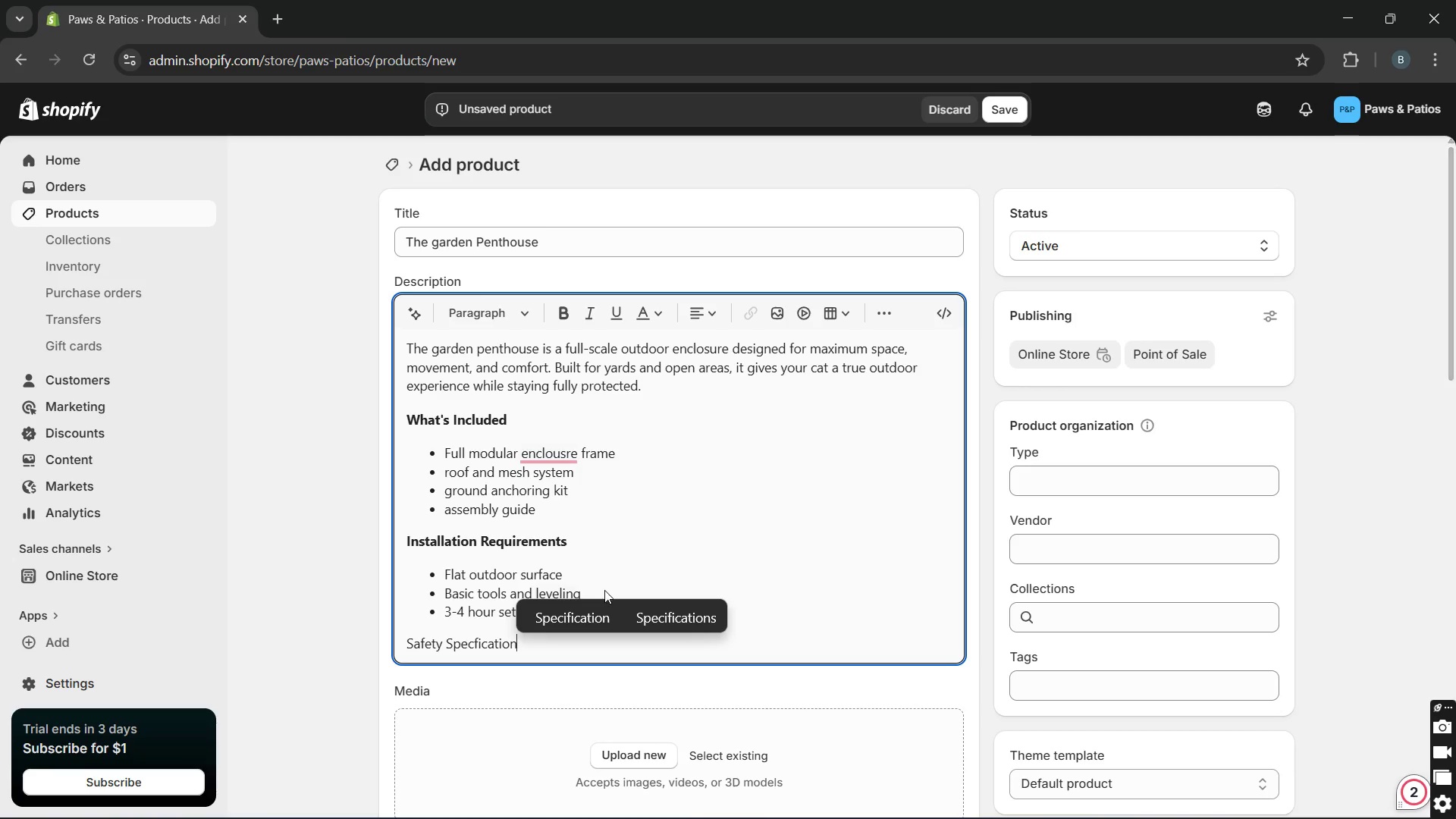 
left_click([587, 618])
 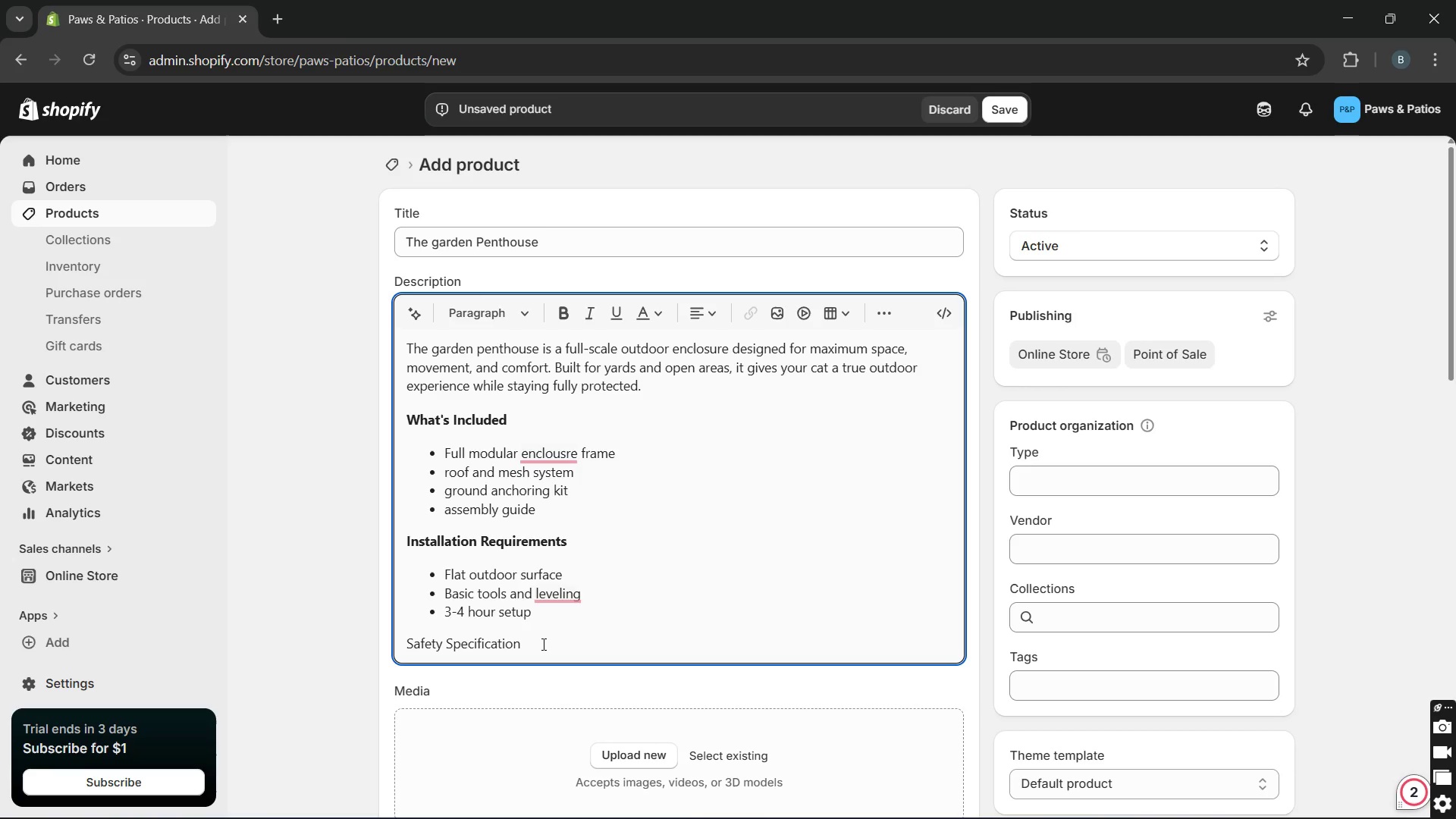 
left_click_drag(start_coordinate=[535, 648], to_coordinate=[399, 648])
 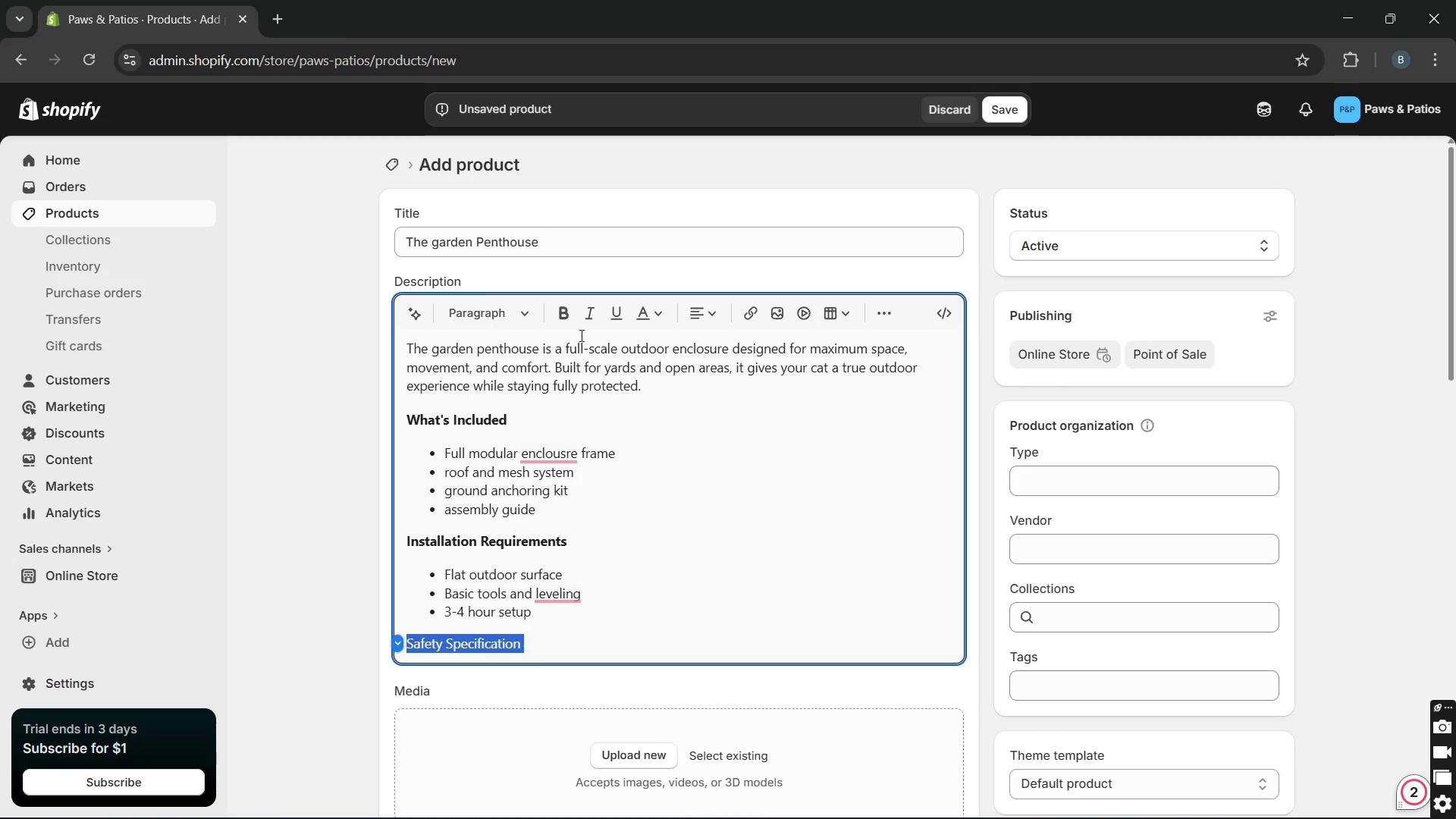 
left_click([562, 309])
 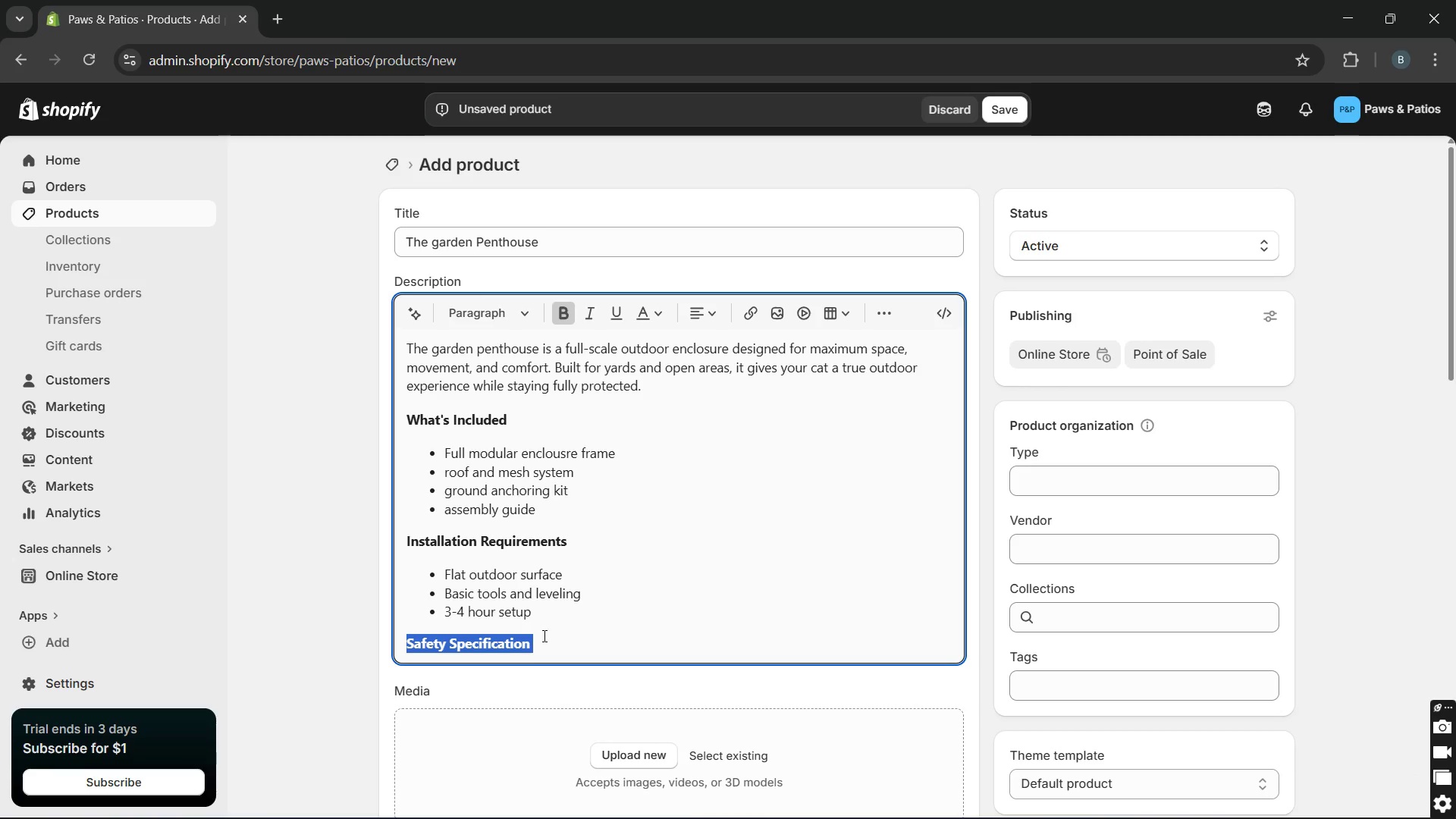 
key(ArrowRight)
 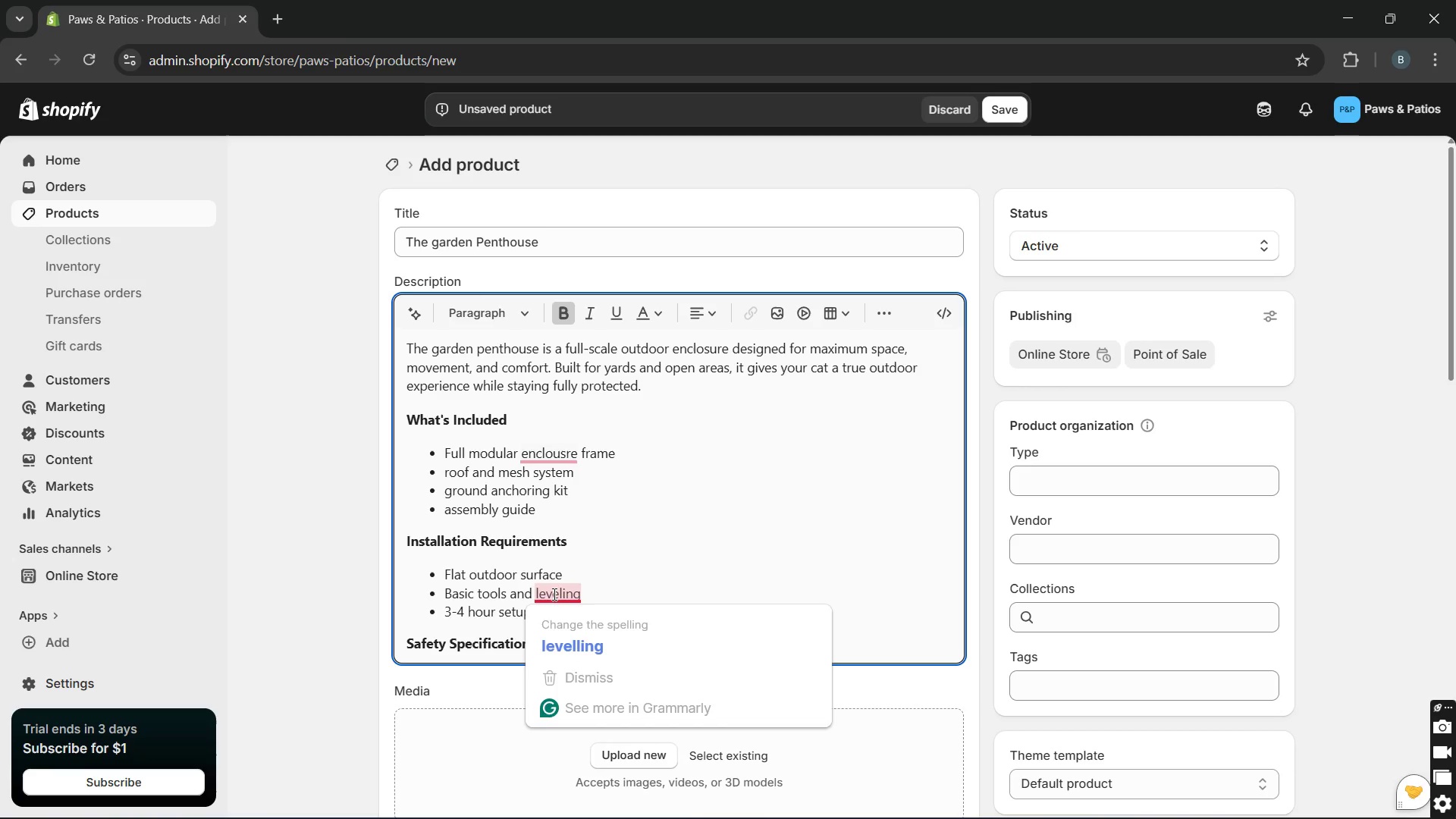 
left_click([554, 642])
 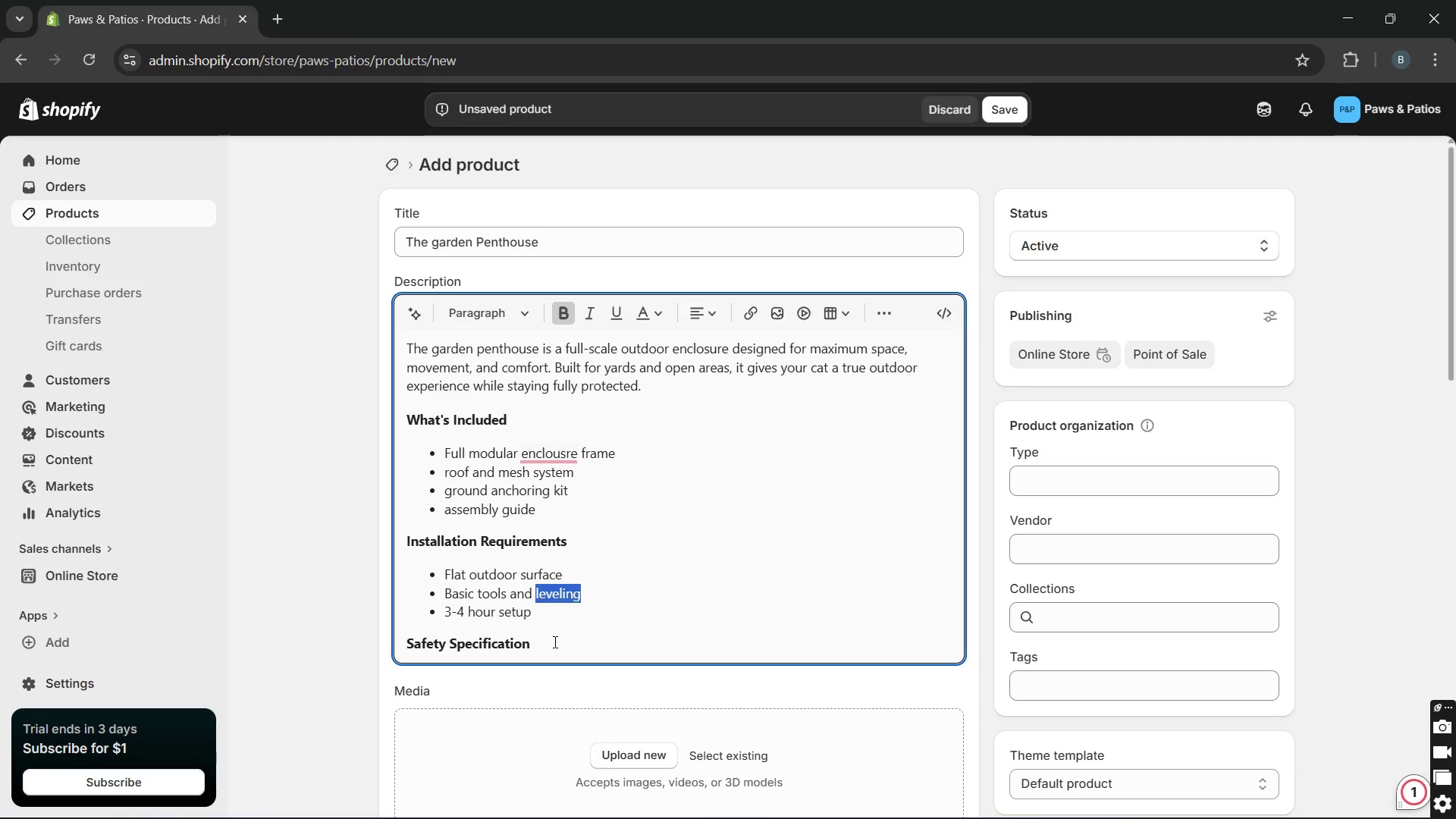 
key(Unknown)
 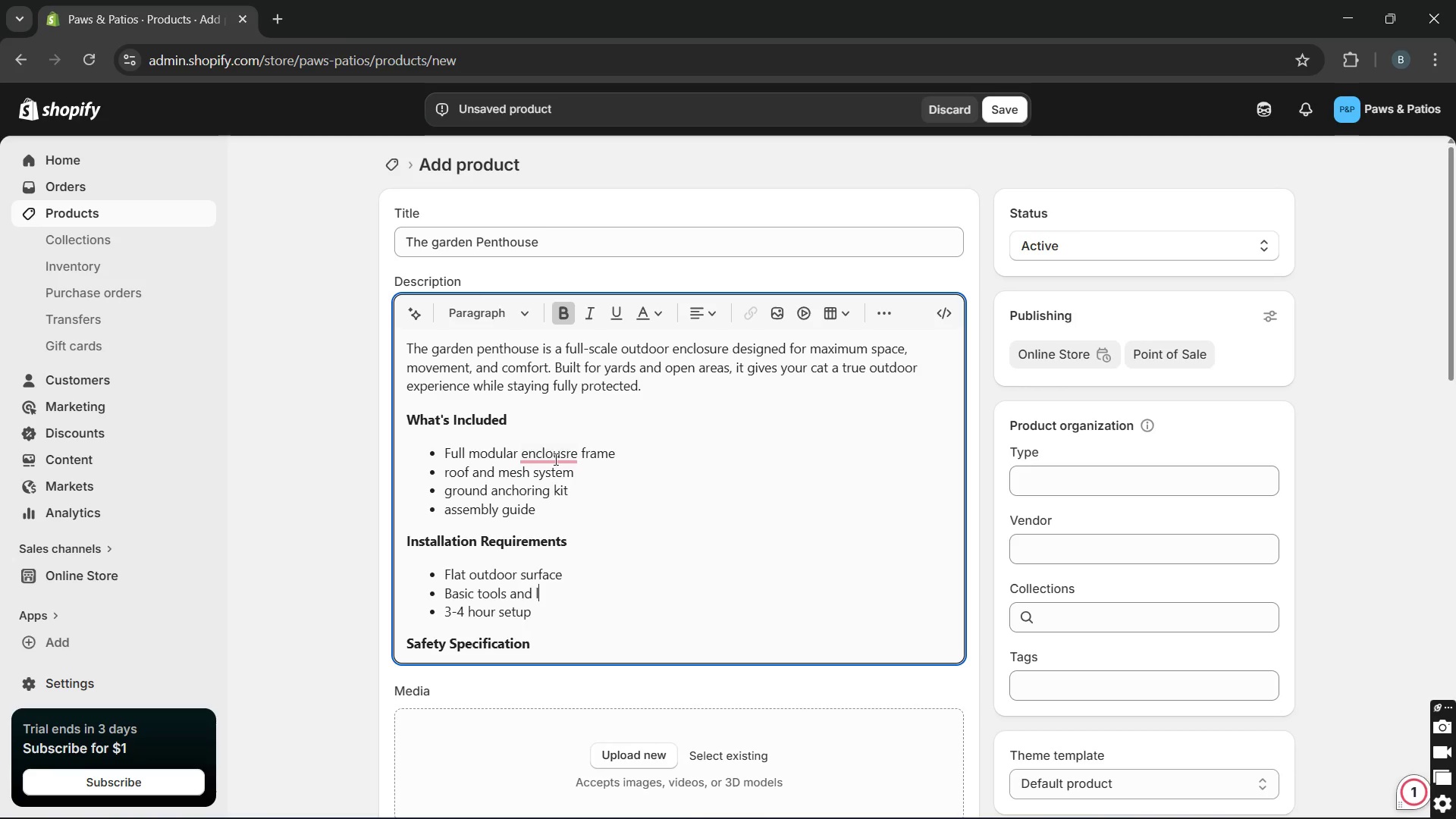 
key(Unknown)
 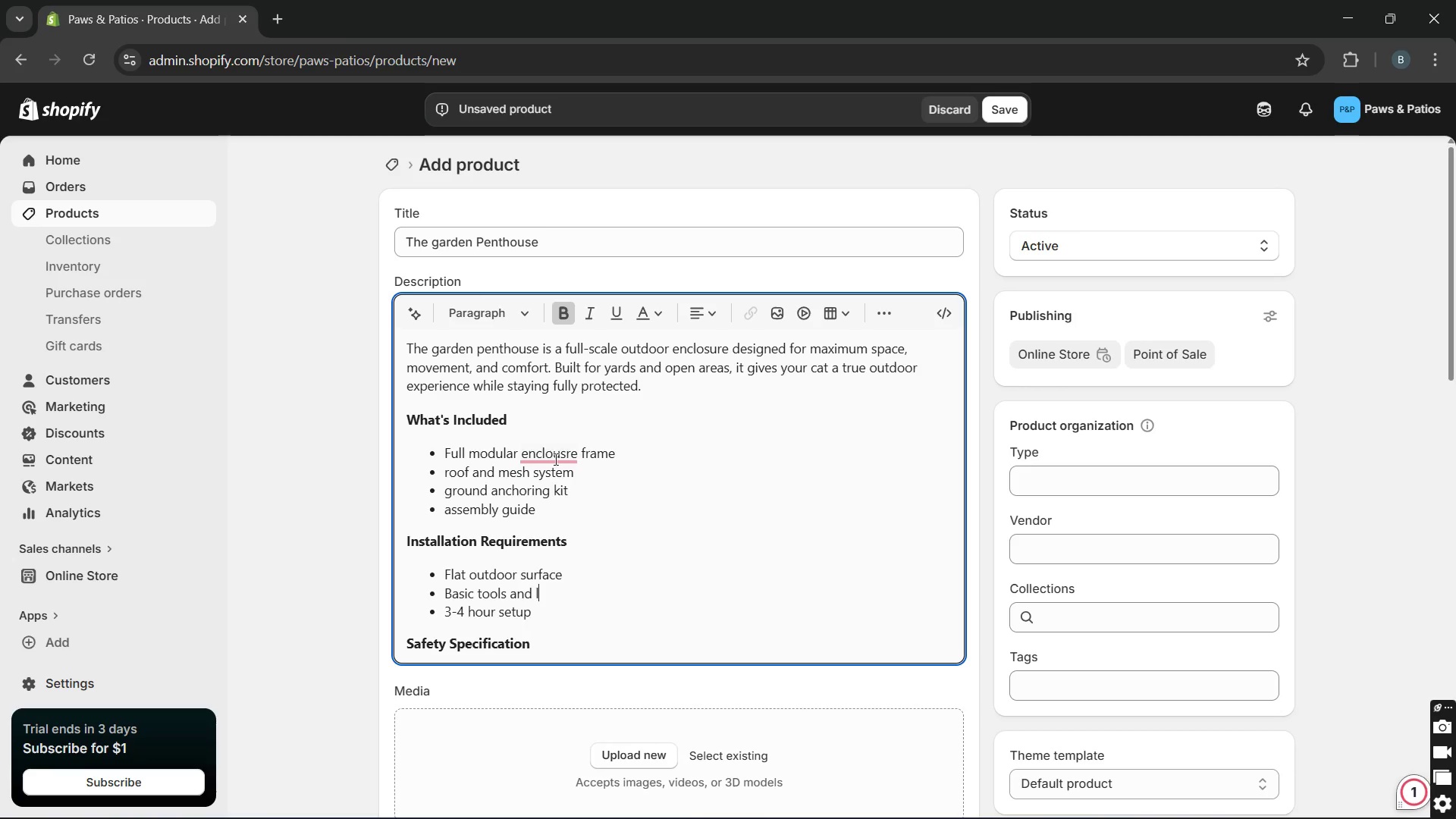 
key(Unknown)
 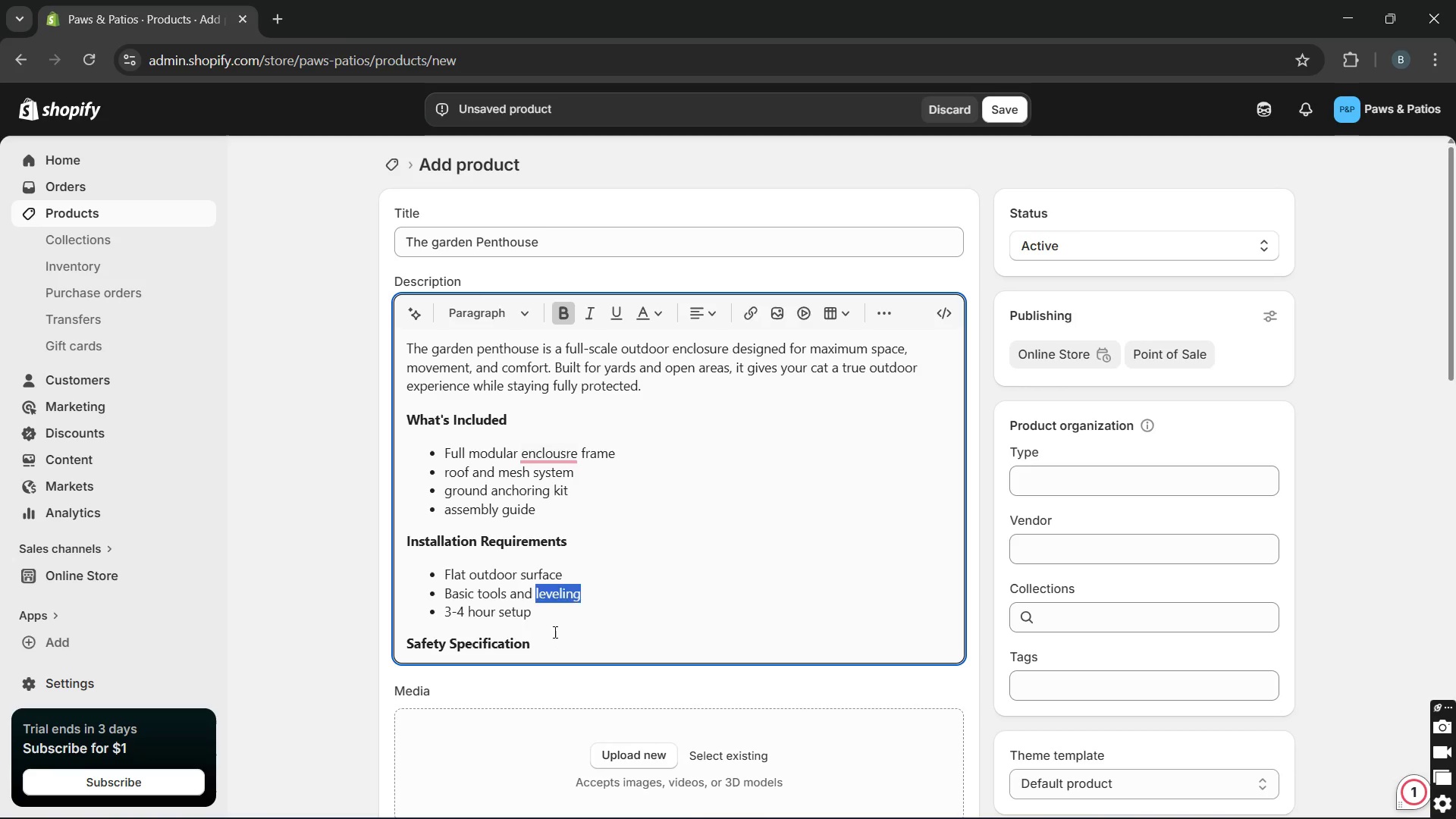 
key(Unknown)
 